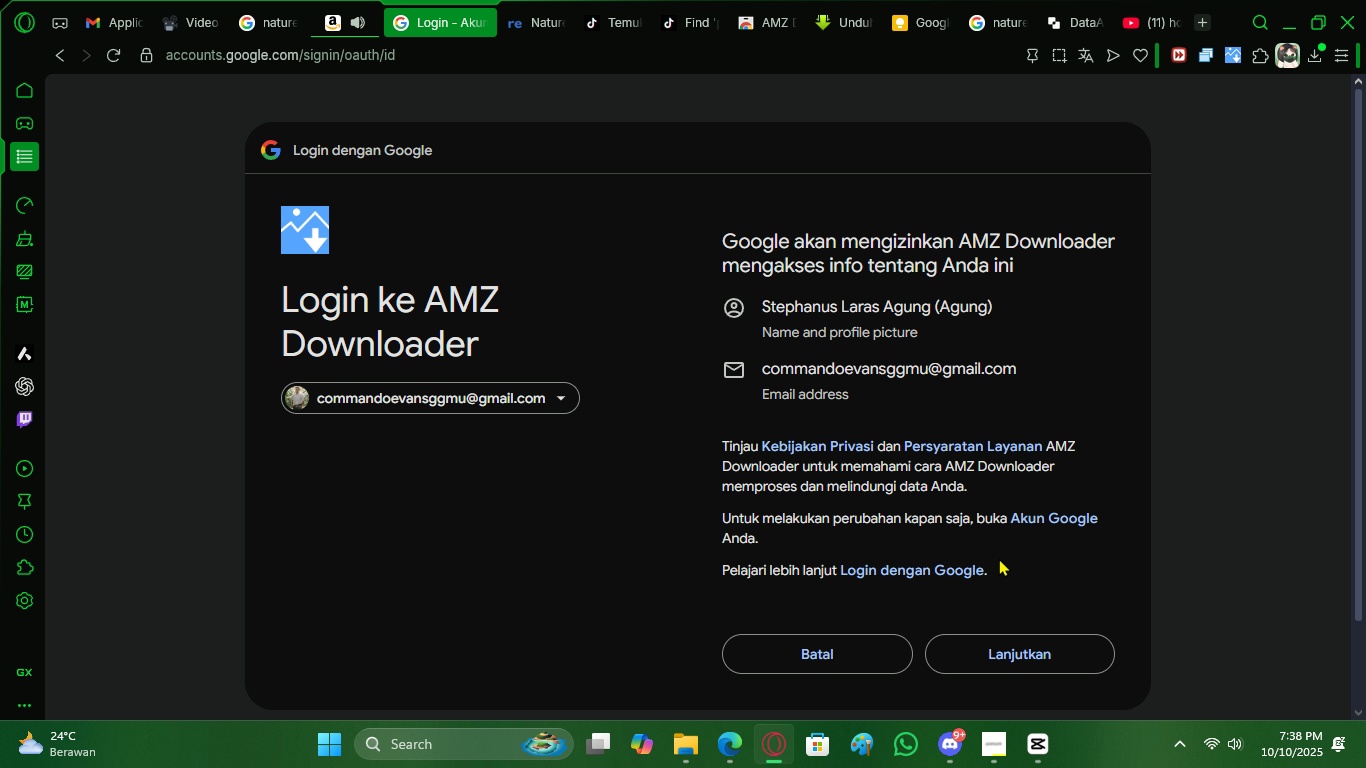 
scroll: coordinate [969, 609], scroll_direction: down, amount: 4.0
 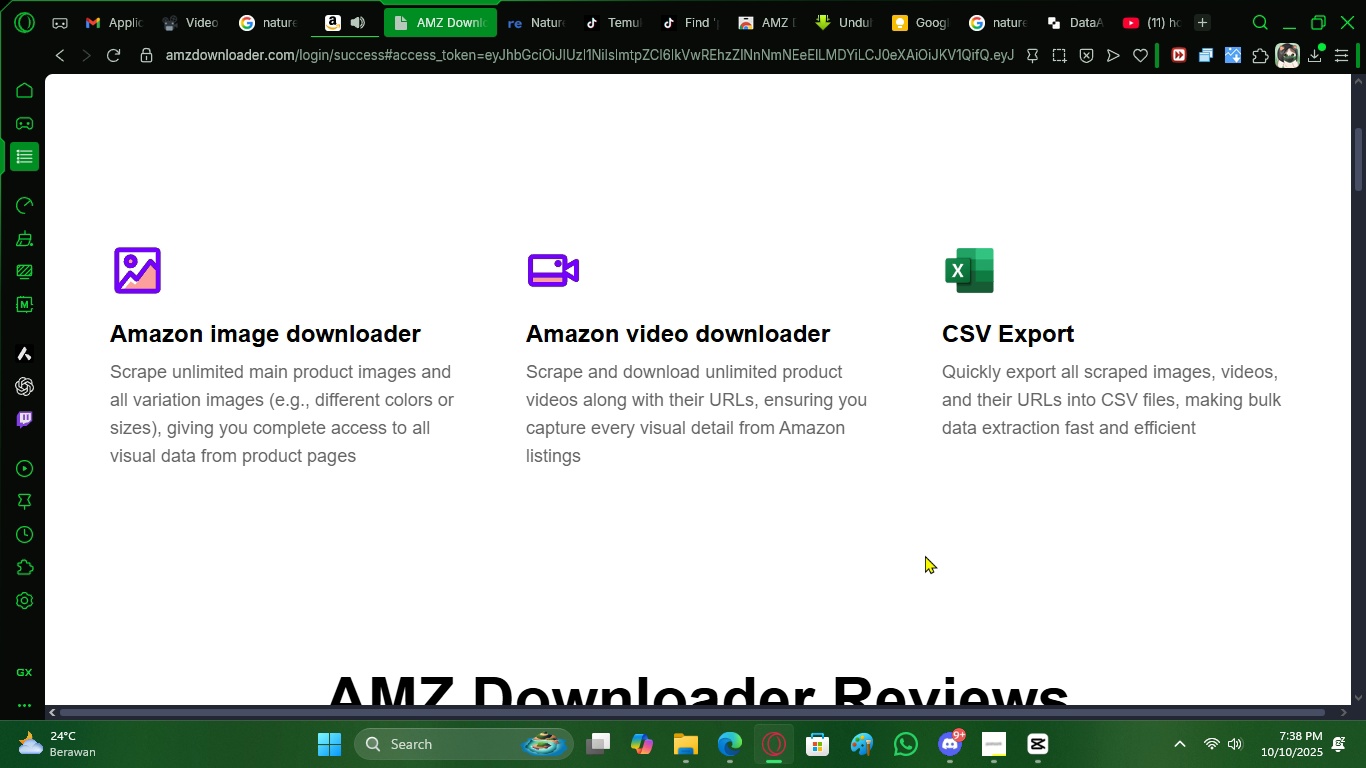 
scroll: coordinate [912, 469], scroll_direction: up, amount: 6.0
 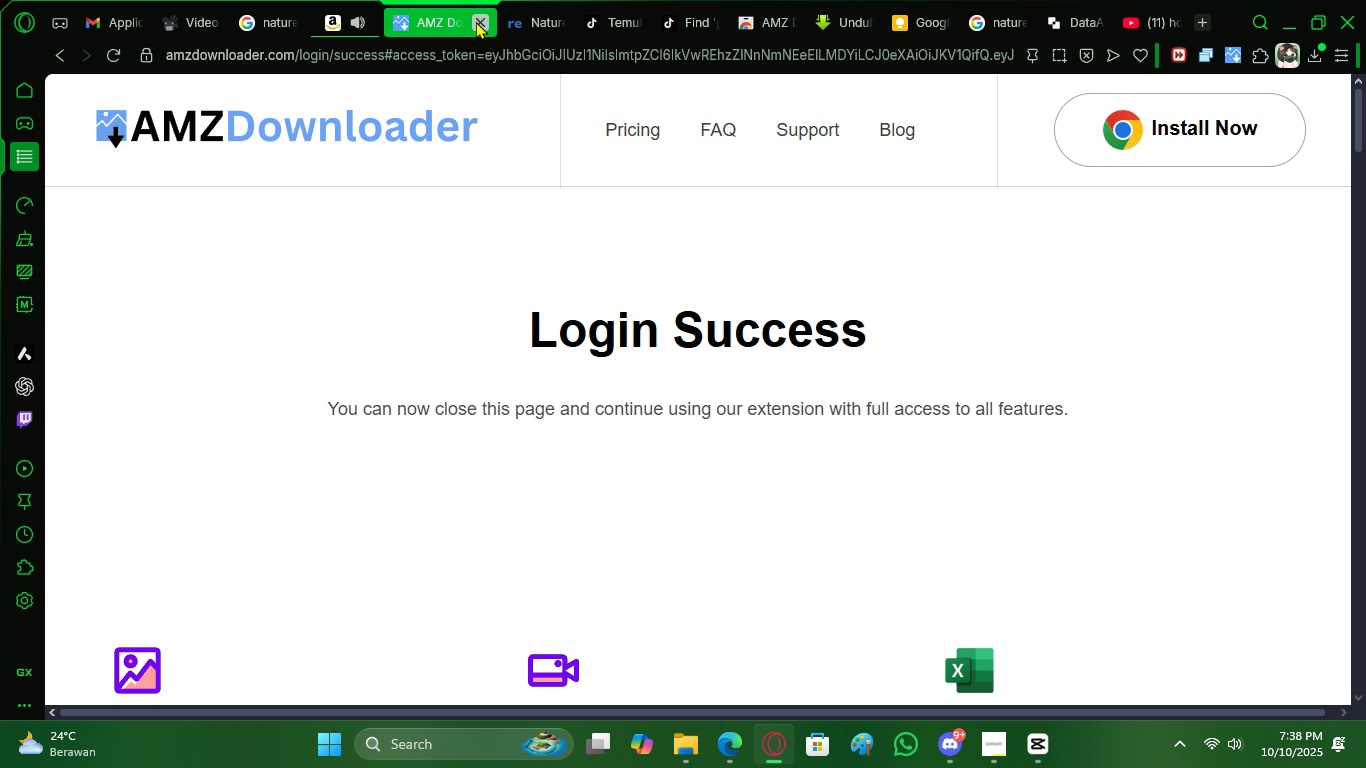 
left_click([476, 21])
 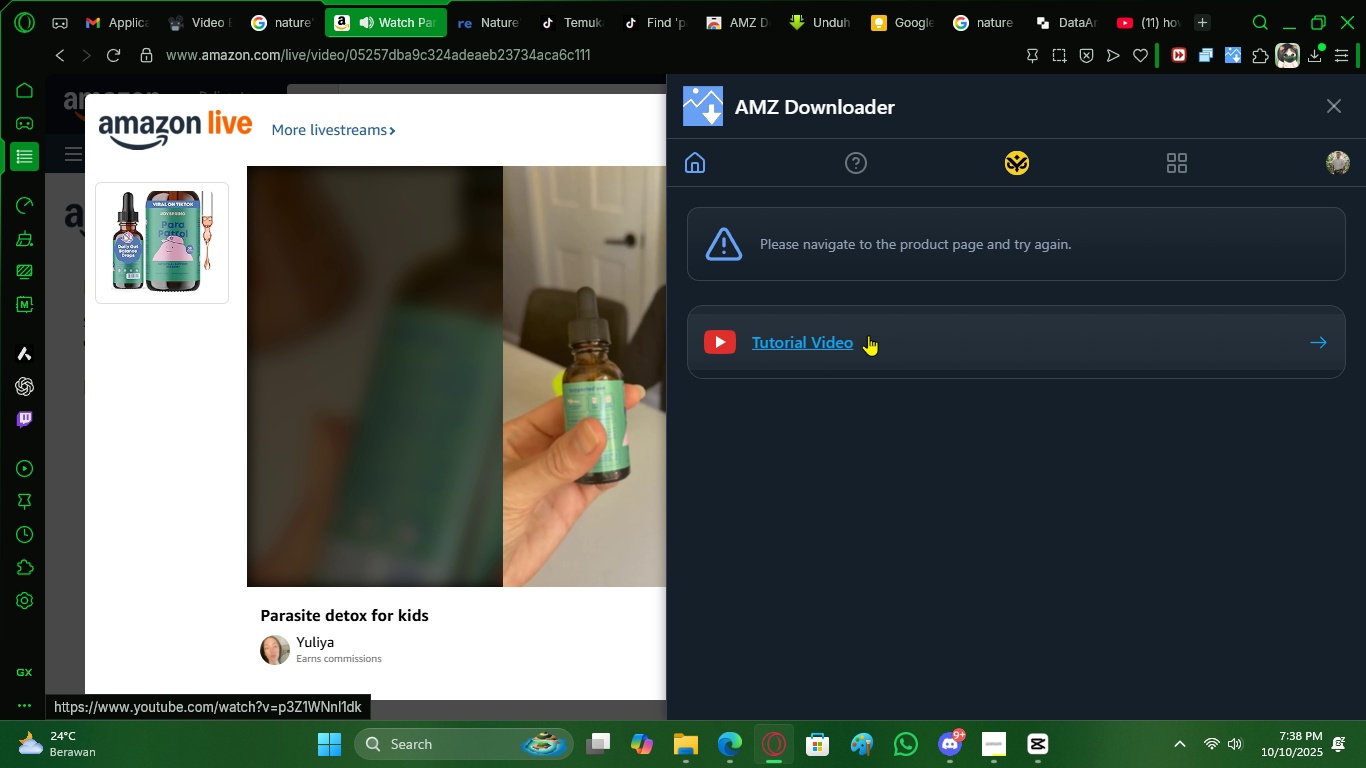 
left_click([883, 245])
 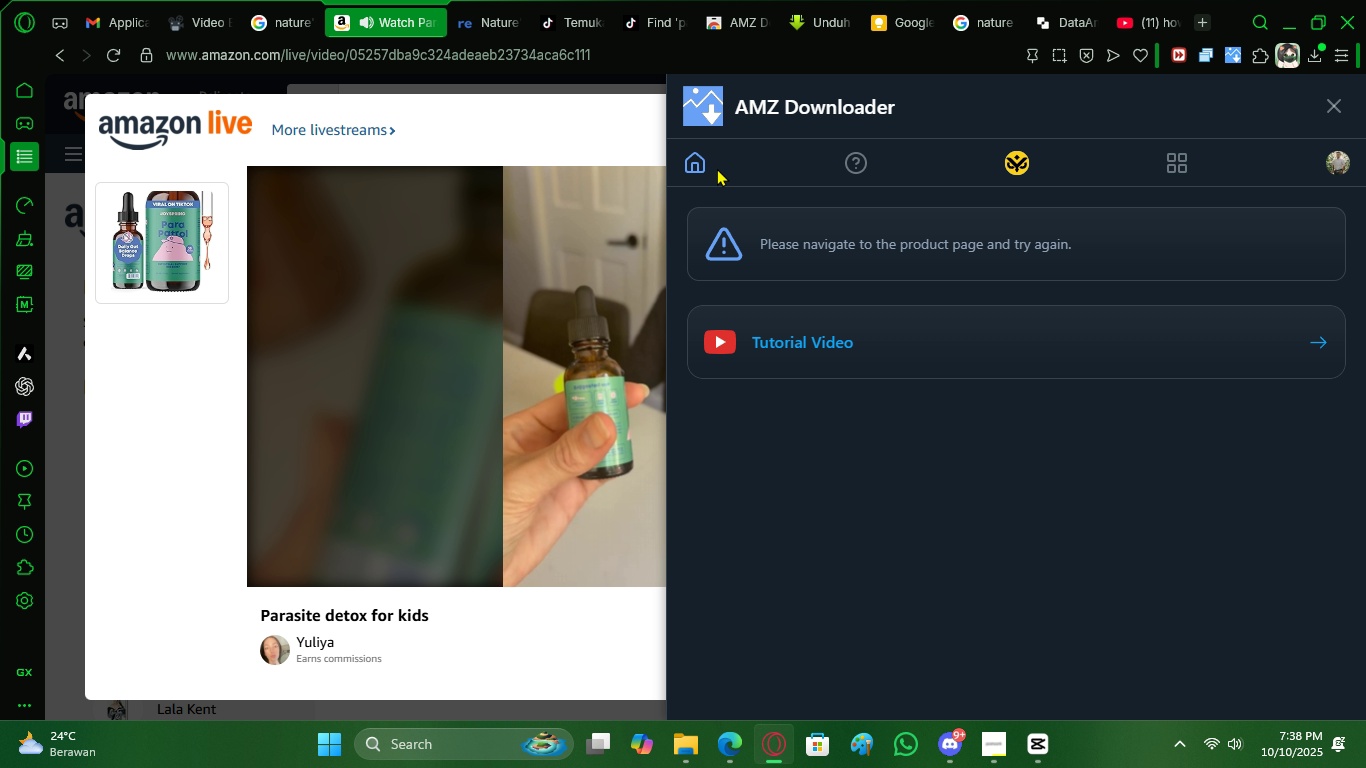 
left_click([696, 167])
 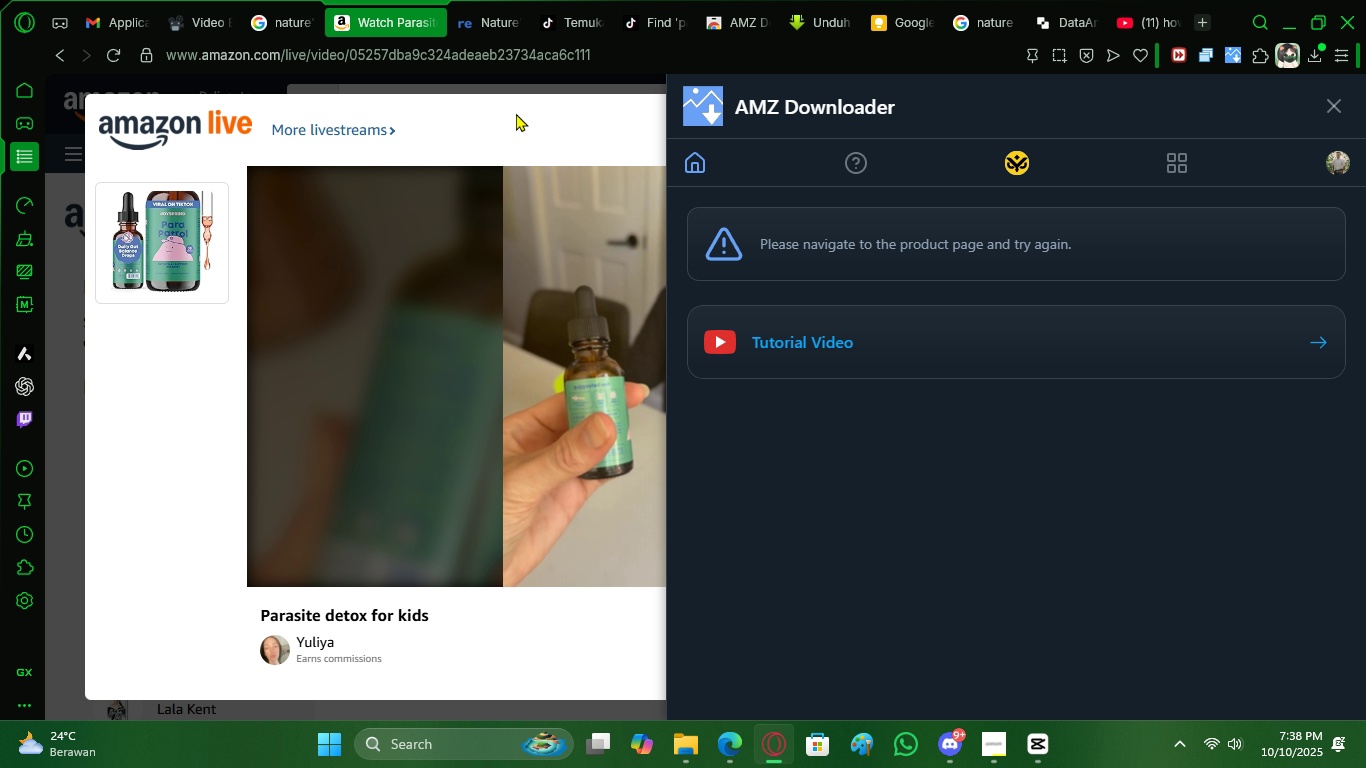 
left_click([530, 114])
 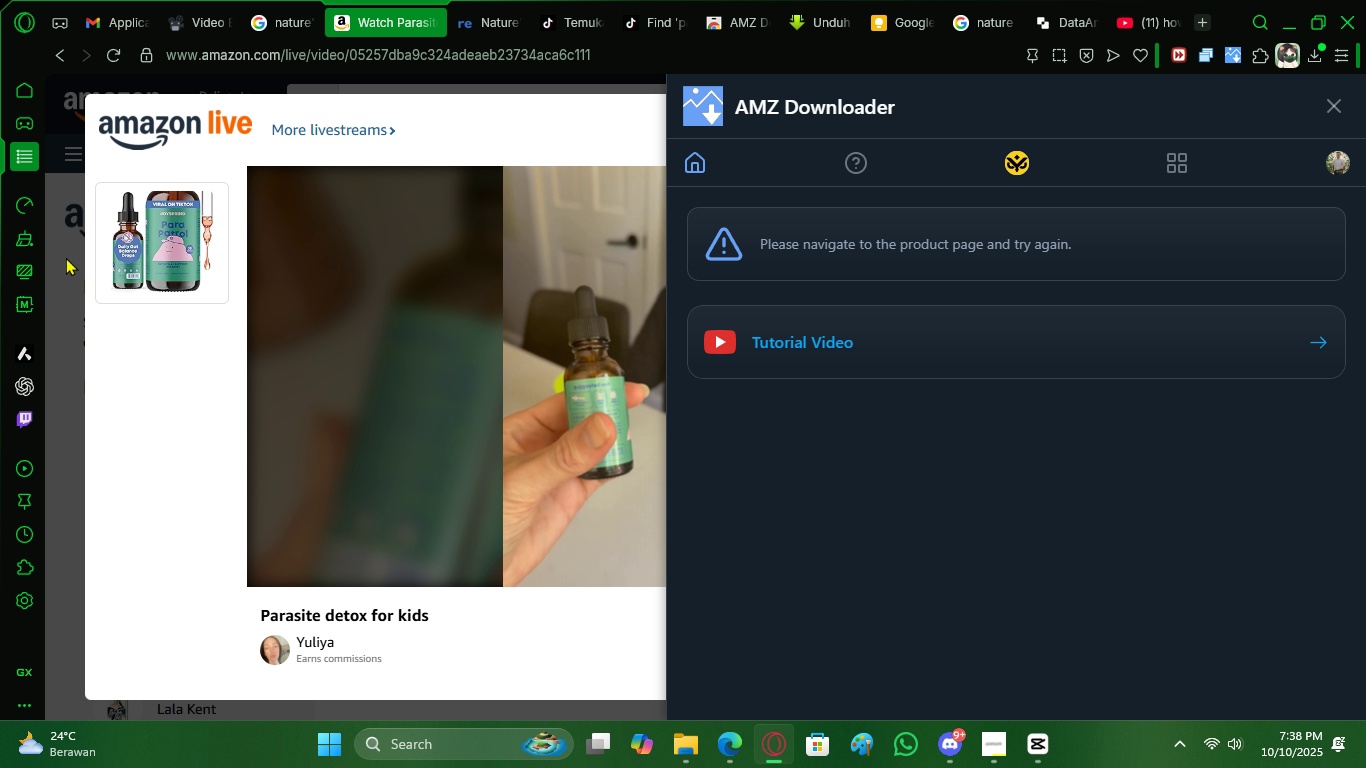 
left_click([66, 257])
 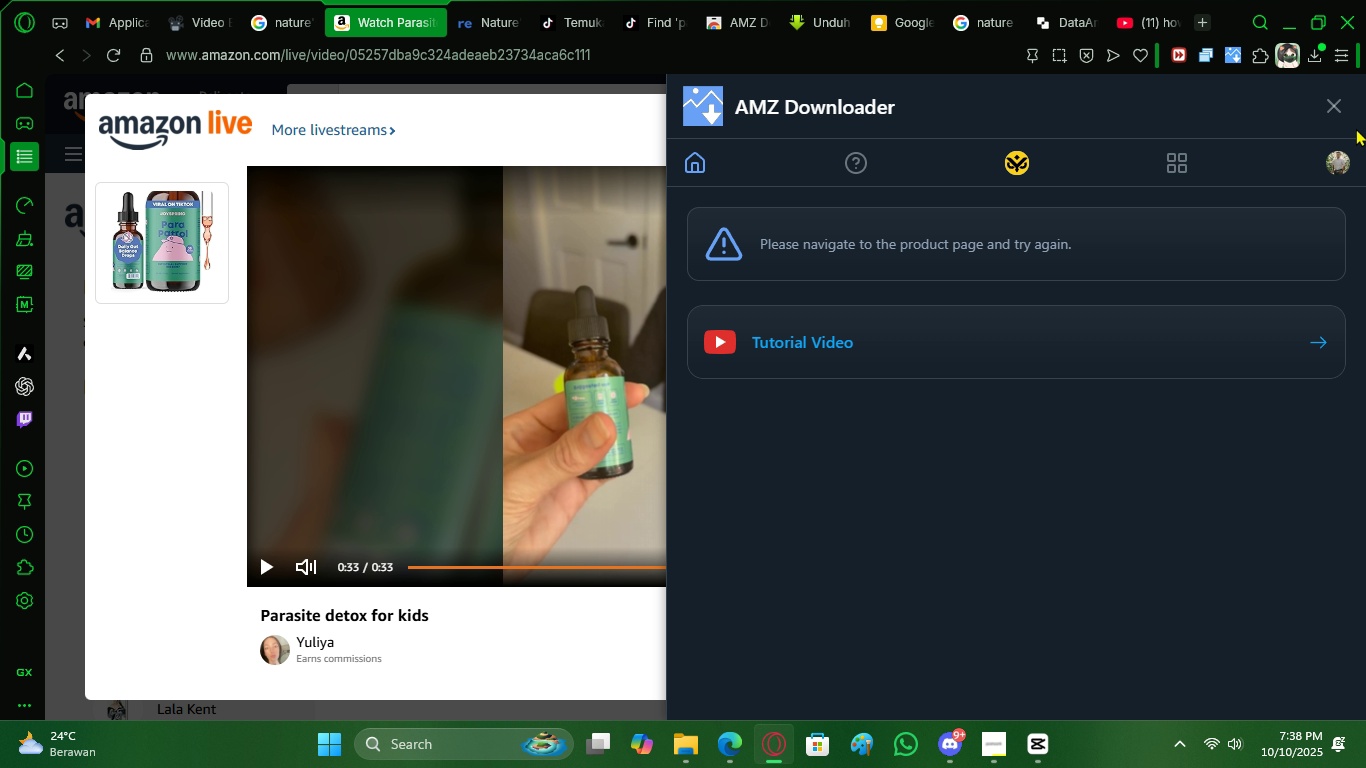 
left_click([1337, 111])
 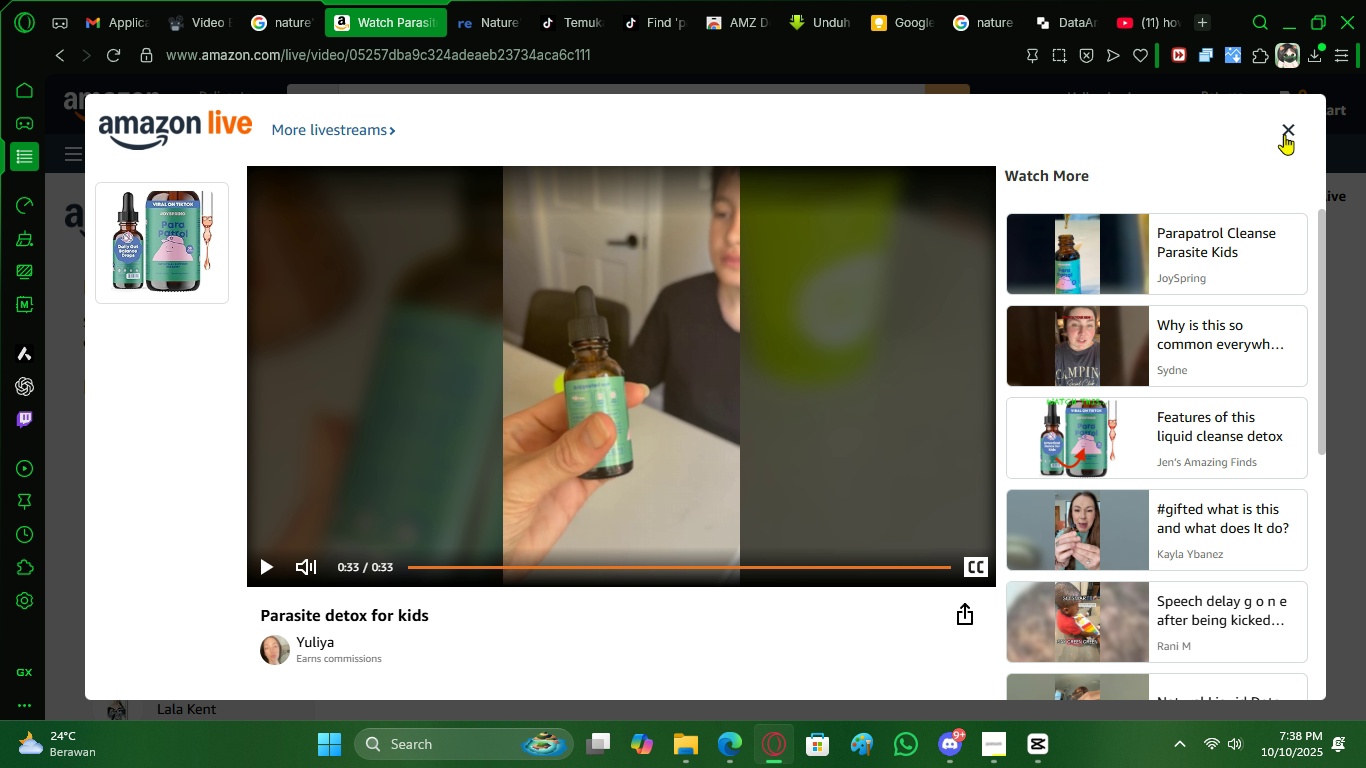 
left_click([1284, 133])
 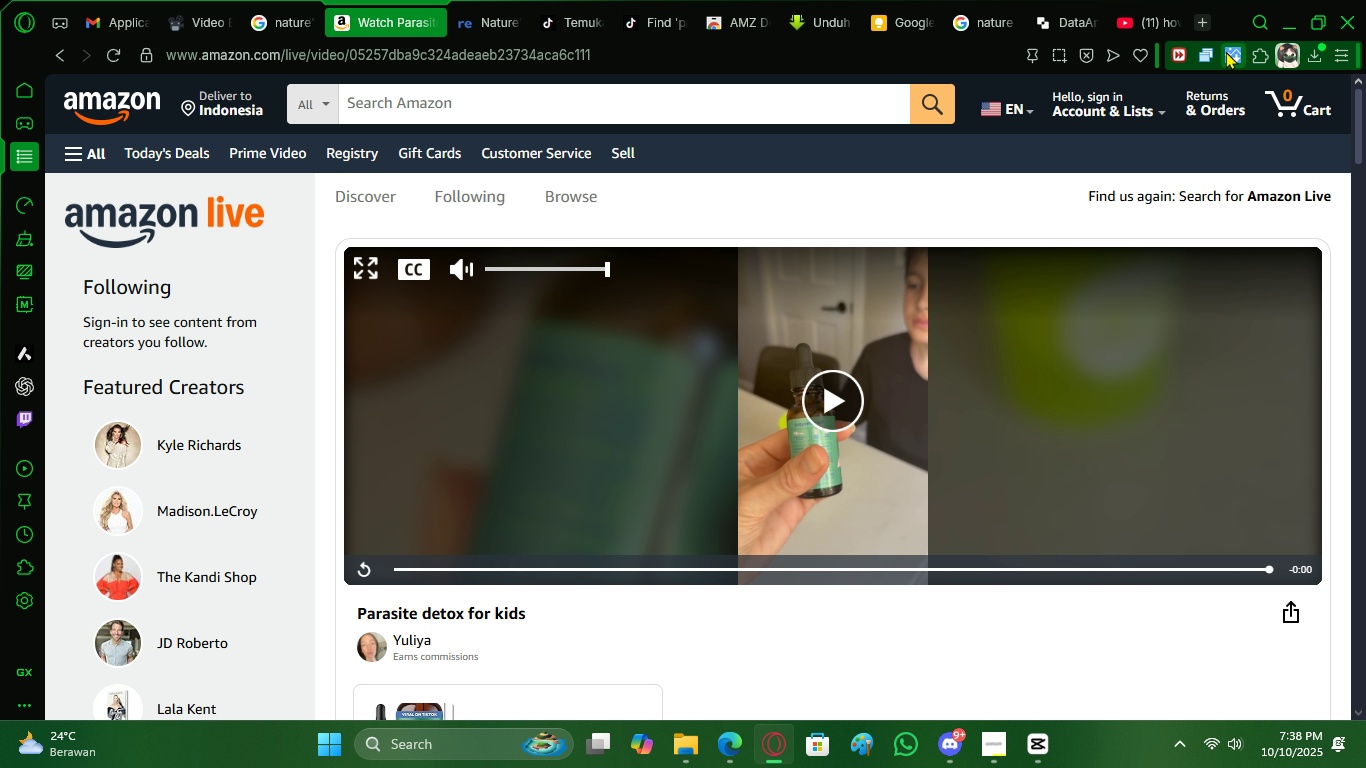 
left_click([1226, 51])
 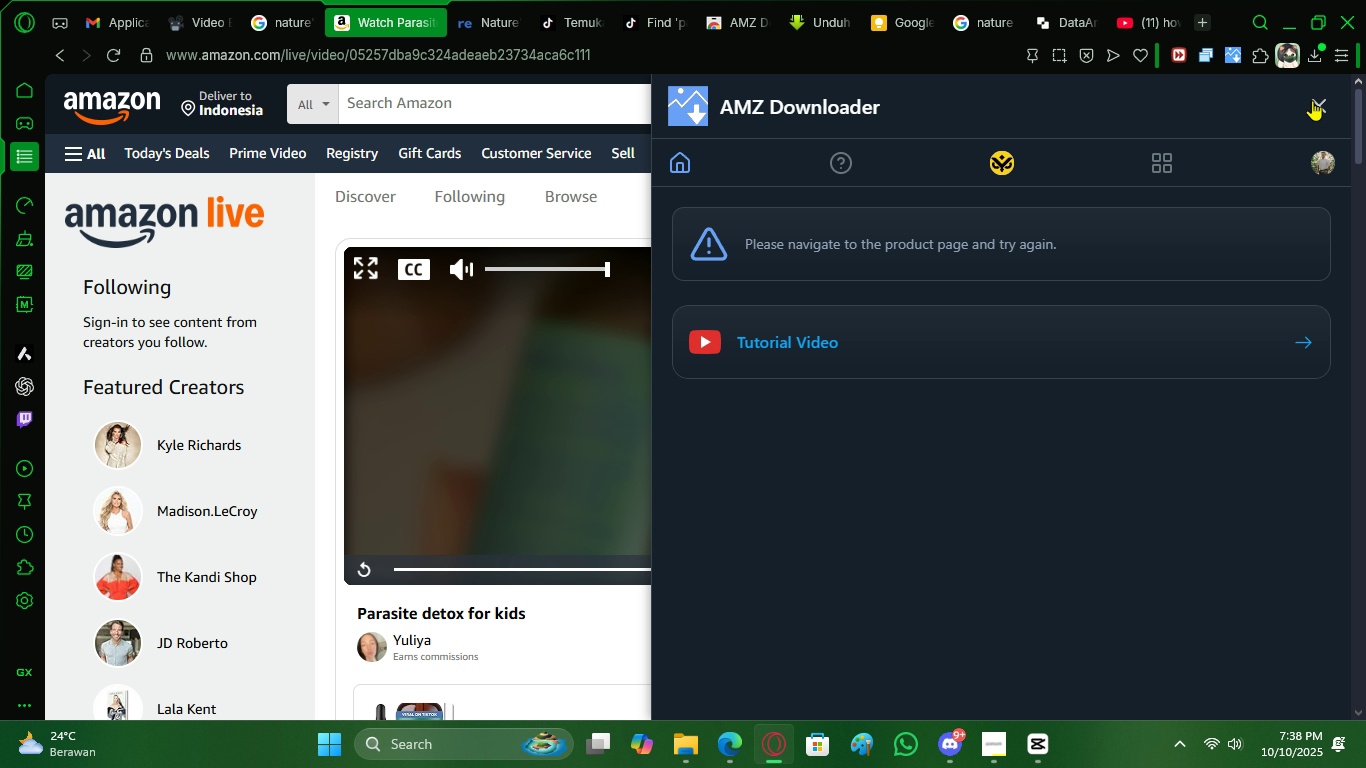 
left_click([1316, 102])
 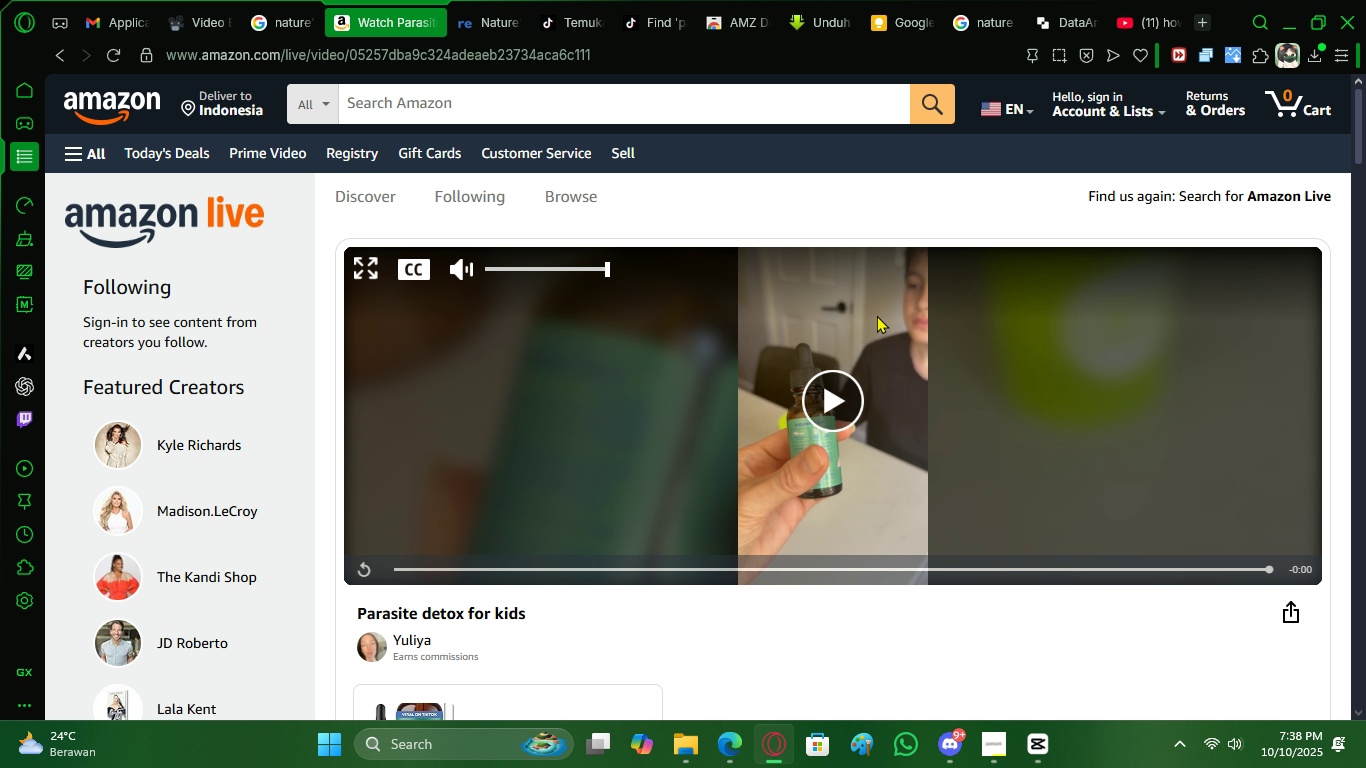 
scroll: coordinate [732, 410], scroll_direction: down, amount: 2.0
 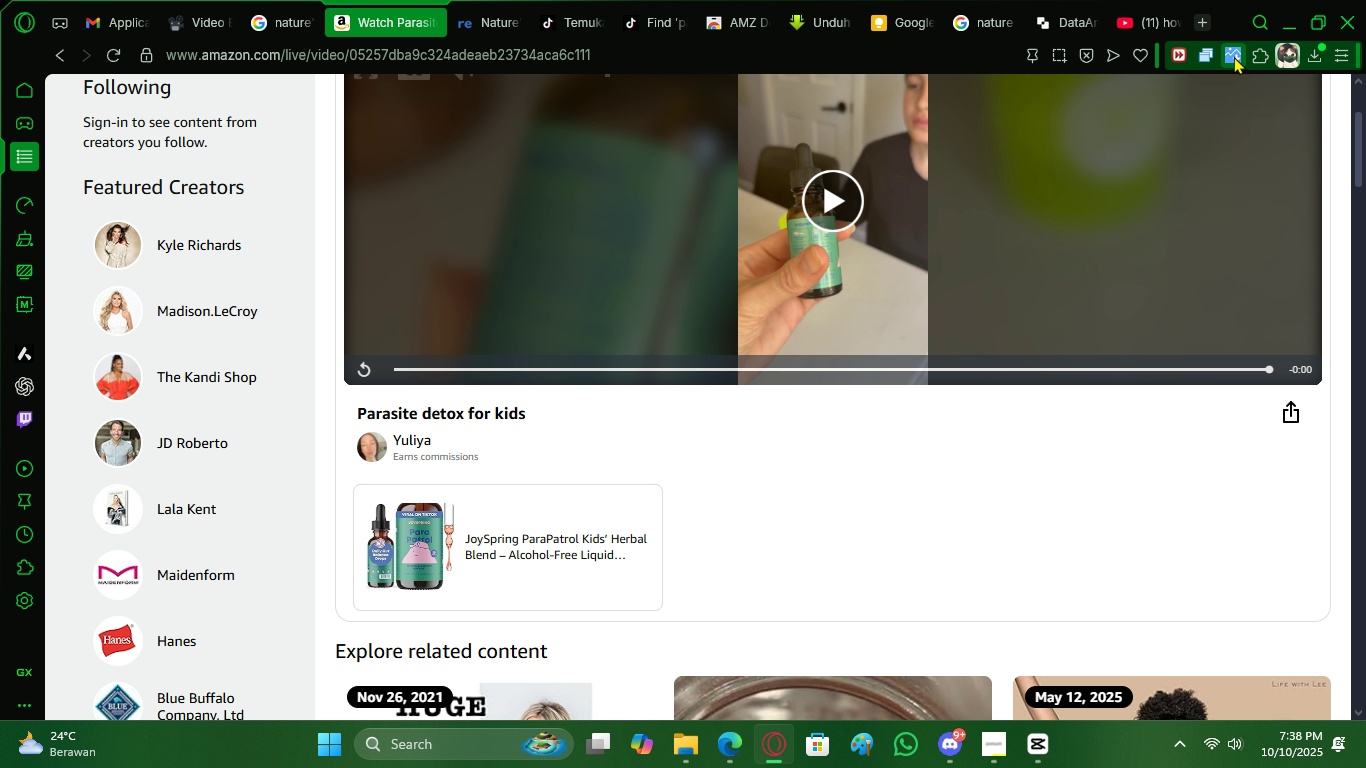 
left_click([1234, 56])
 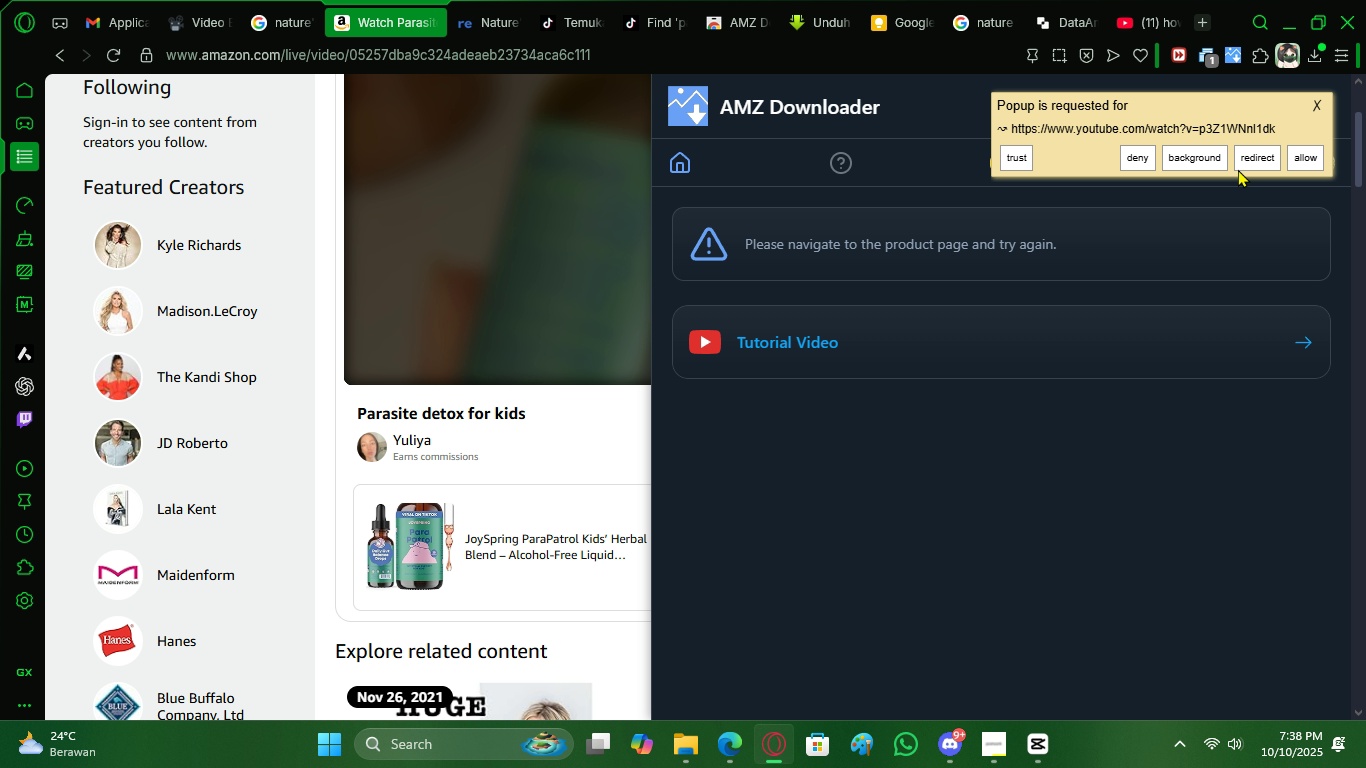 
left_click([1293, 161])
 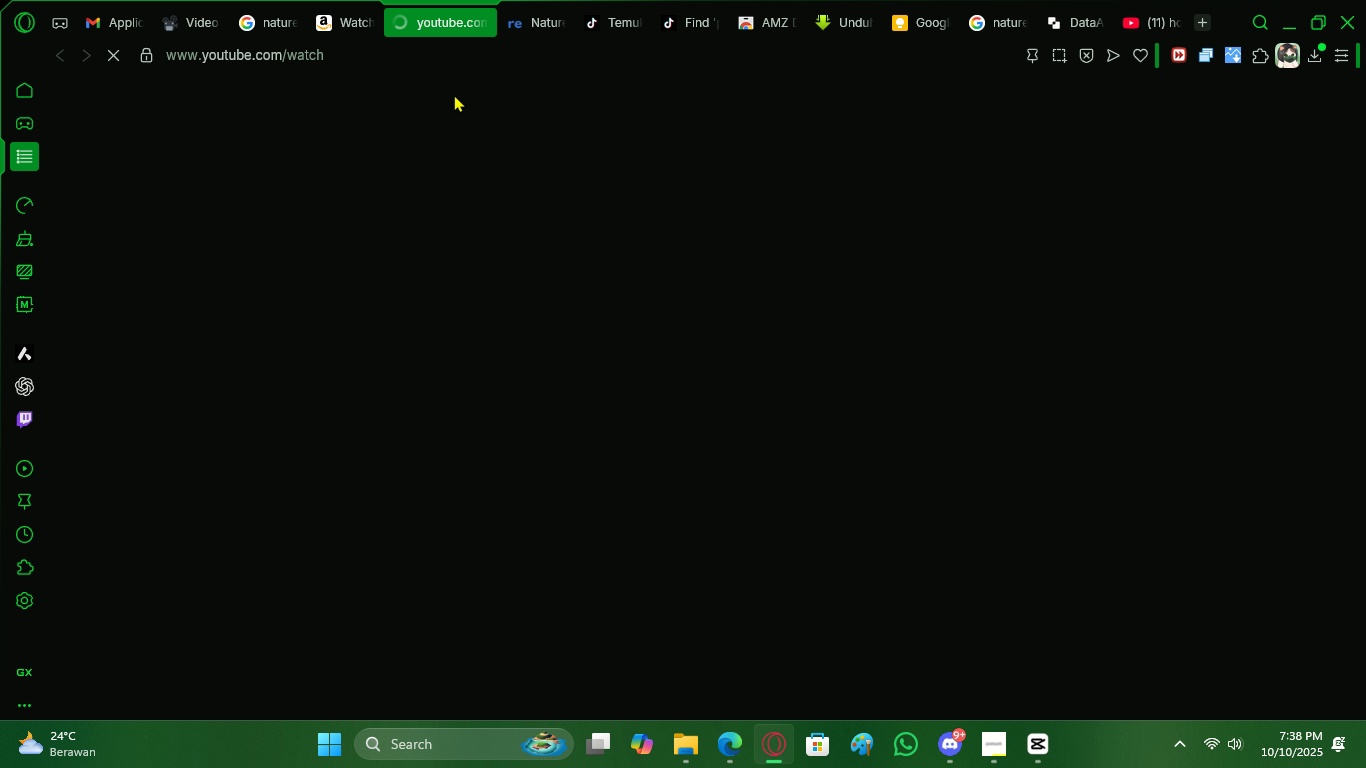 
mouse_move([447, 128])
 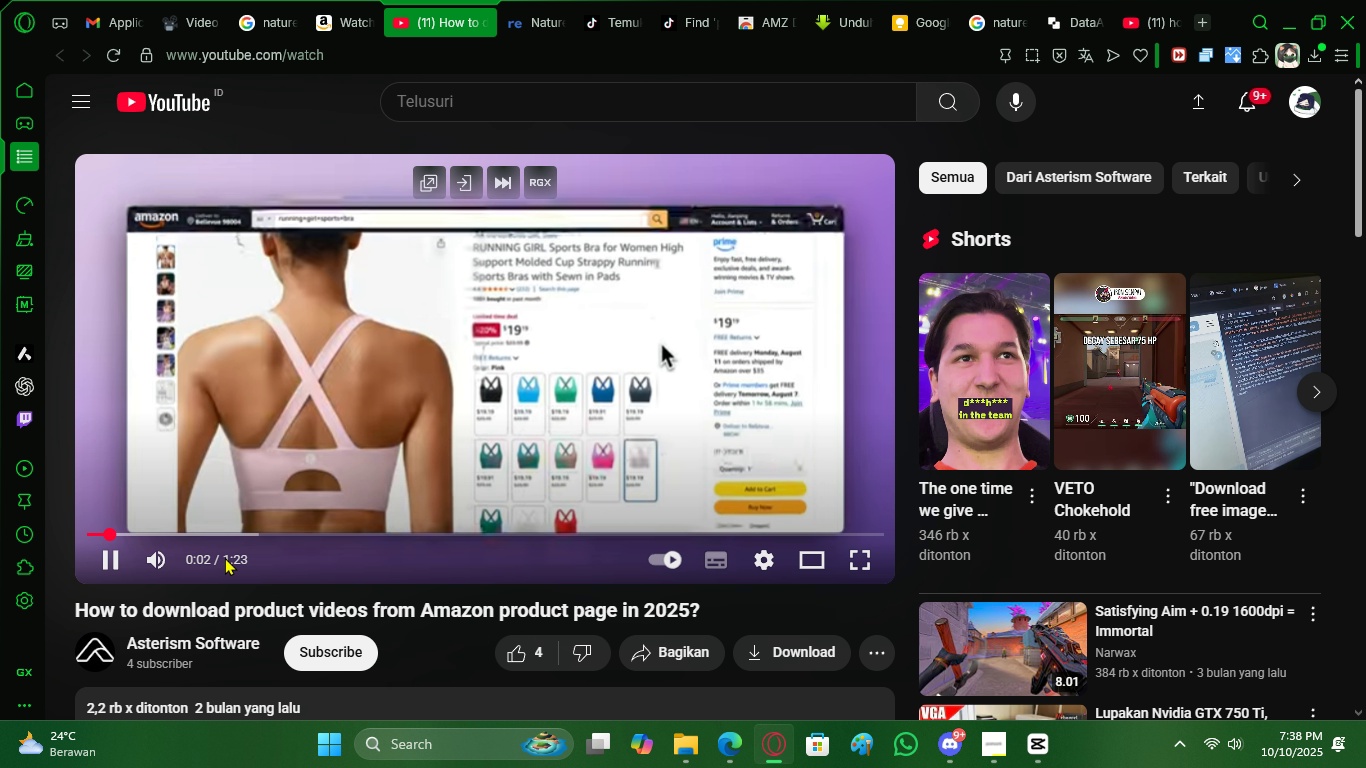 
mouse_move([217, 521])
 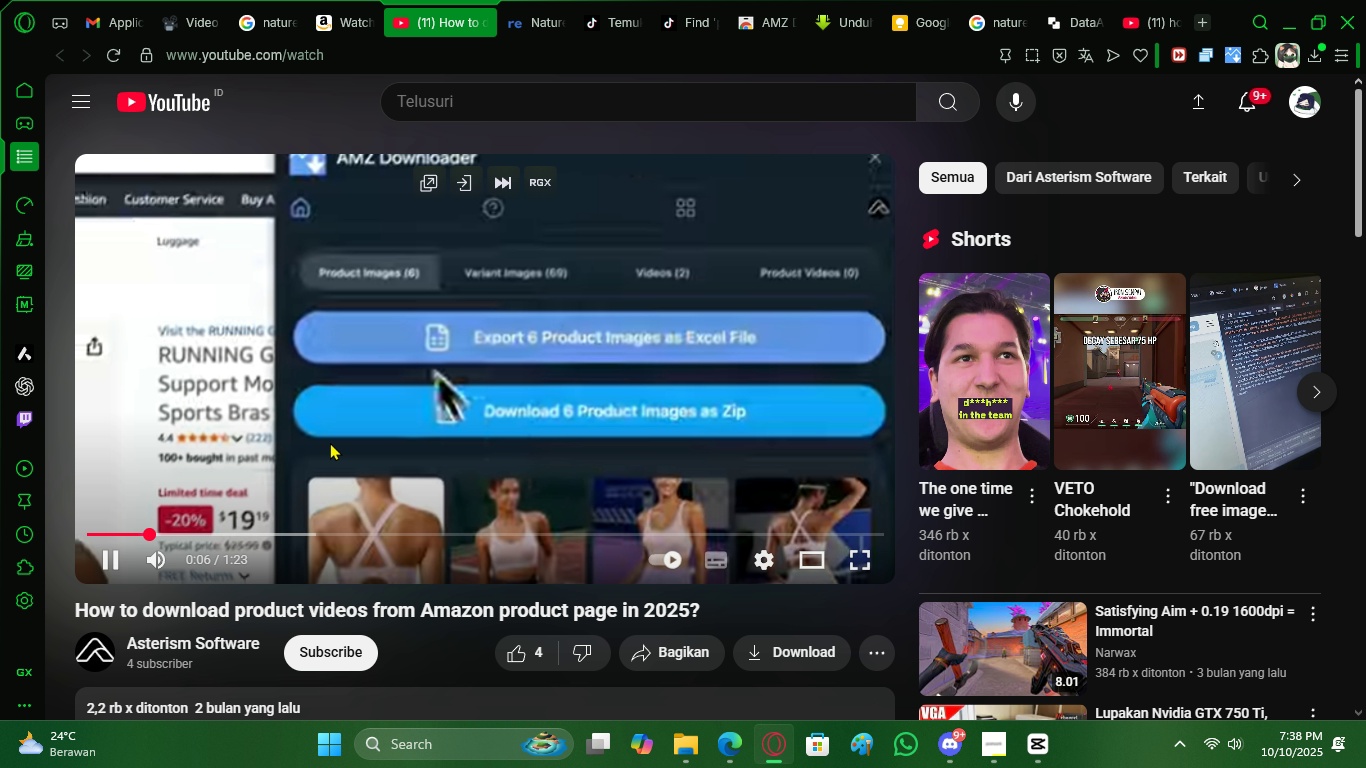 
left_click([330, 442])
 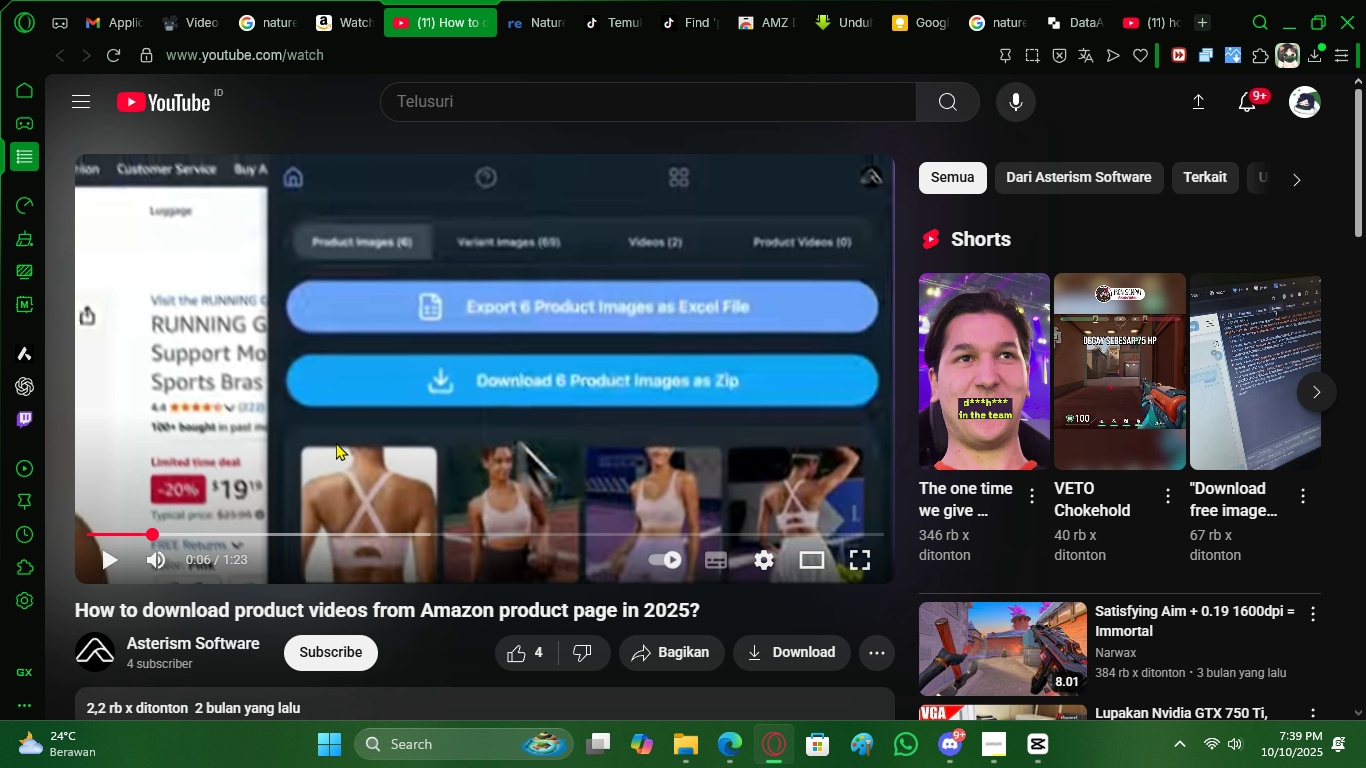 
wait(36.71)
 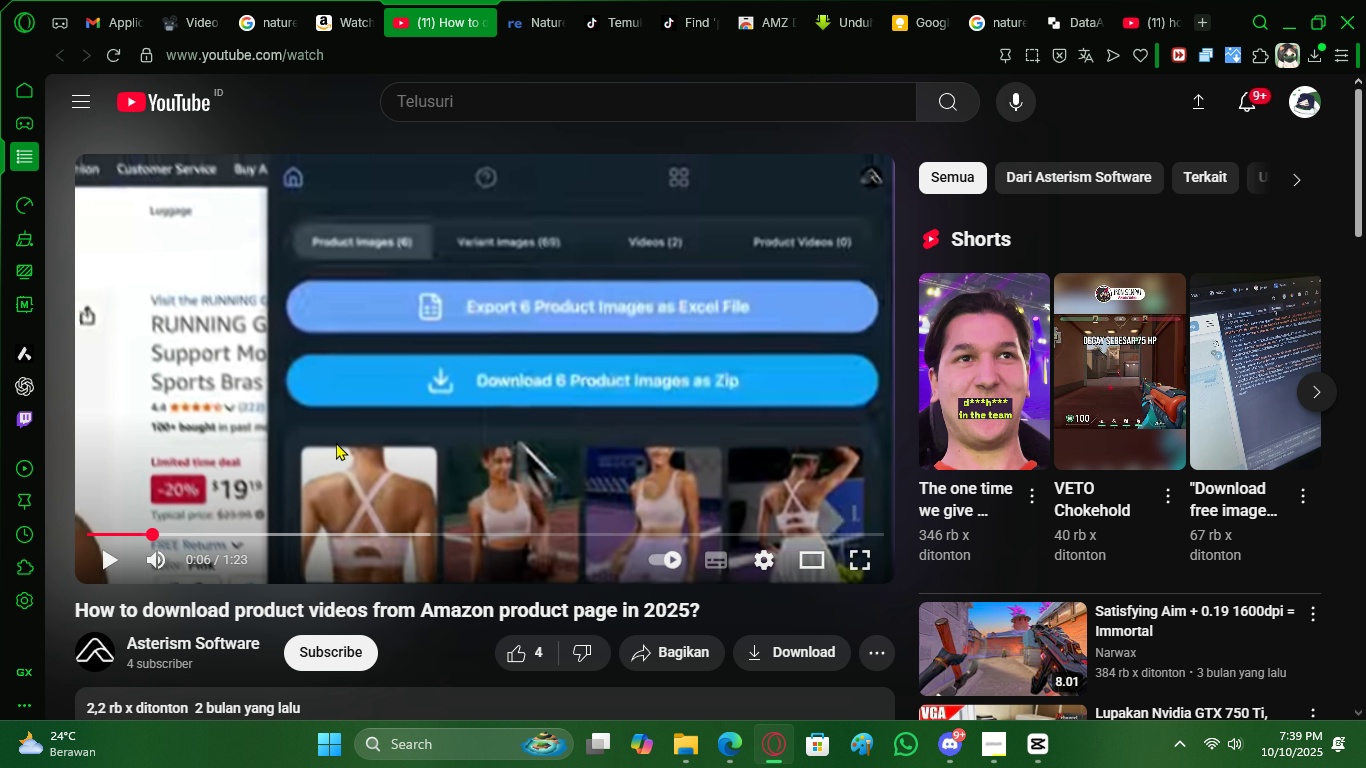 
left_click([336, 442])
 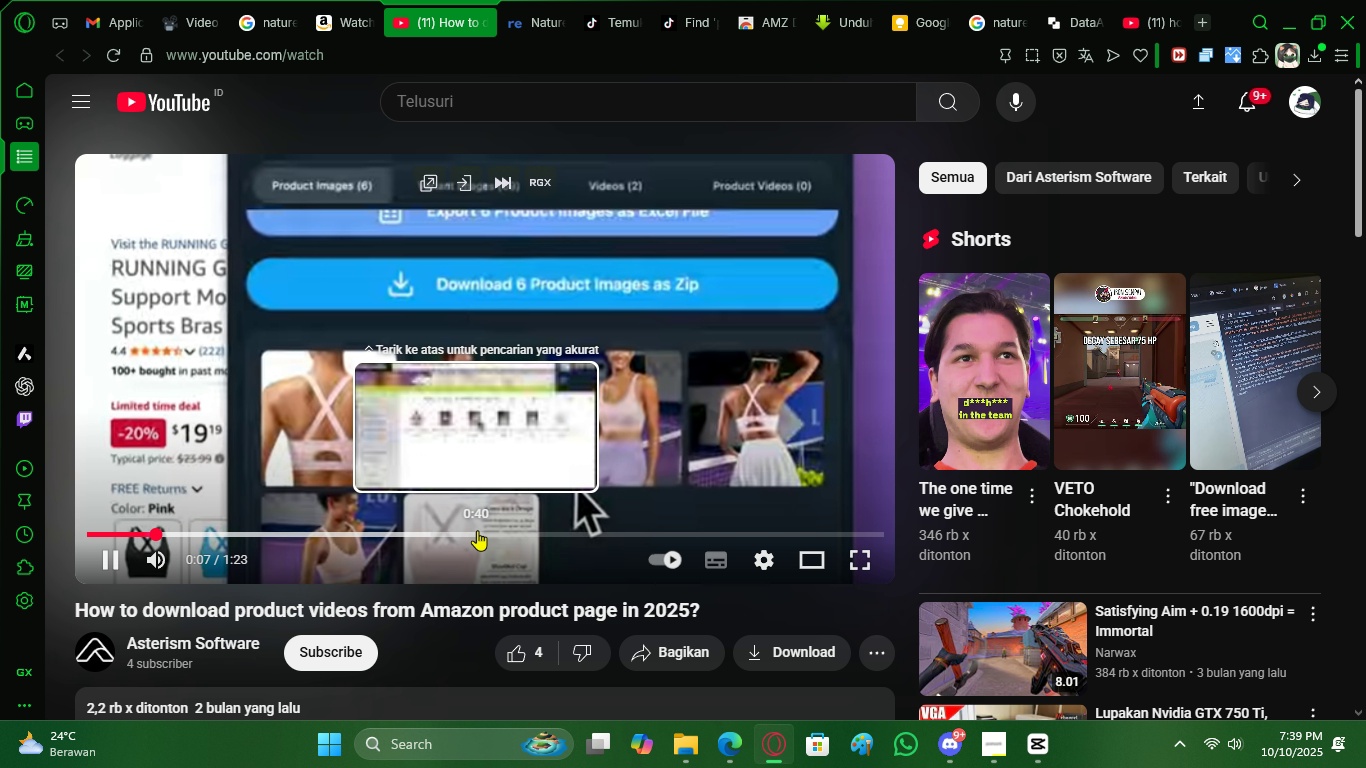 
left_click([478, 532])
 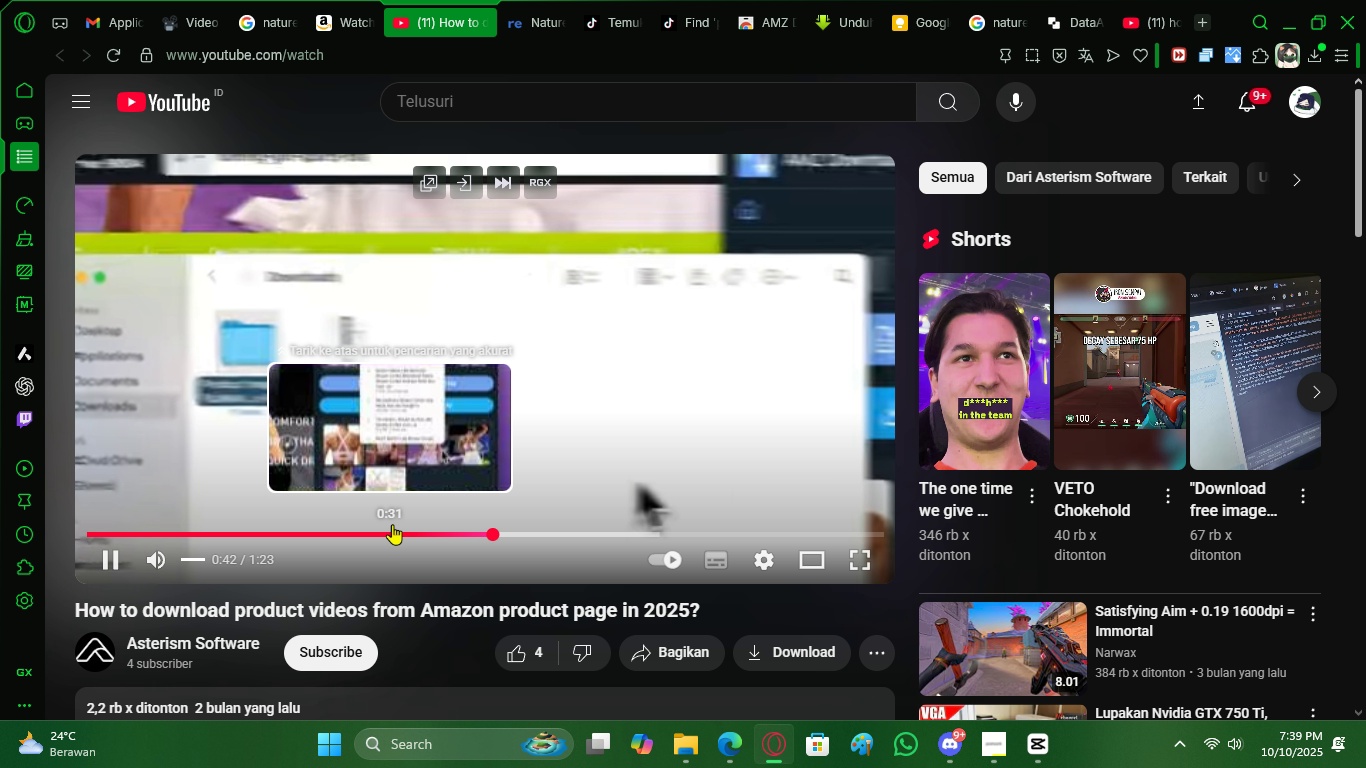 
left_click([311, 532])
 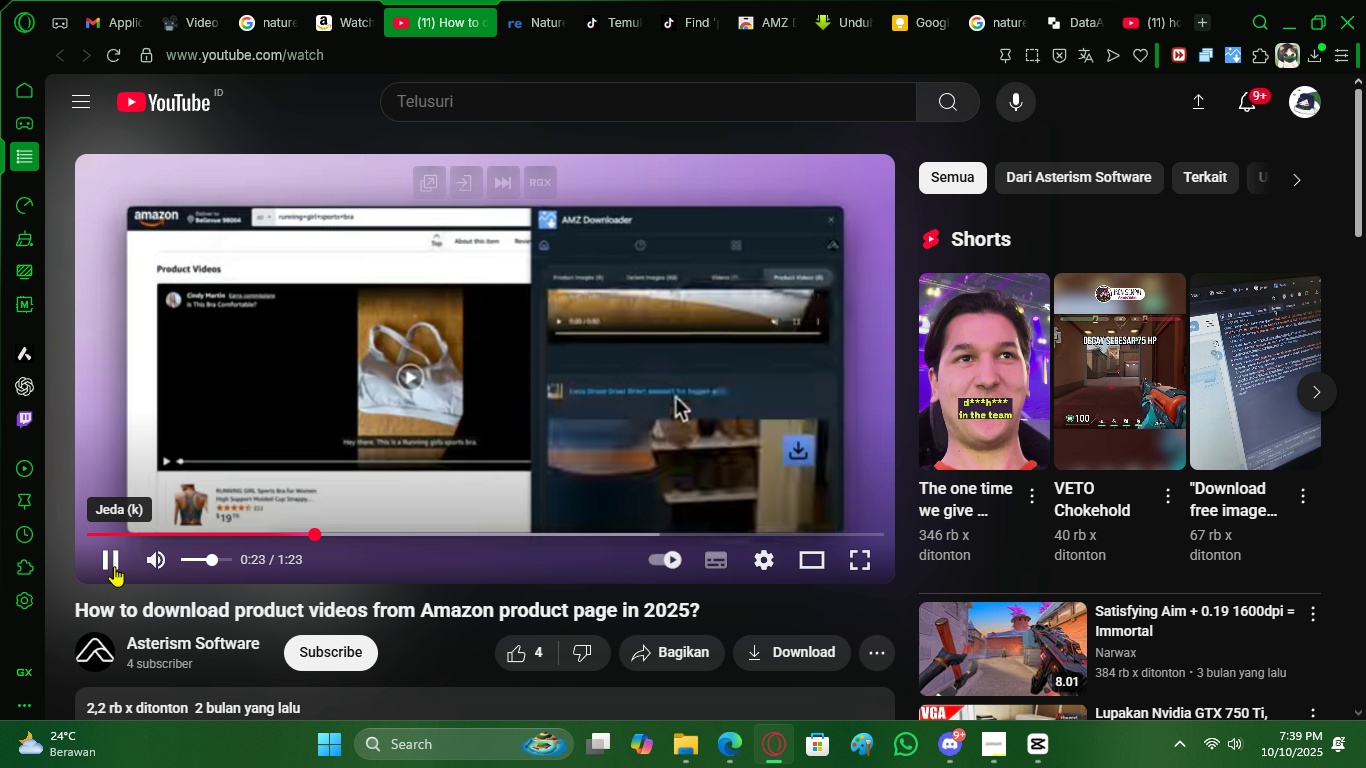 
left_click([108, 566])
 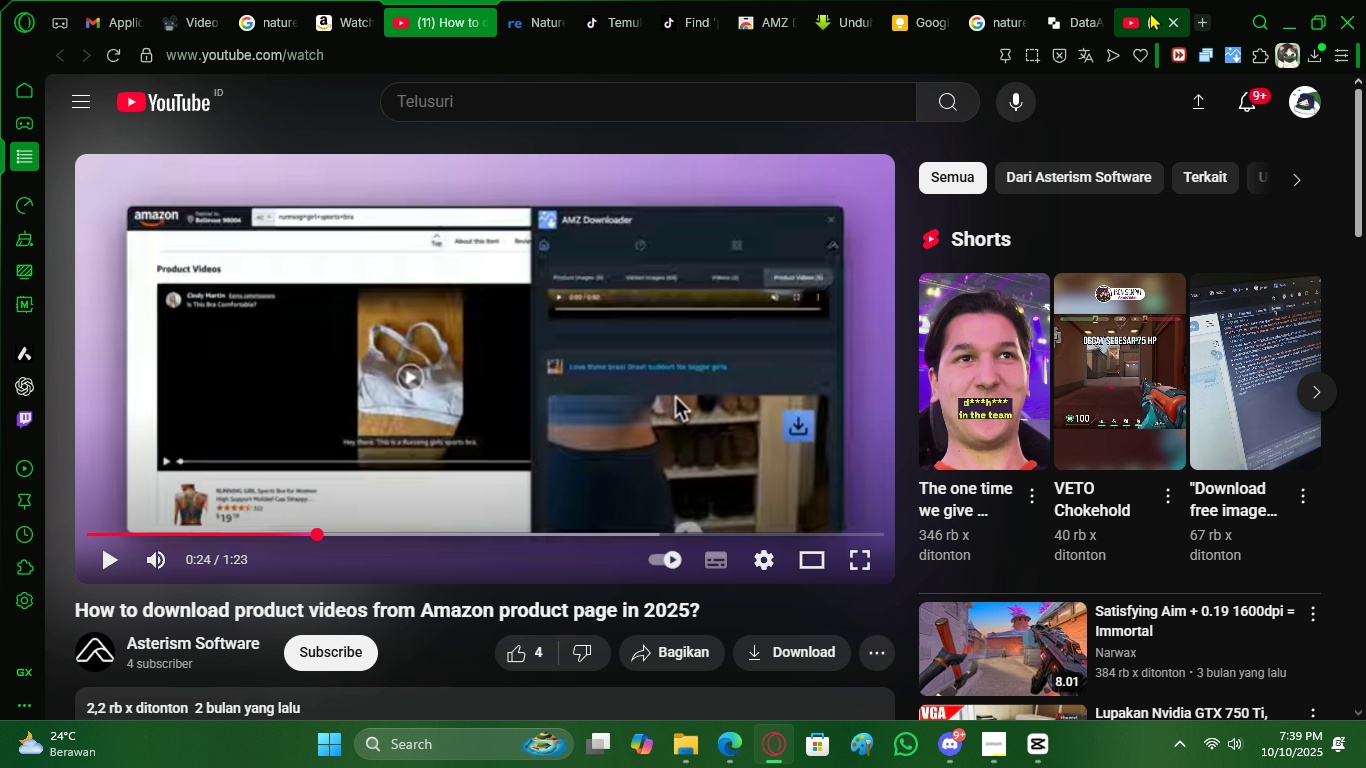 
left_click([1150, 12])
 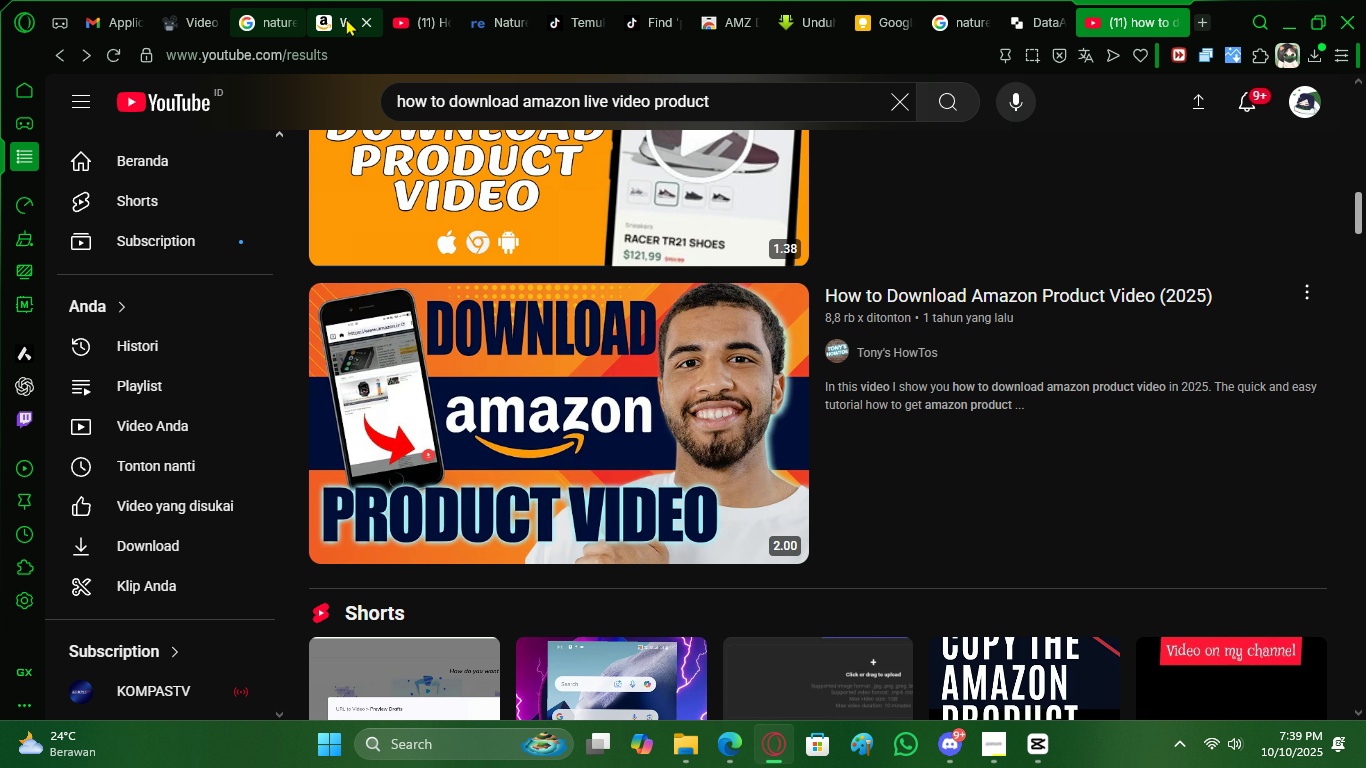 
left_click([398, 14])
 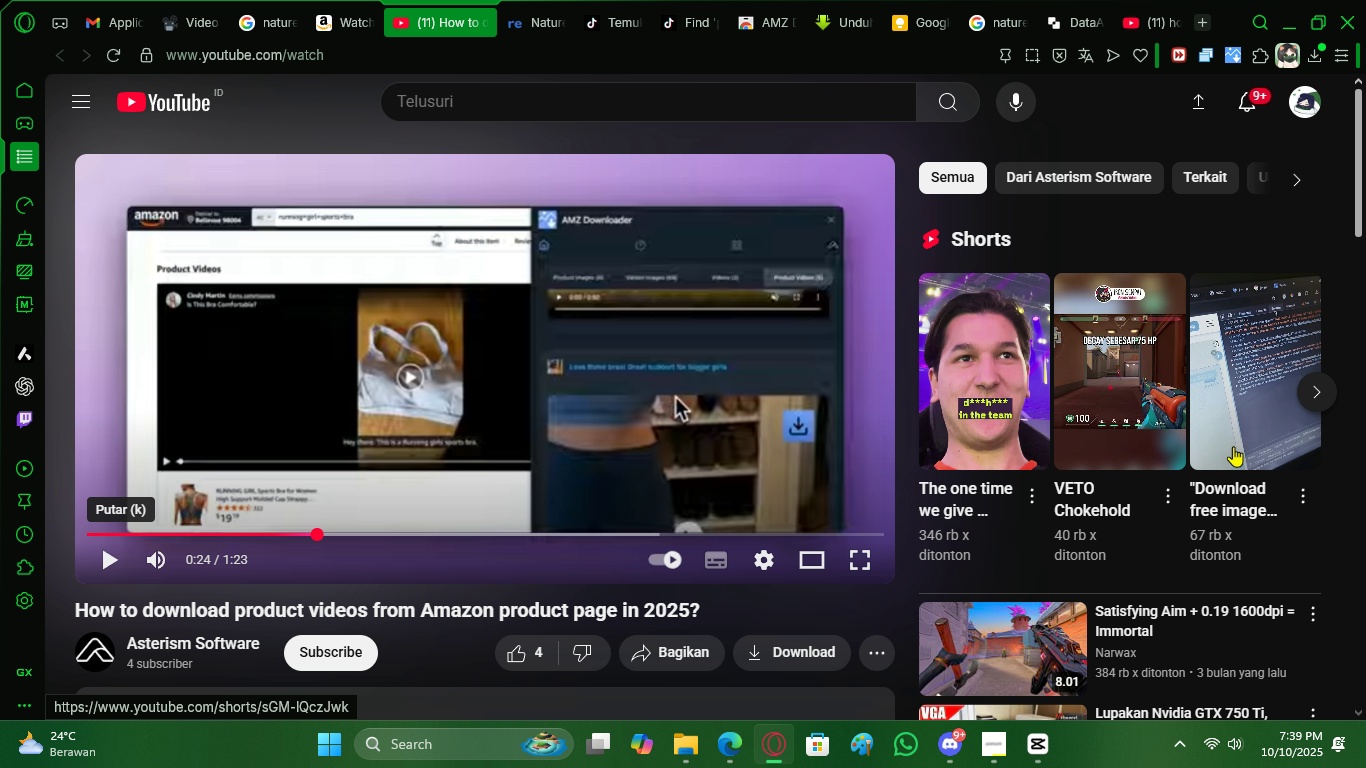 
left_click([1233, 446])
 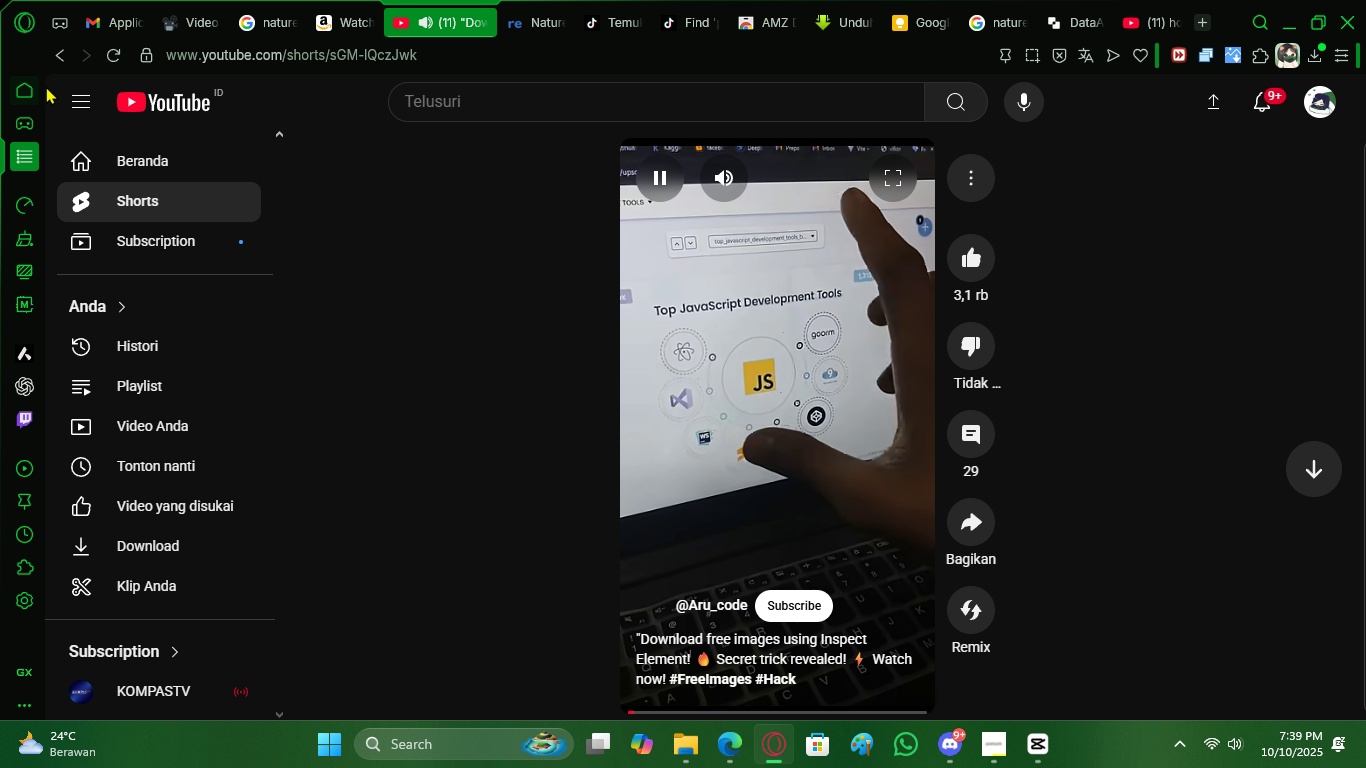 
left_click([52, 55])
 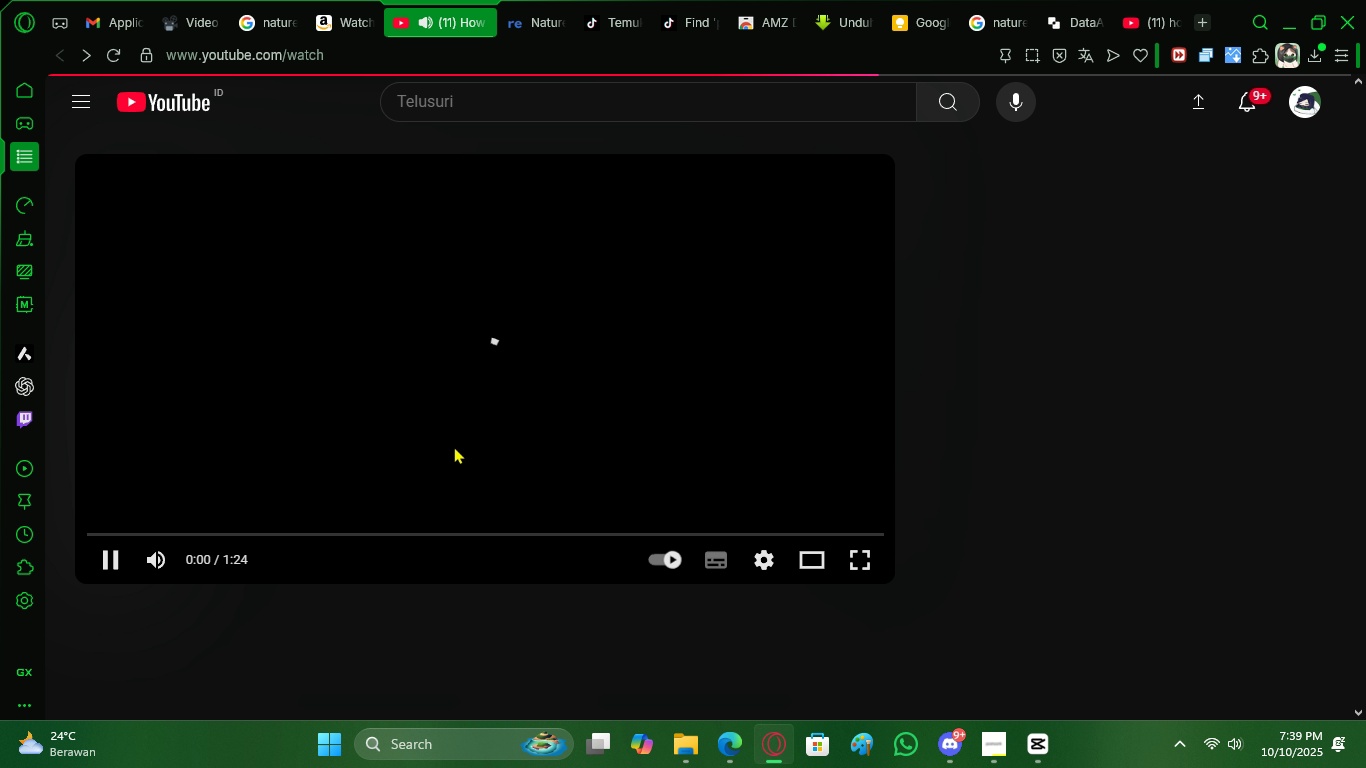 
left_click([447, 443])
 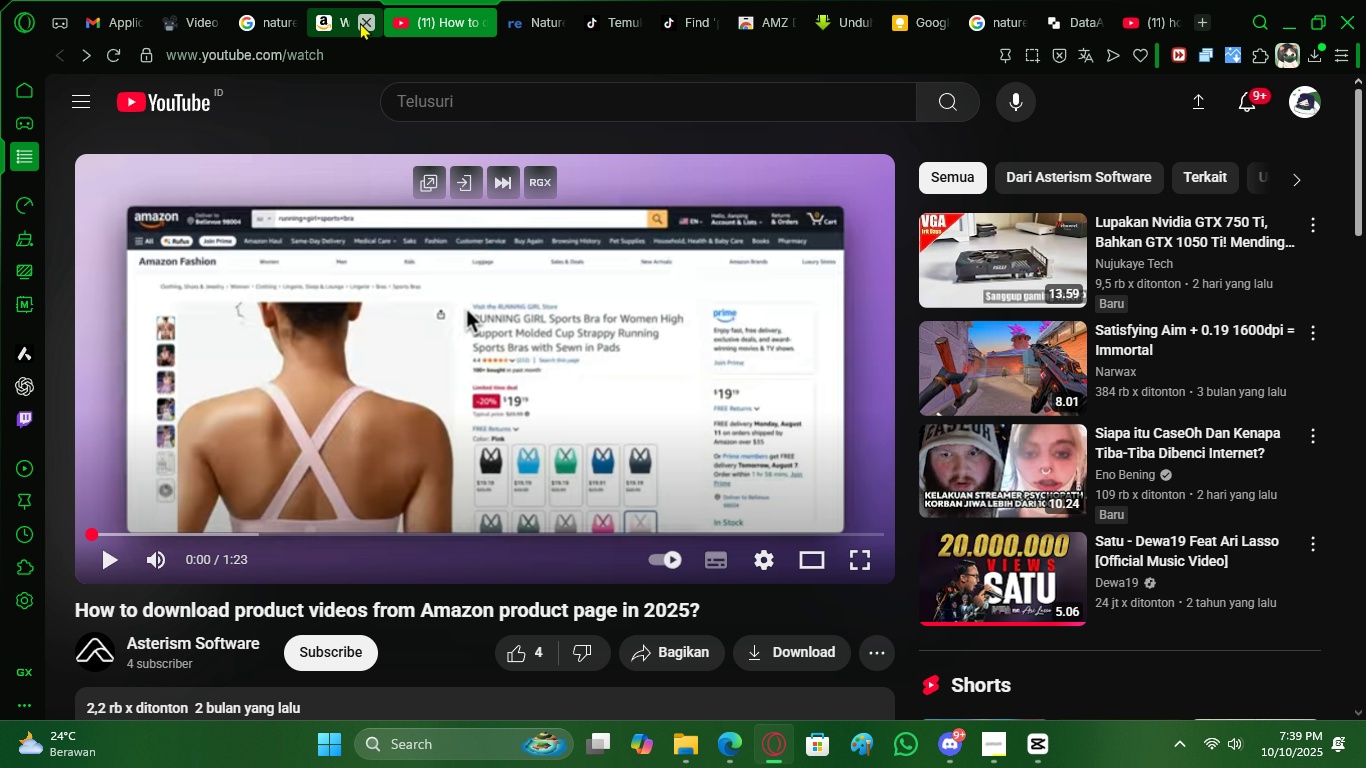 
left_click([325, 25])
 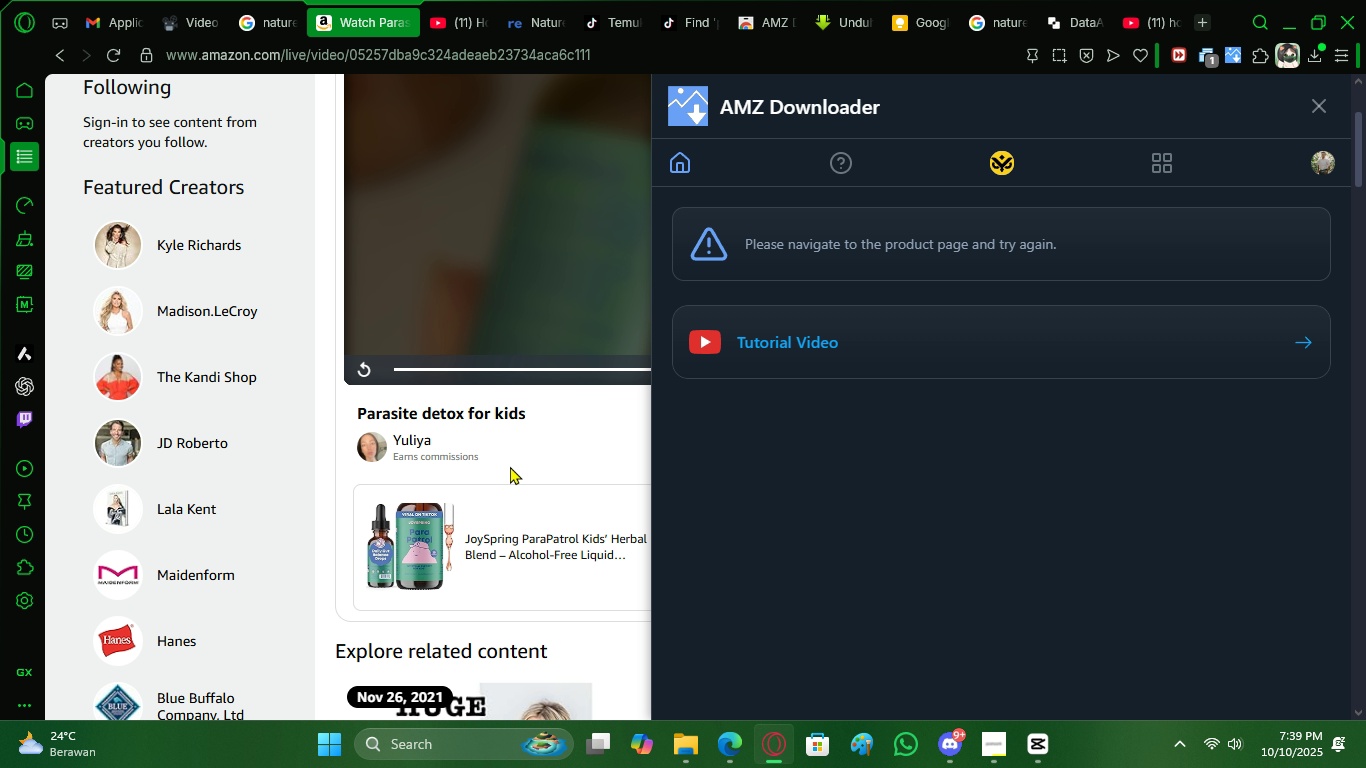 
left_click([534, 465])
 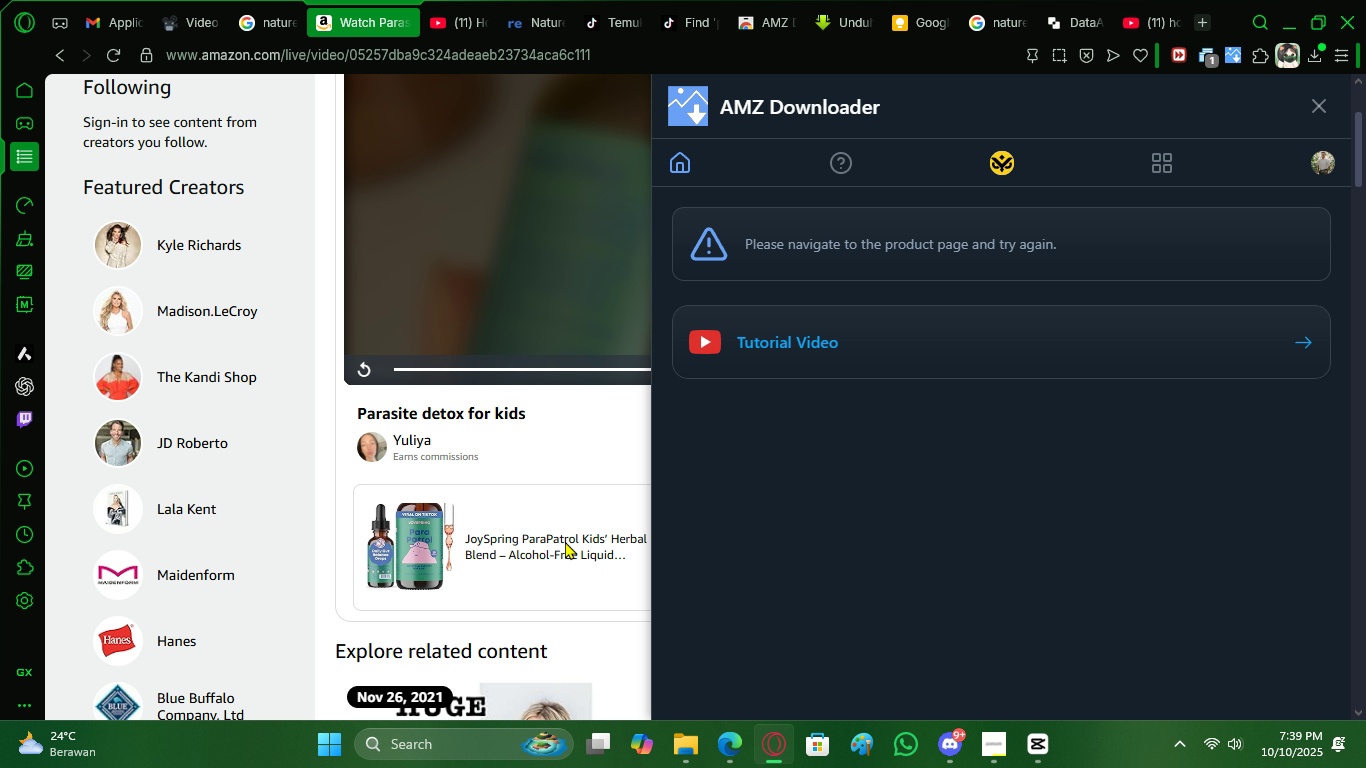 
right_click([565, 541])
 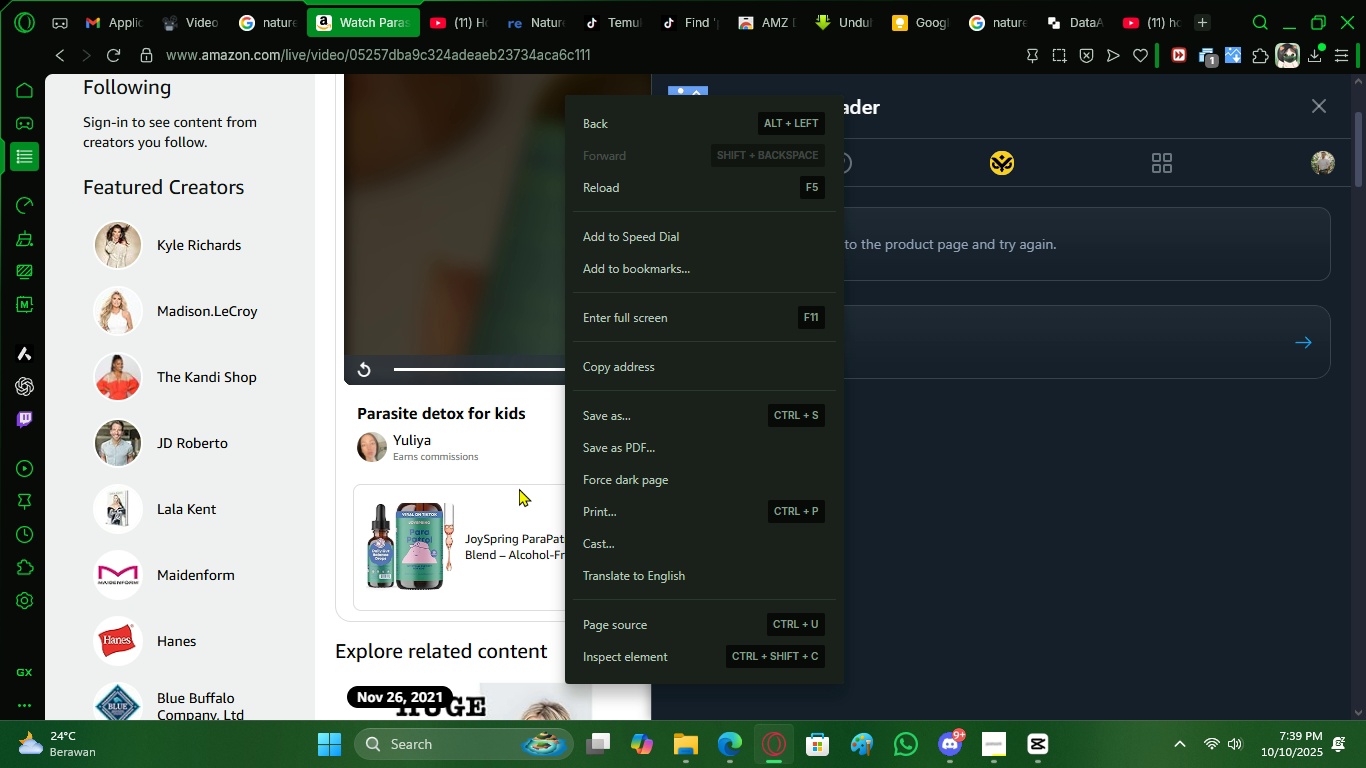 
left_click([527, 480])
 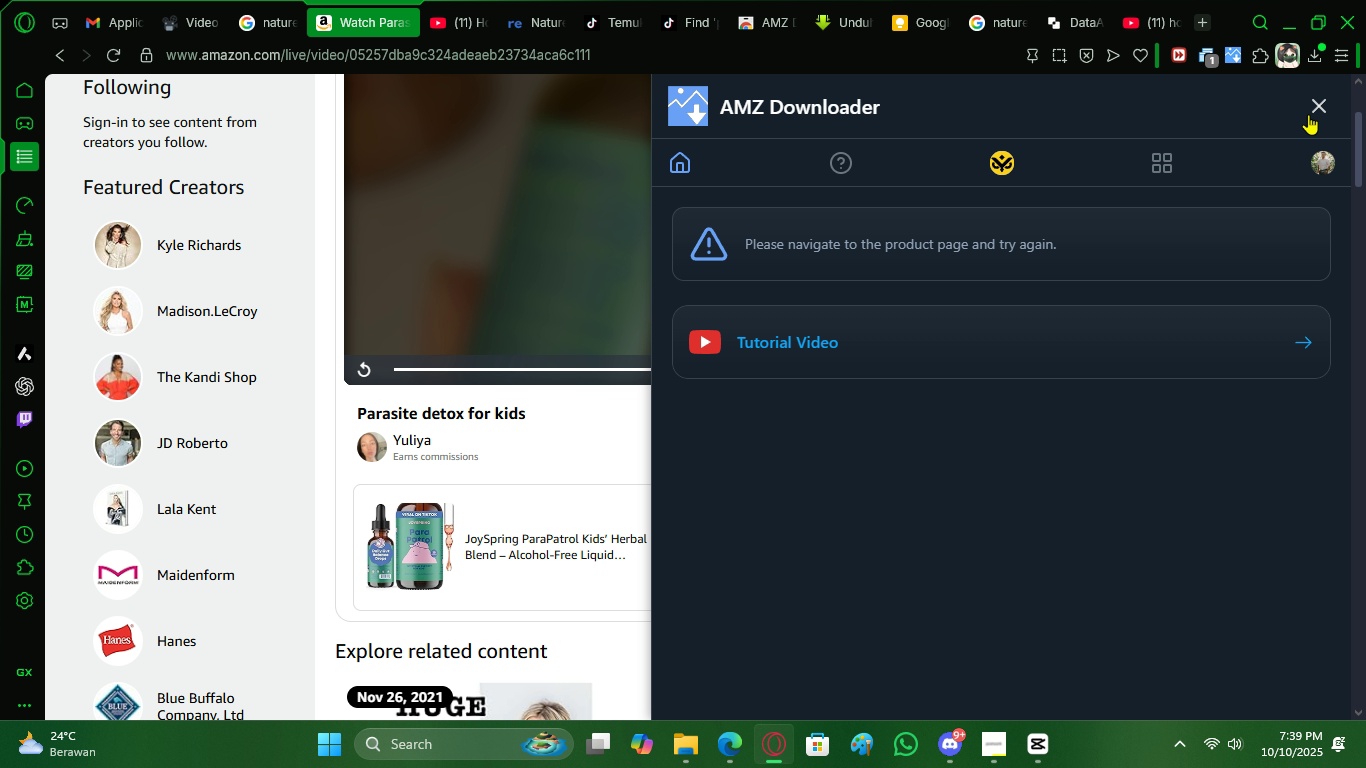 
left_click([1314, 111])
 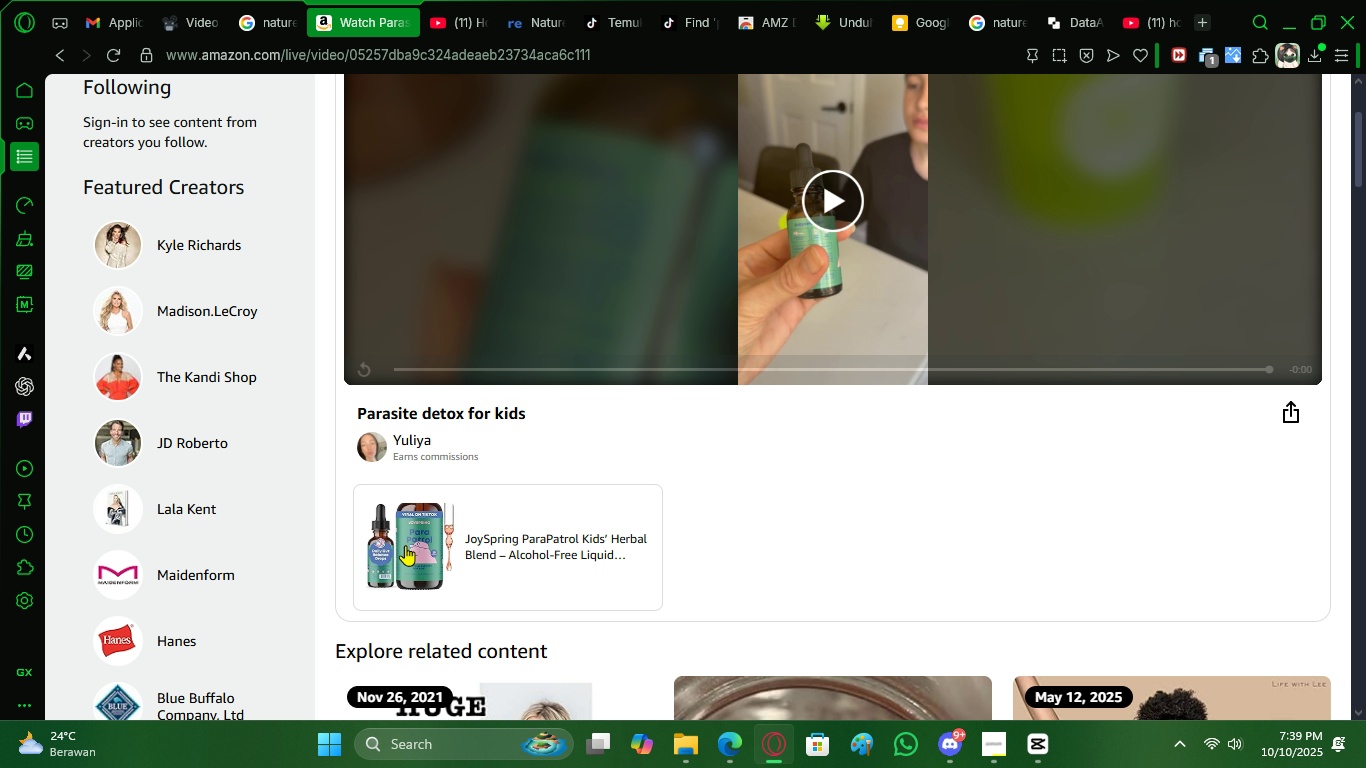 
left_click([405, 545])
 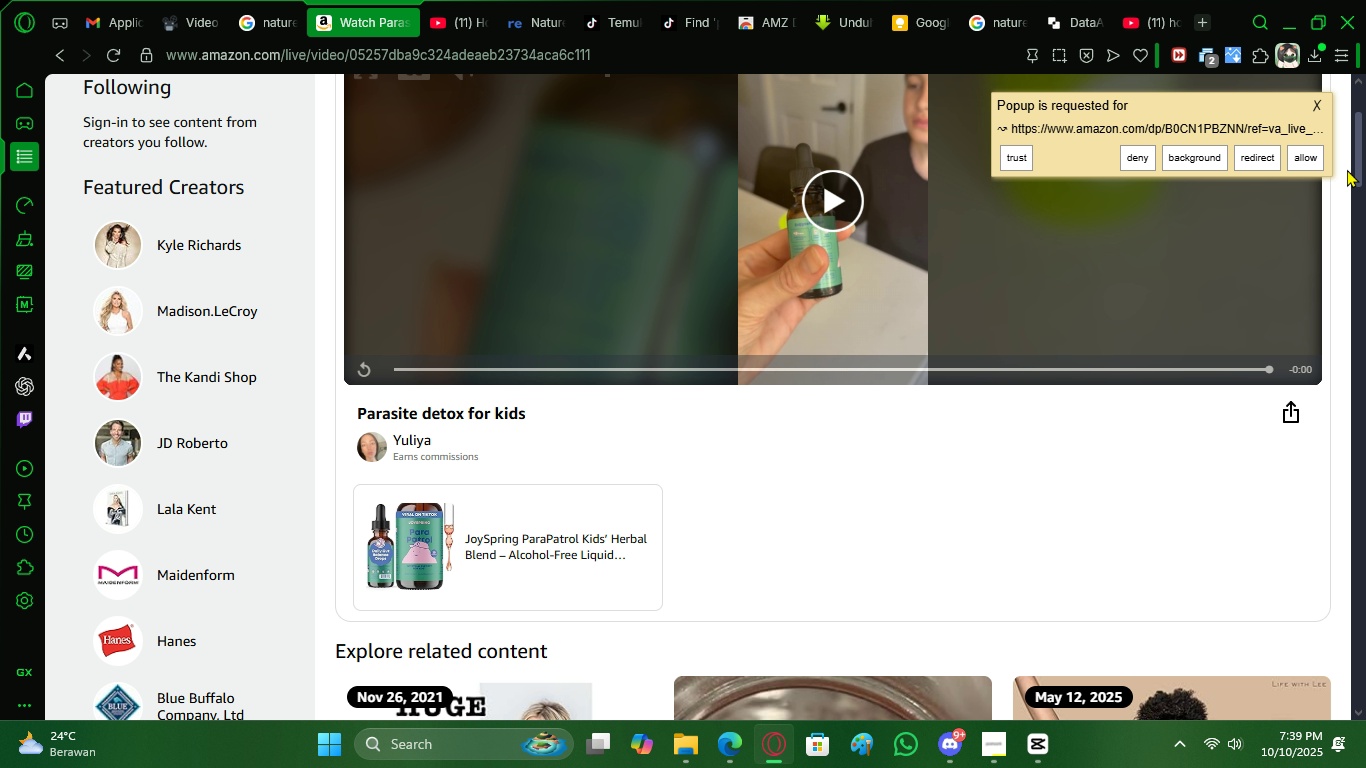 
left_click([1313, 164])
 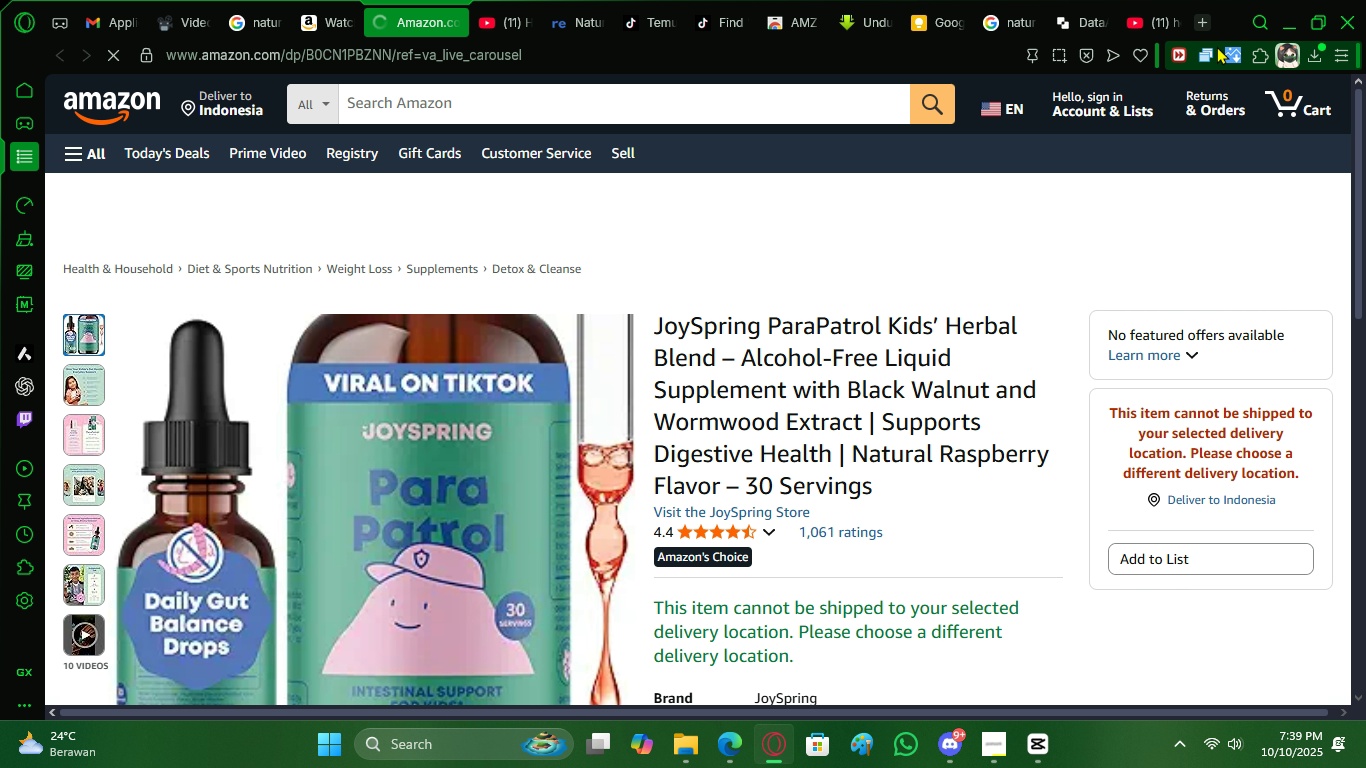 
left_click([1238, 53])
 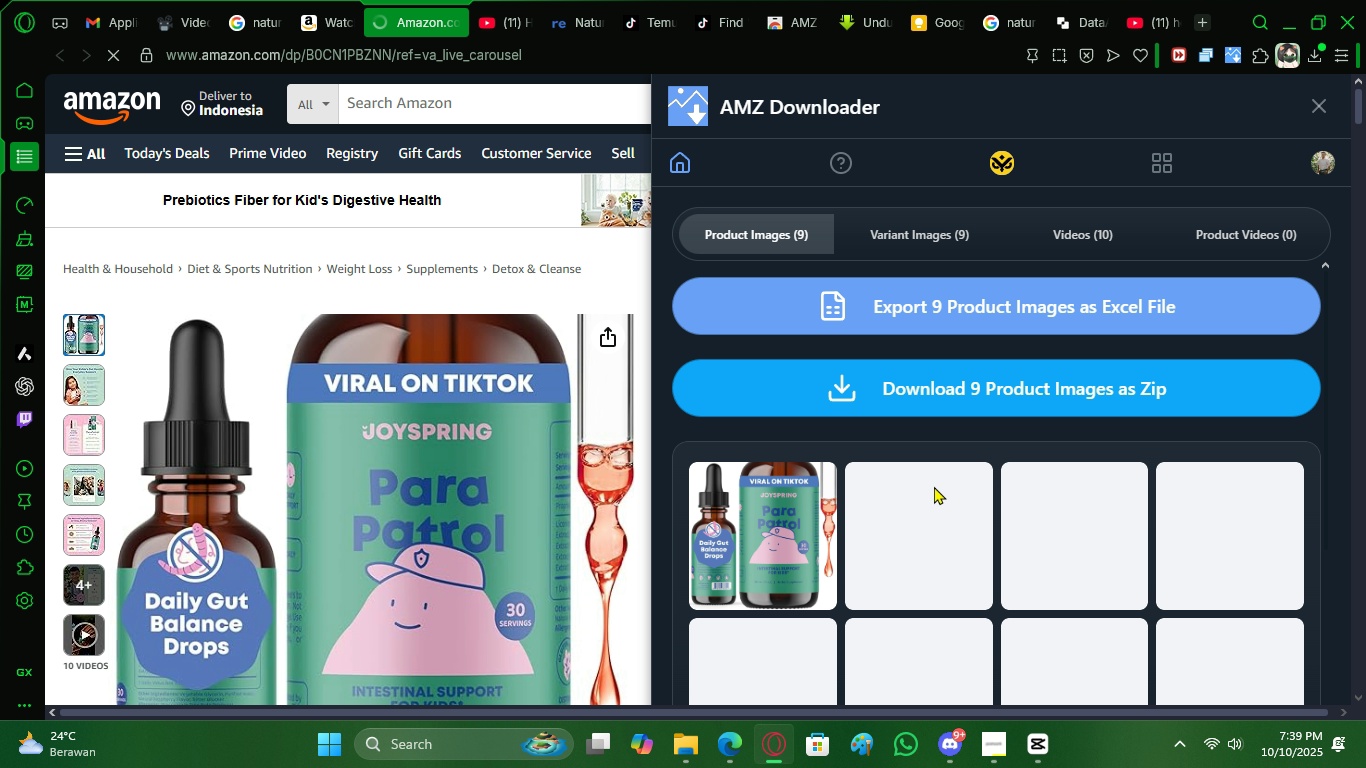 
scroll: coordinate [901, 499], scroll_direction: down, amount: 3.0
 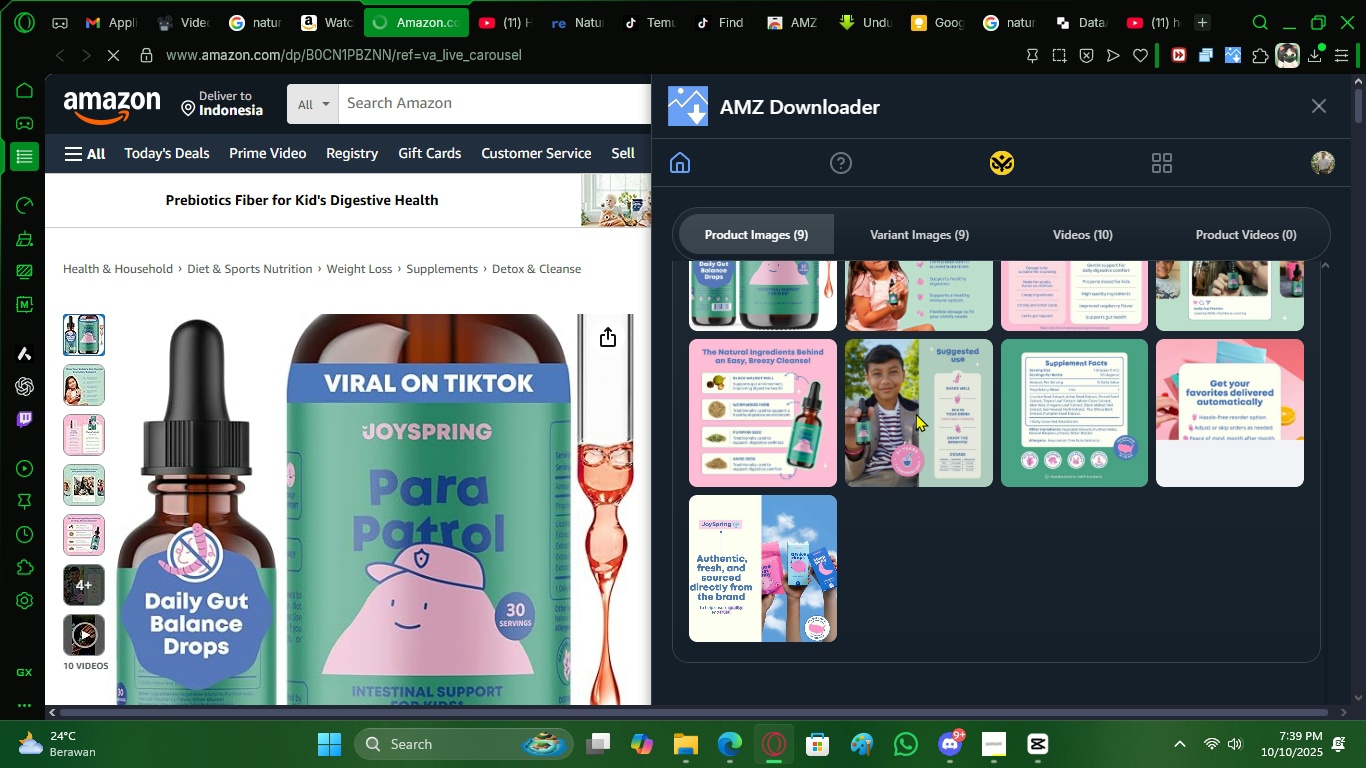 
scroll: coordinate [925, 469], scroll_direction: up, amount: 4.0
 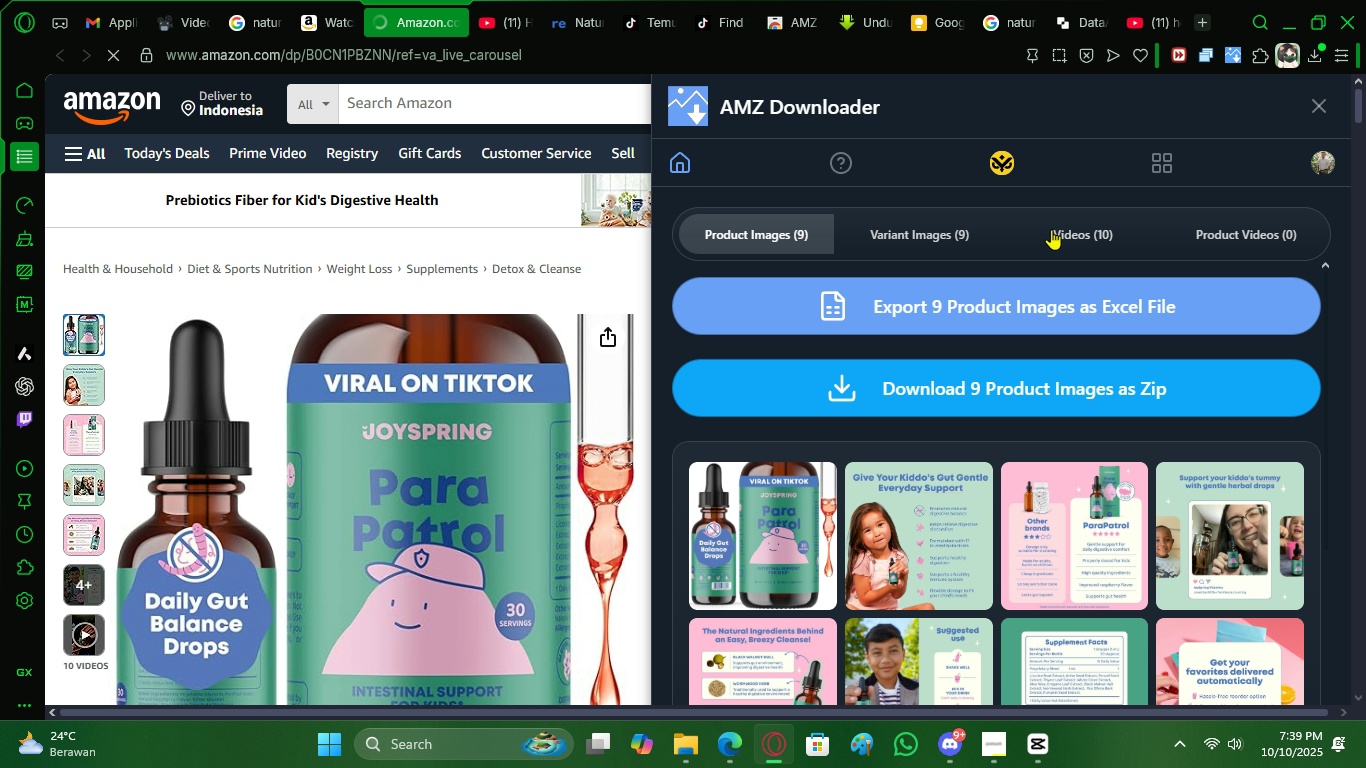 
scroll: coordinate [1079, 505], scroll_direction: down, amount: 2.0
 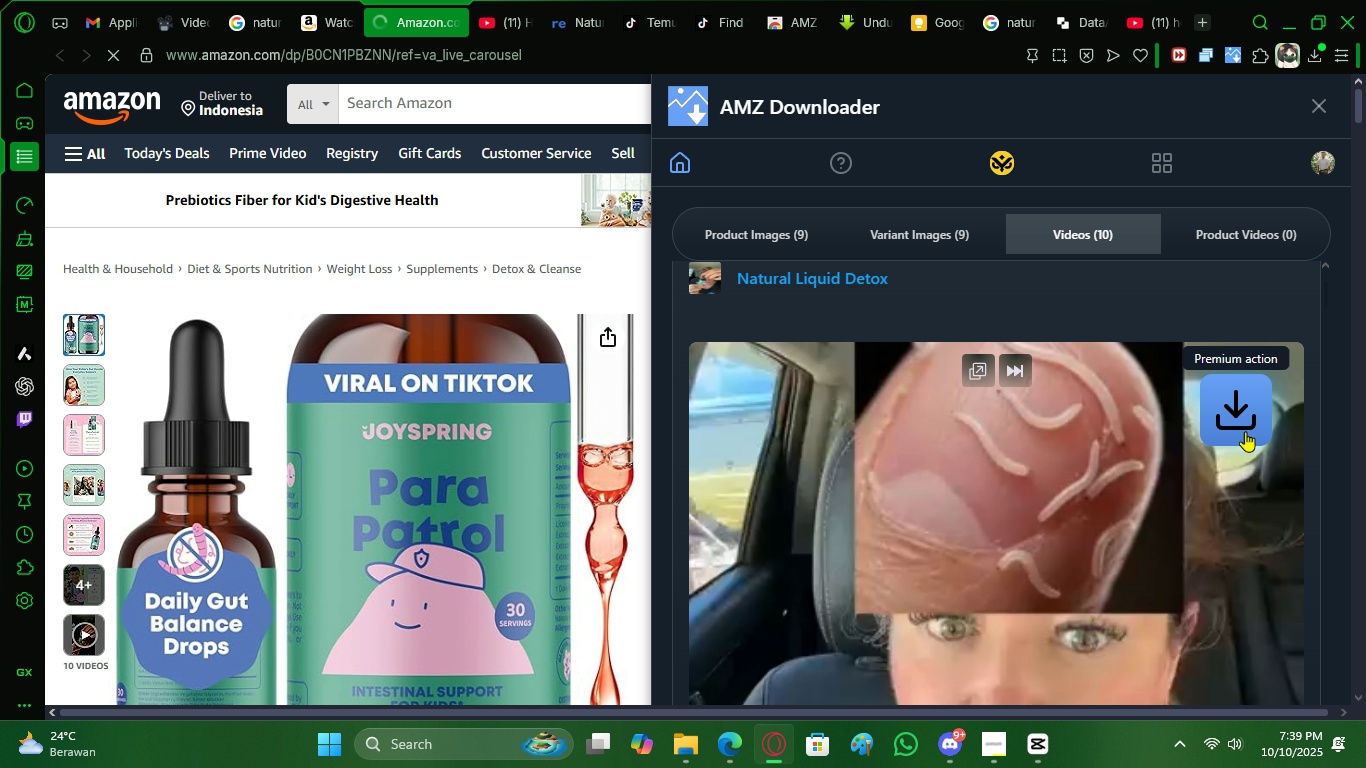 
left_click([1245, 431])
 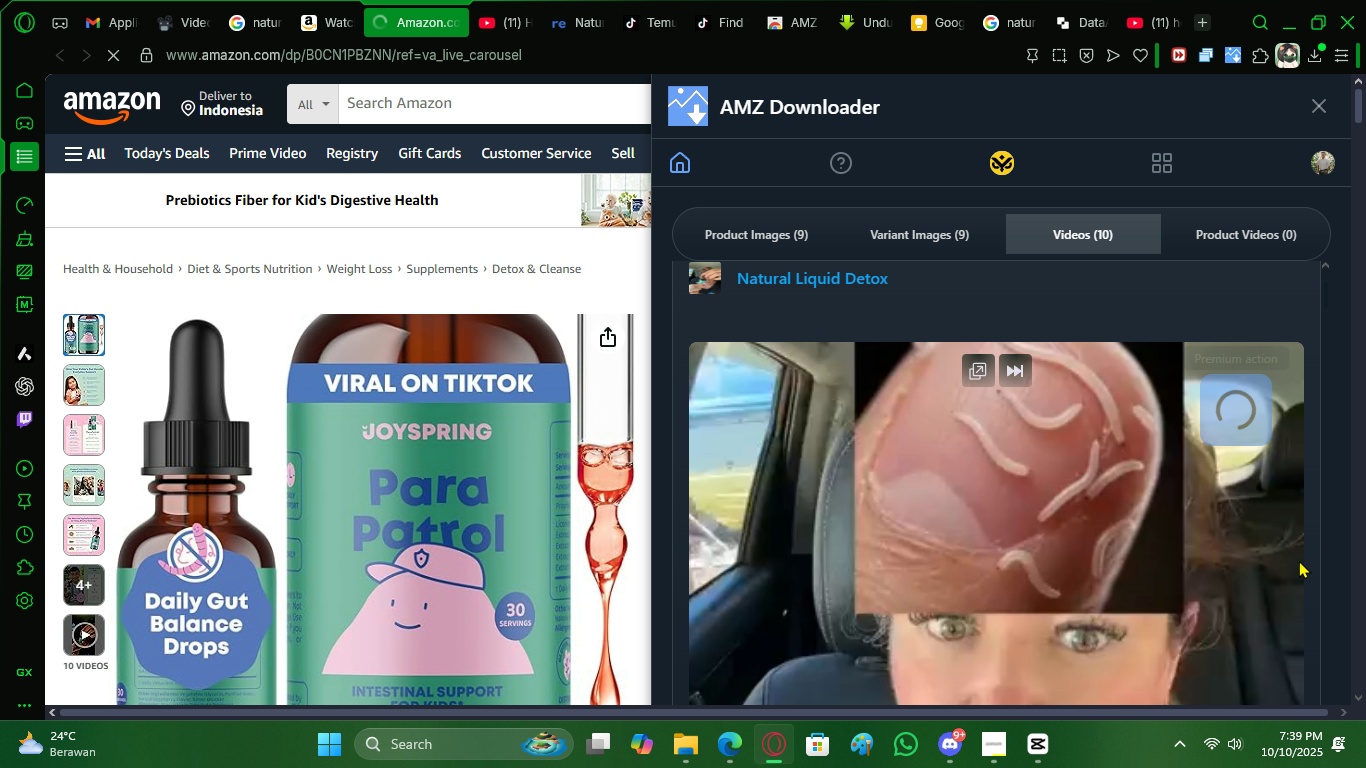 
scroll: coordinate [1189, 588], scroll_direction: down, amount: 8.0
 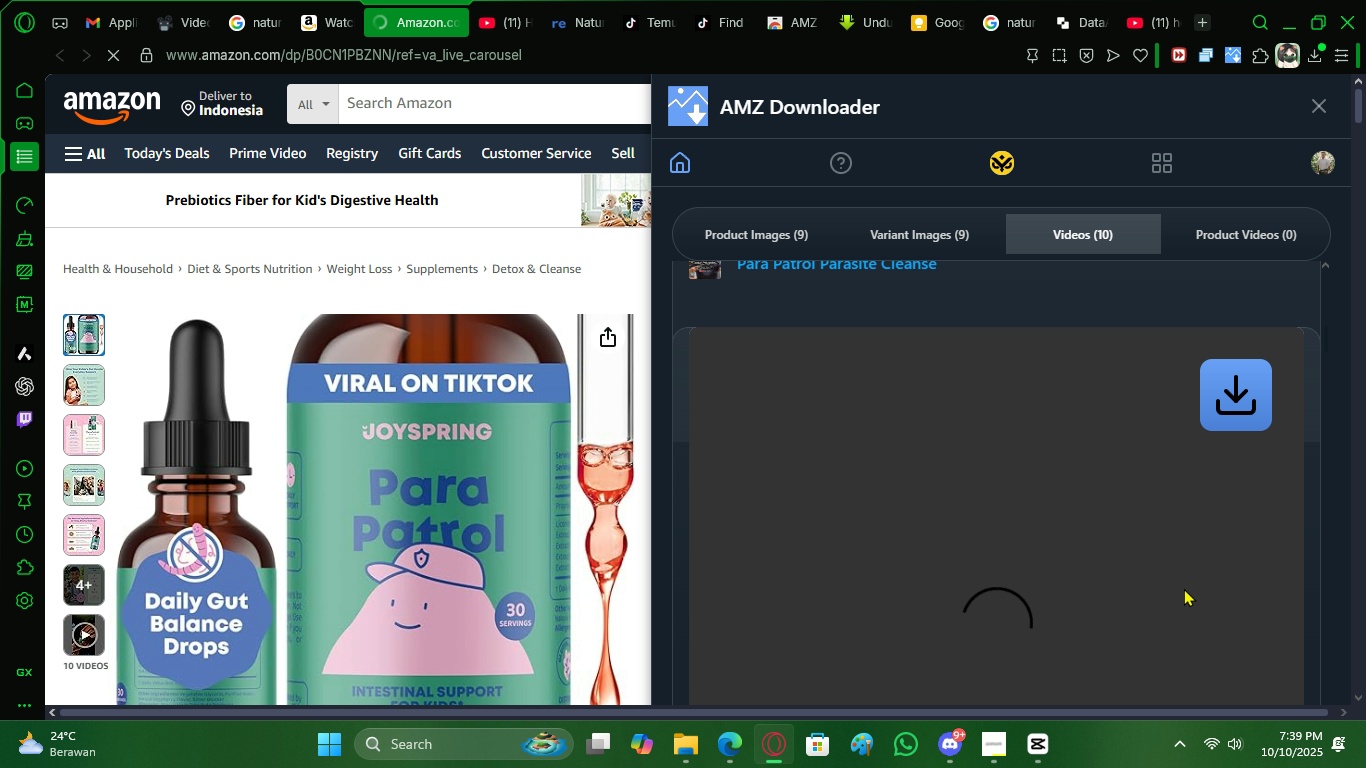 
scroll: coordinate [1179, 584], scroll_direction: up, amount: 1.0
 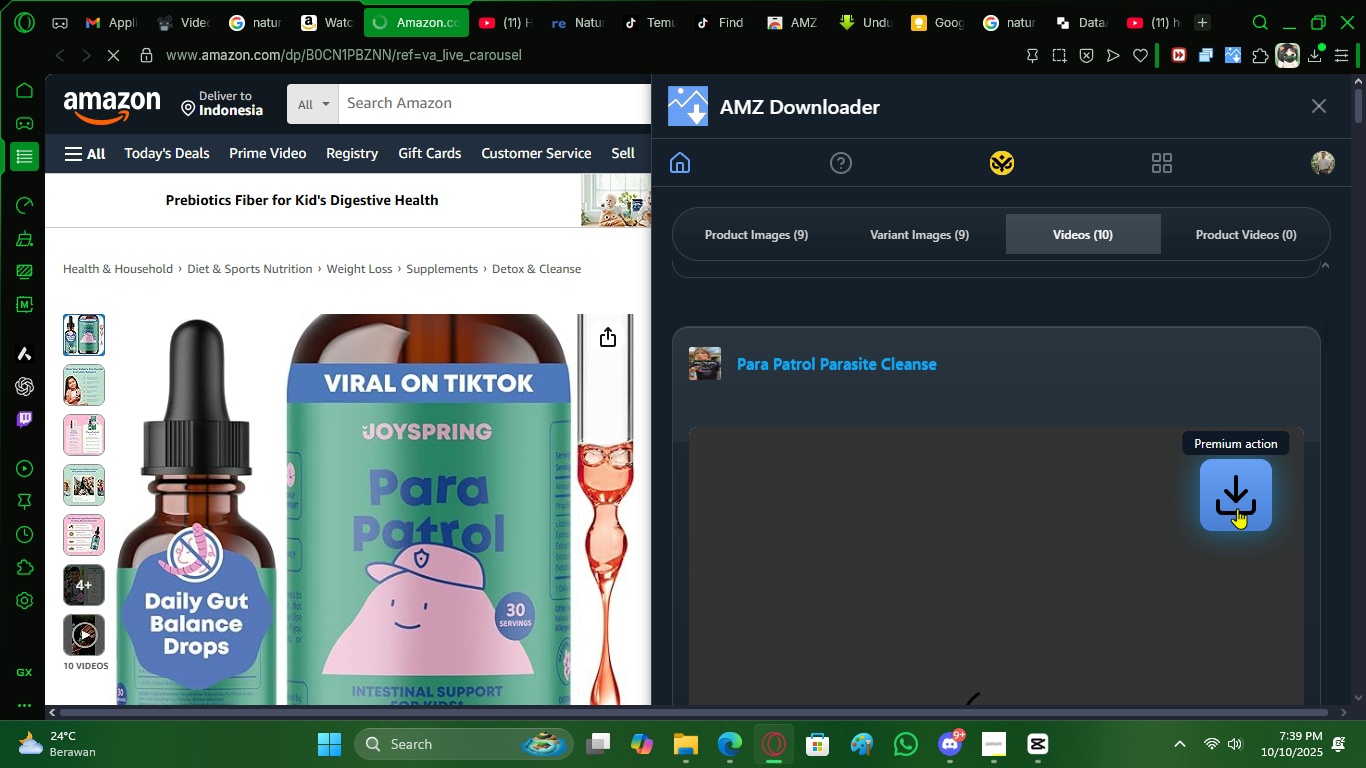 
left_click([1237, 508])
 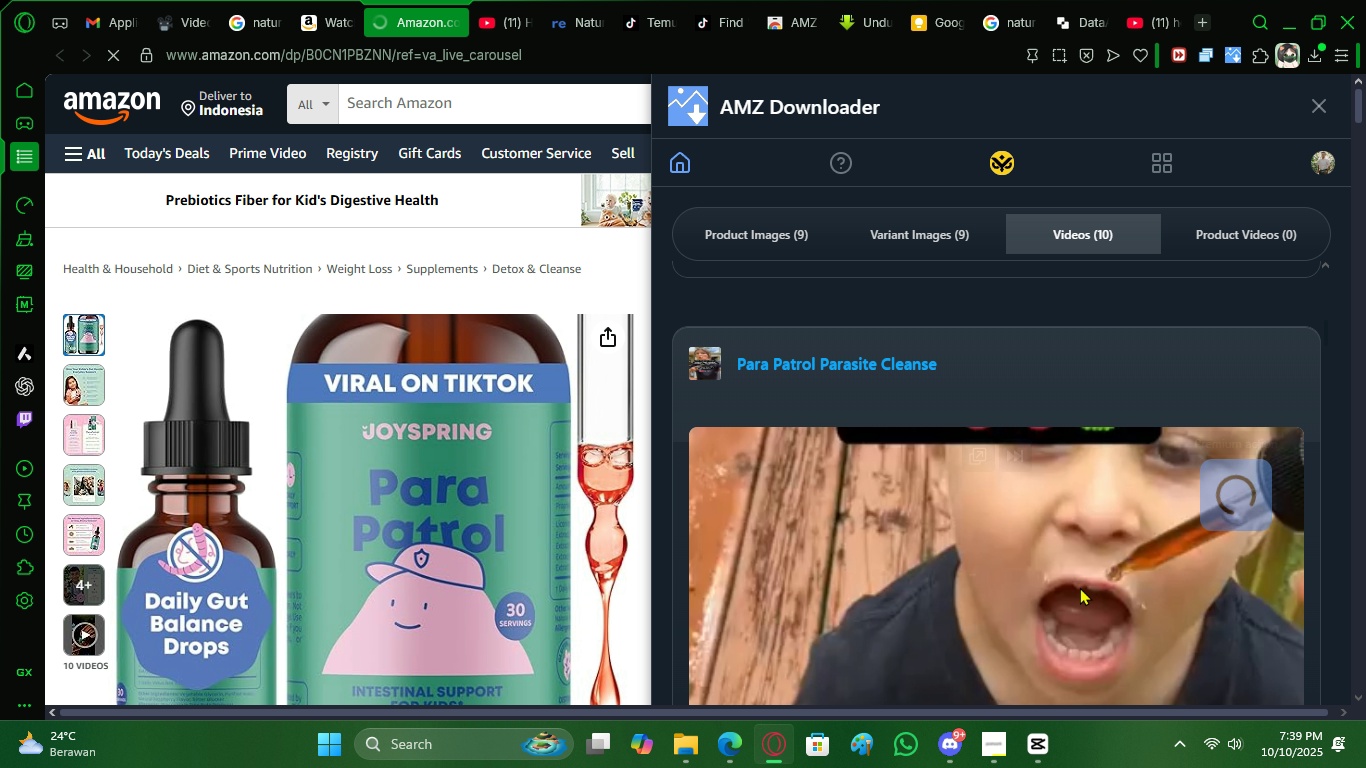 
scroll: coordinate [1080, 587], scroll_direction: down, amount: 4.0
 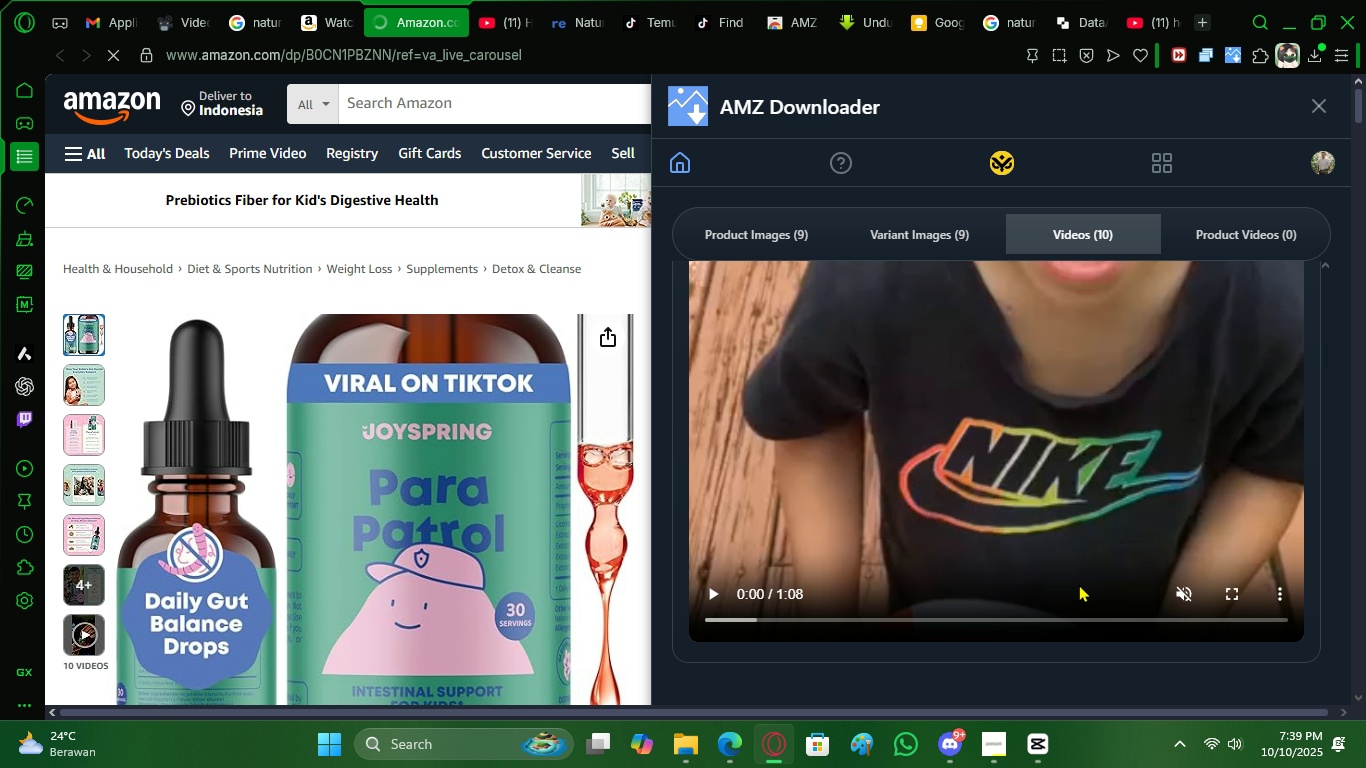 
scroll: coordinate [1075, 571], scroll_direction: up, amount: 11.0
 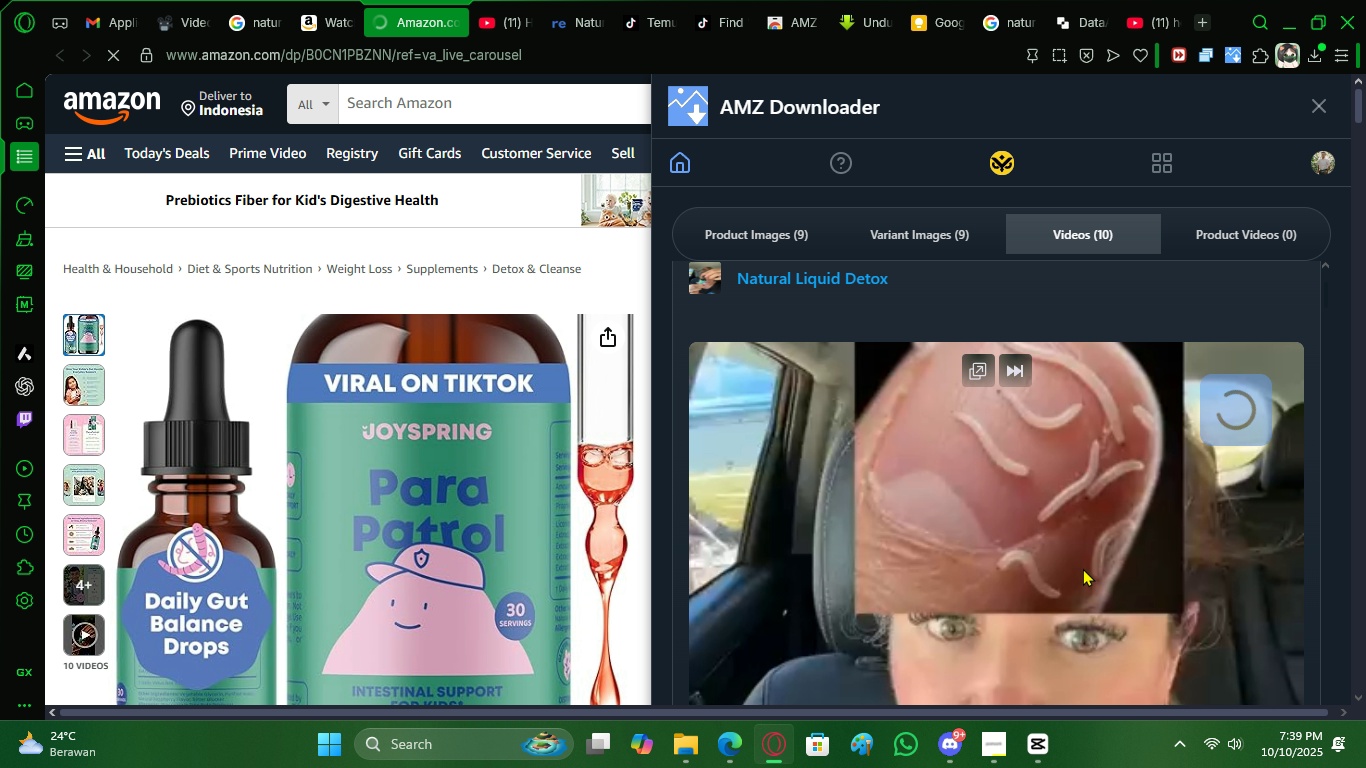 
scroll: coordinate [1144, 572], scroll_direction: down, amount: 3.0
 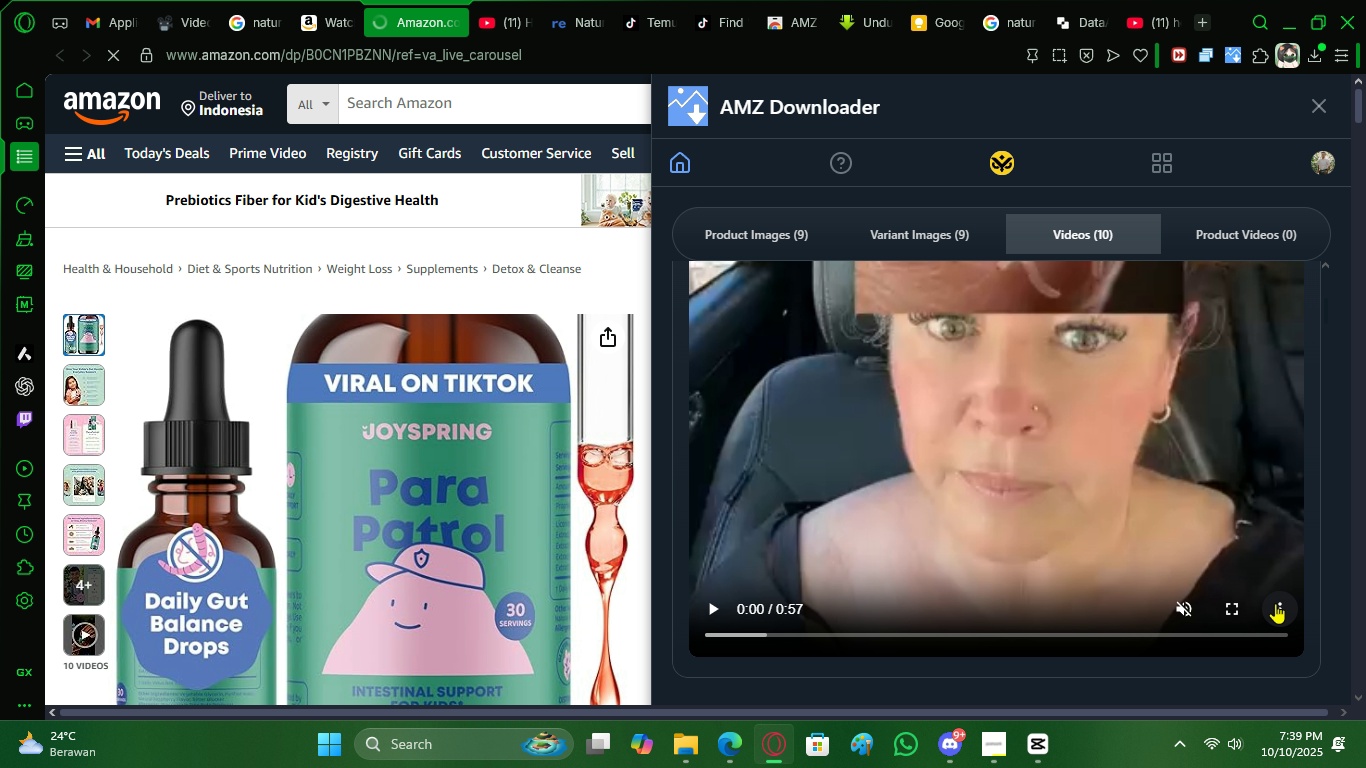 
left_click([1275, 603])
 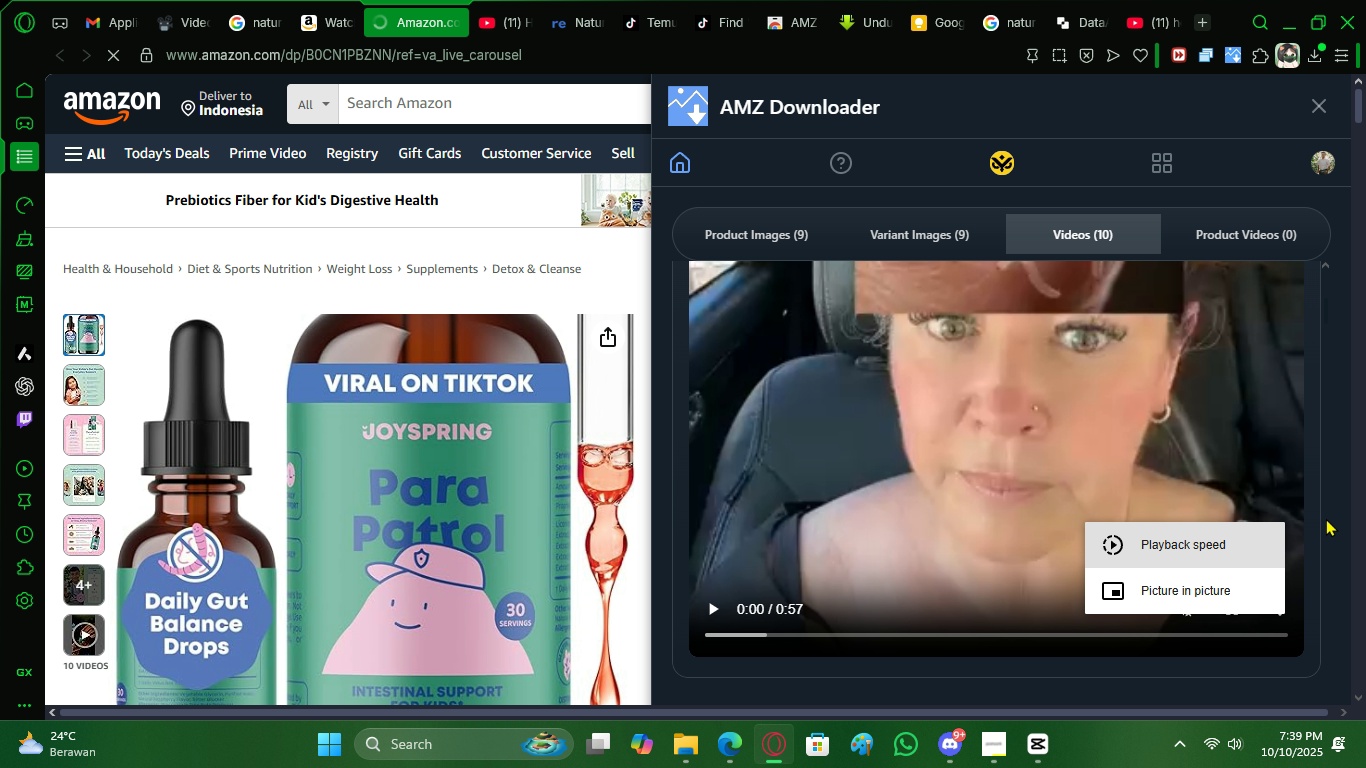 
left_click([1327, 517])
 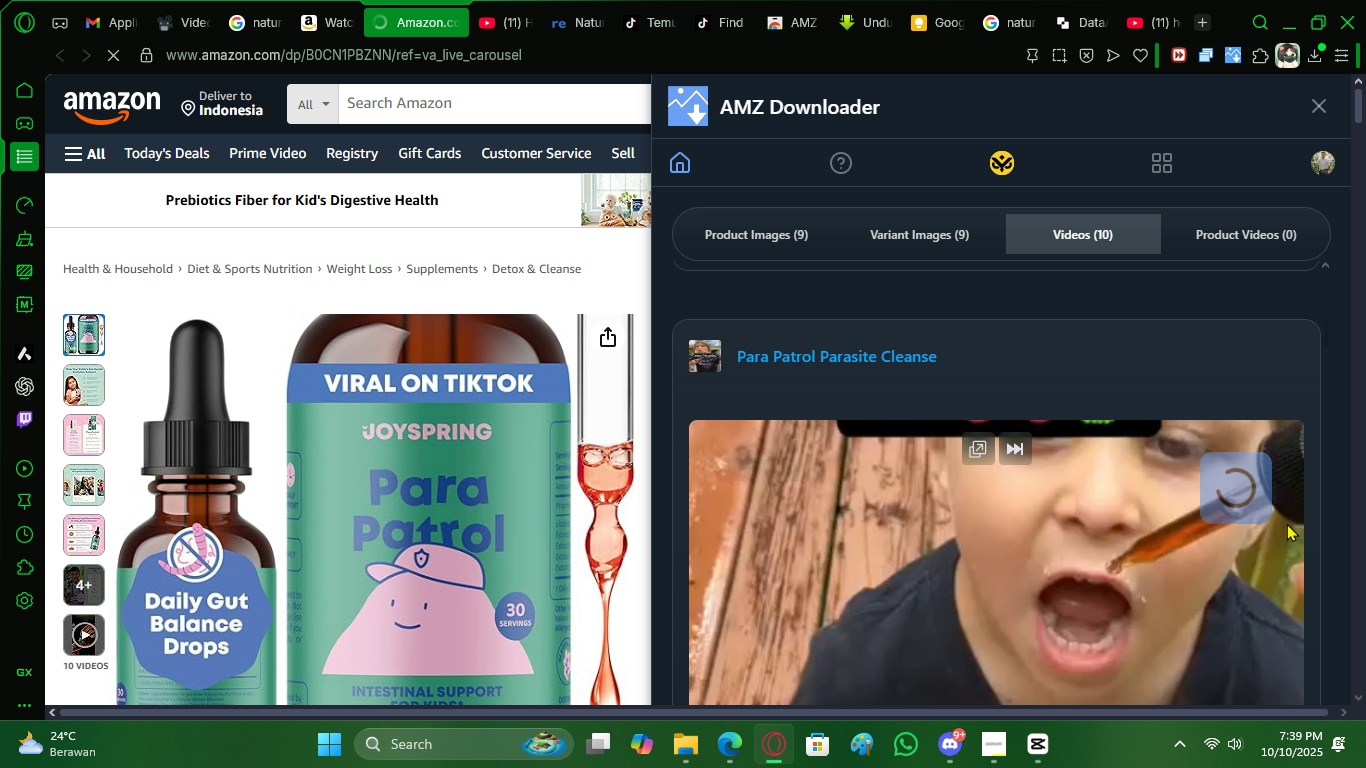 
scroll: coordinate [1186, 546], scroll_direction: up, amount: 11.0
 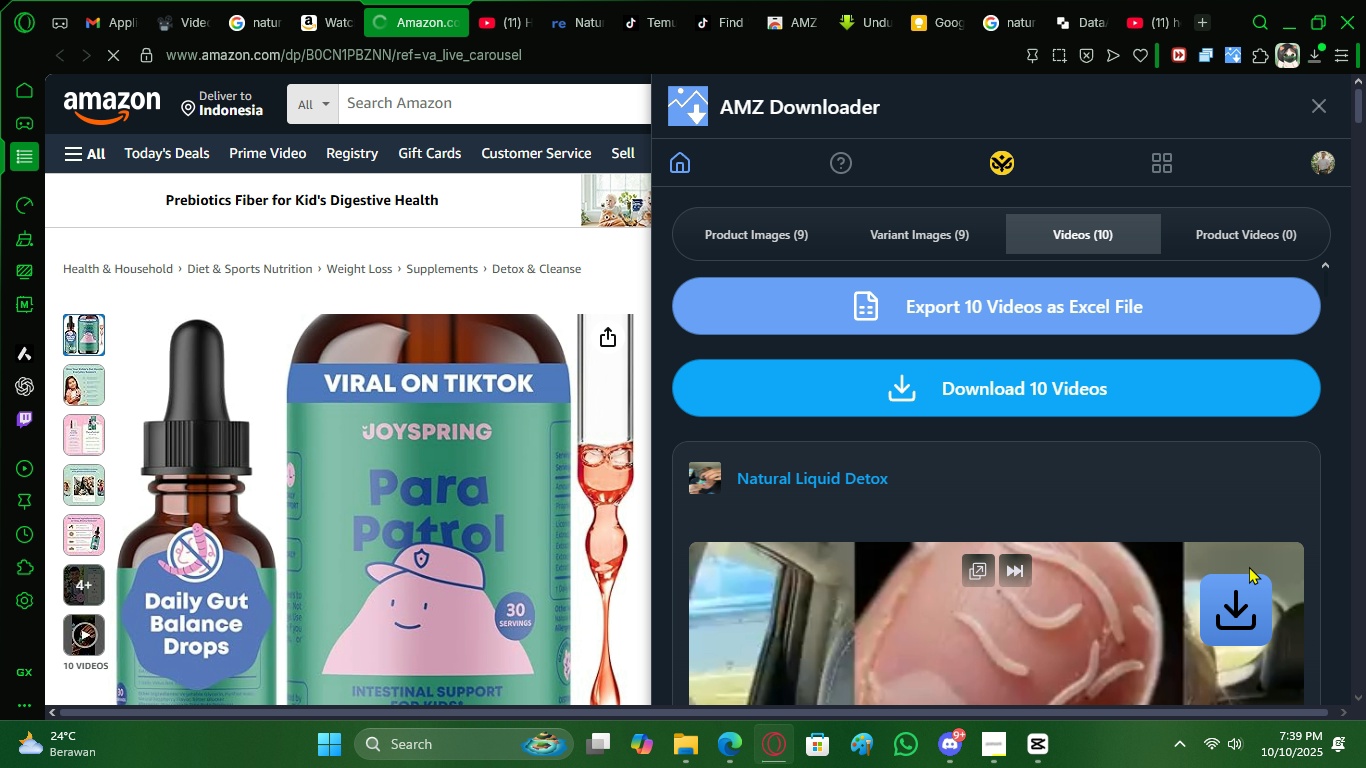 
mouse_move([1223, 604])
 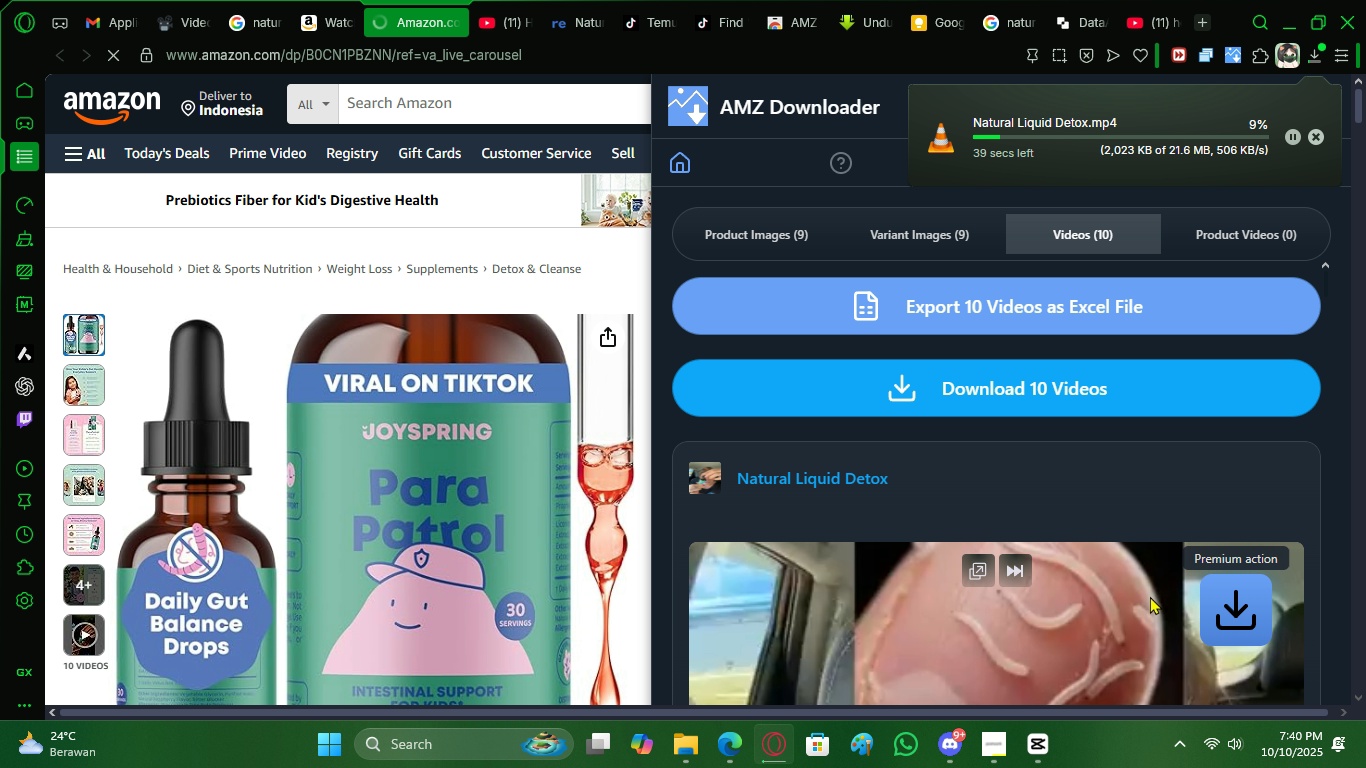 
scroll: coordinate [1189, 593], scroll_direction: down, amount: 18.0
 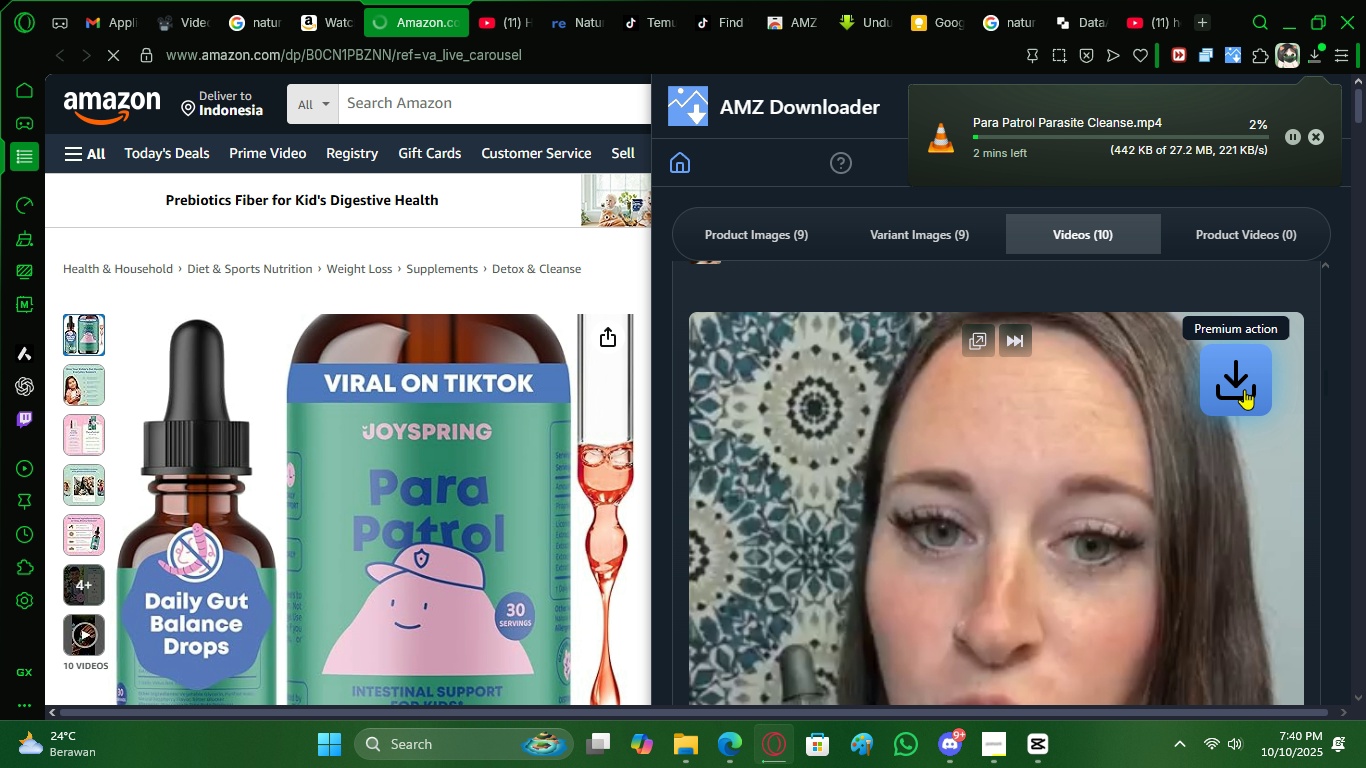 
left_click([1244, 389])
 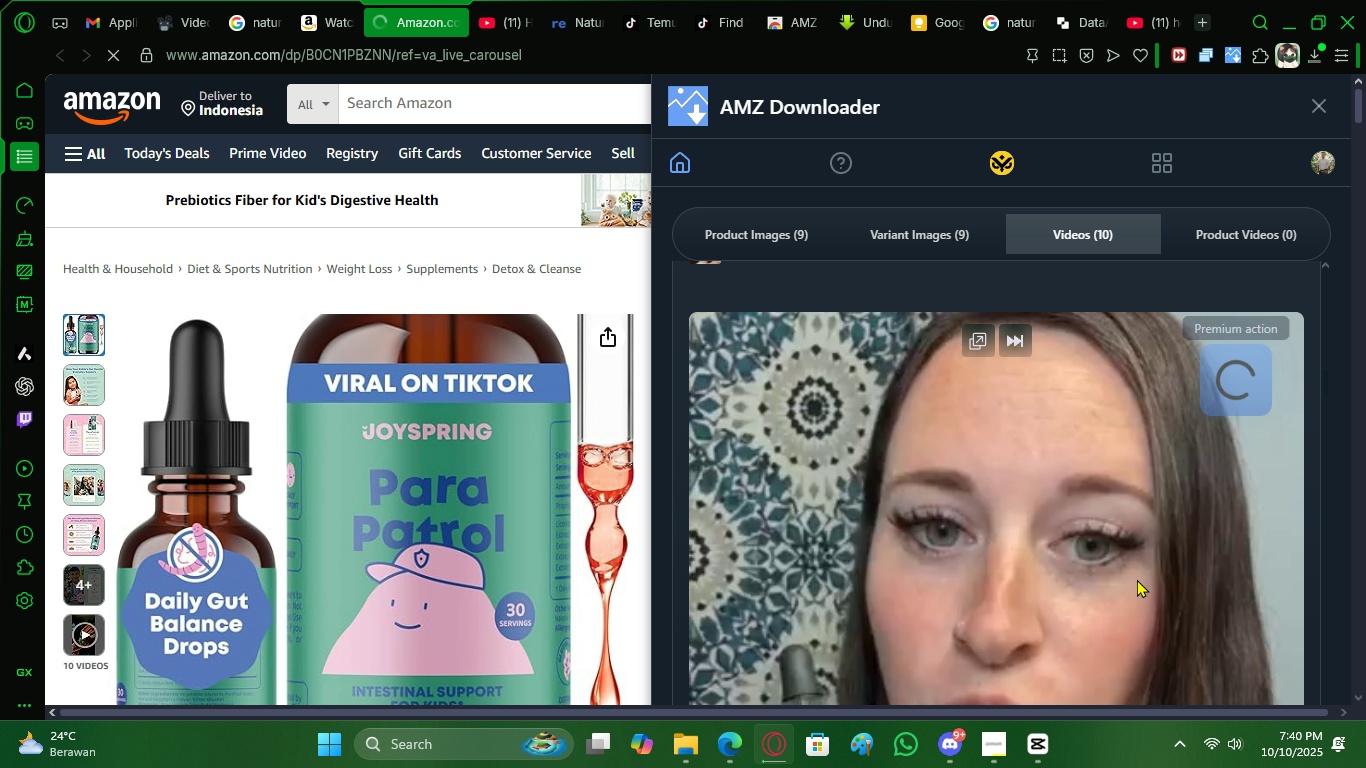 
scroll: coordinate [1135, 581], scroll_direction: down, amount: 7.0
 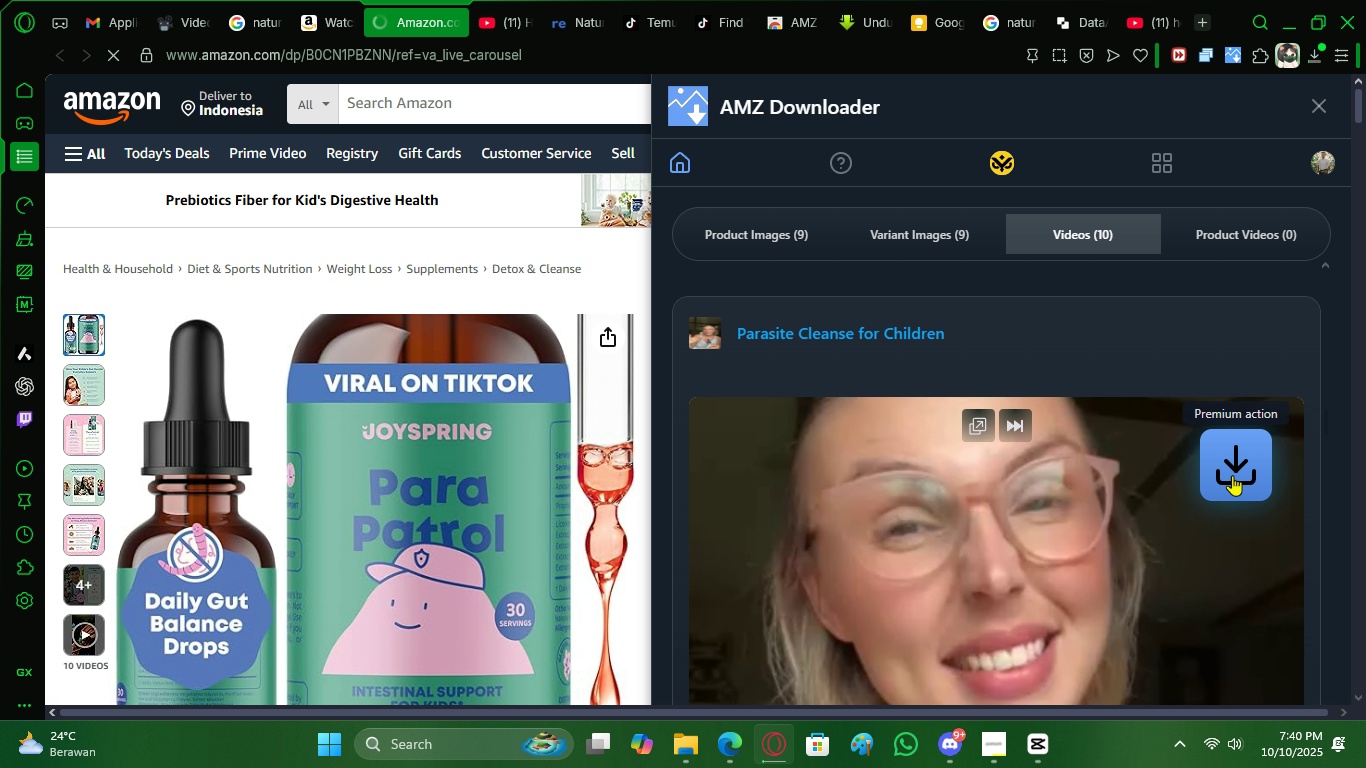 
left_click([1232, 475])
 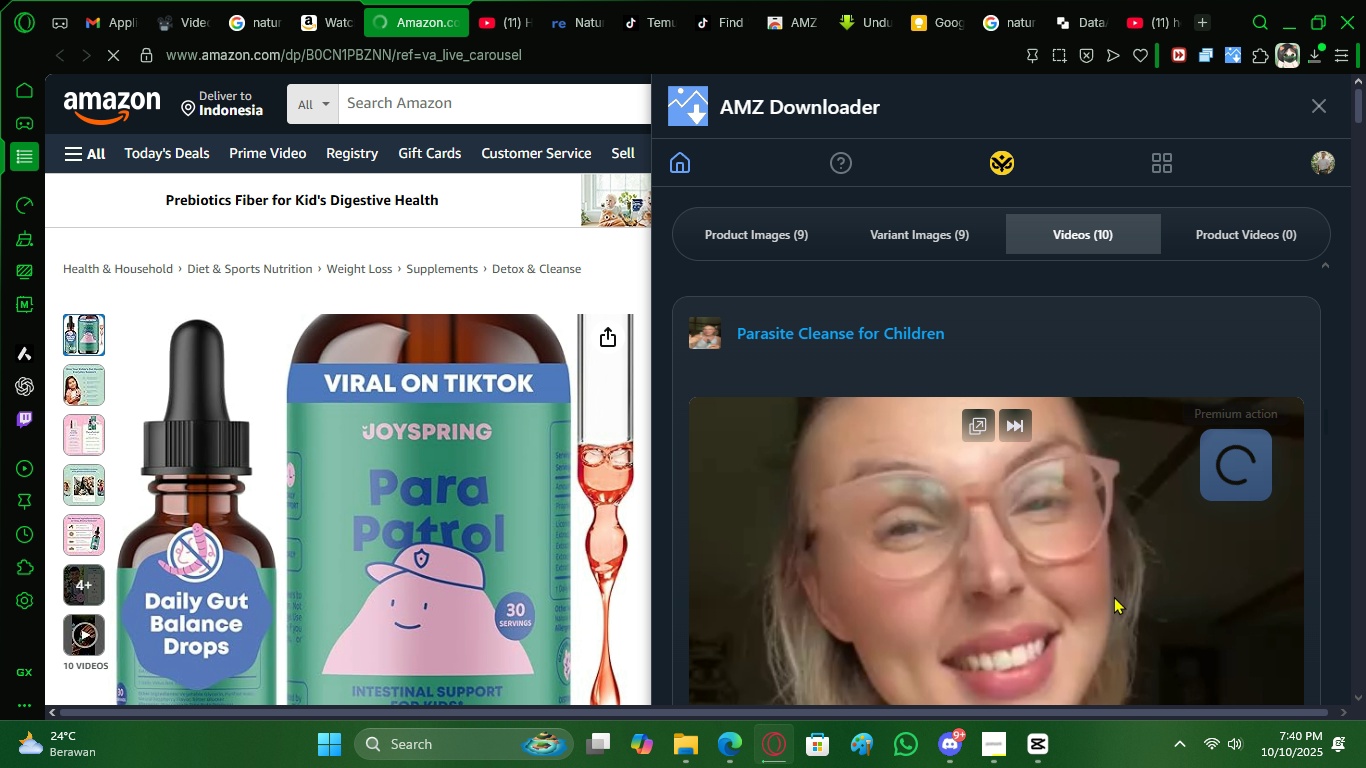 
scroll: coordinate [1114, 596], scroll_direction: down, amount: 8.0
 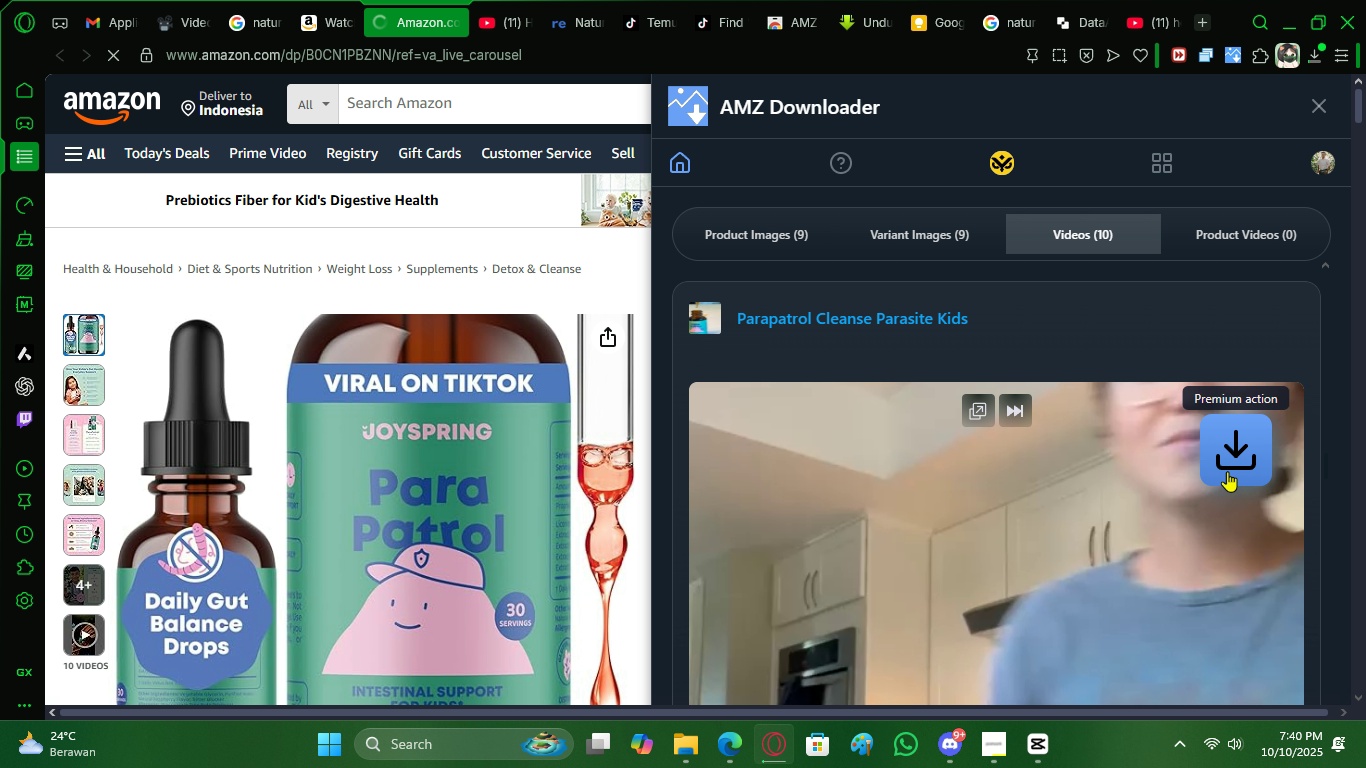 
left_click([1227, 471])
 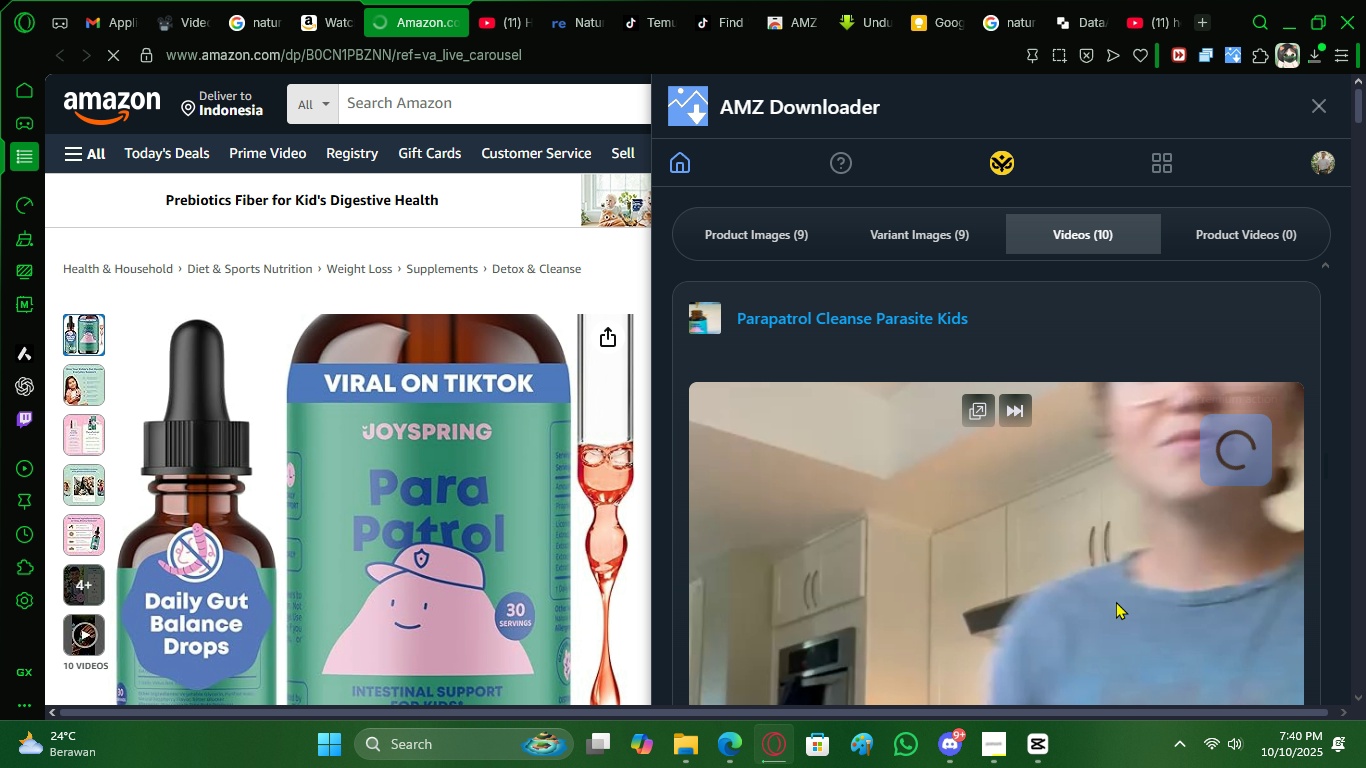 
scroll: coordinate [1104, 604], scroll_direction: down, amount: 8.0
 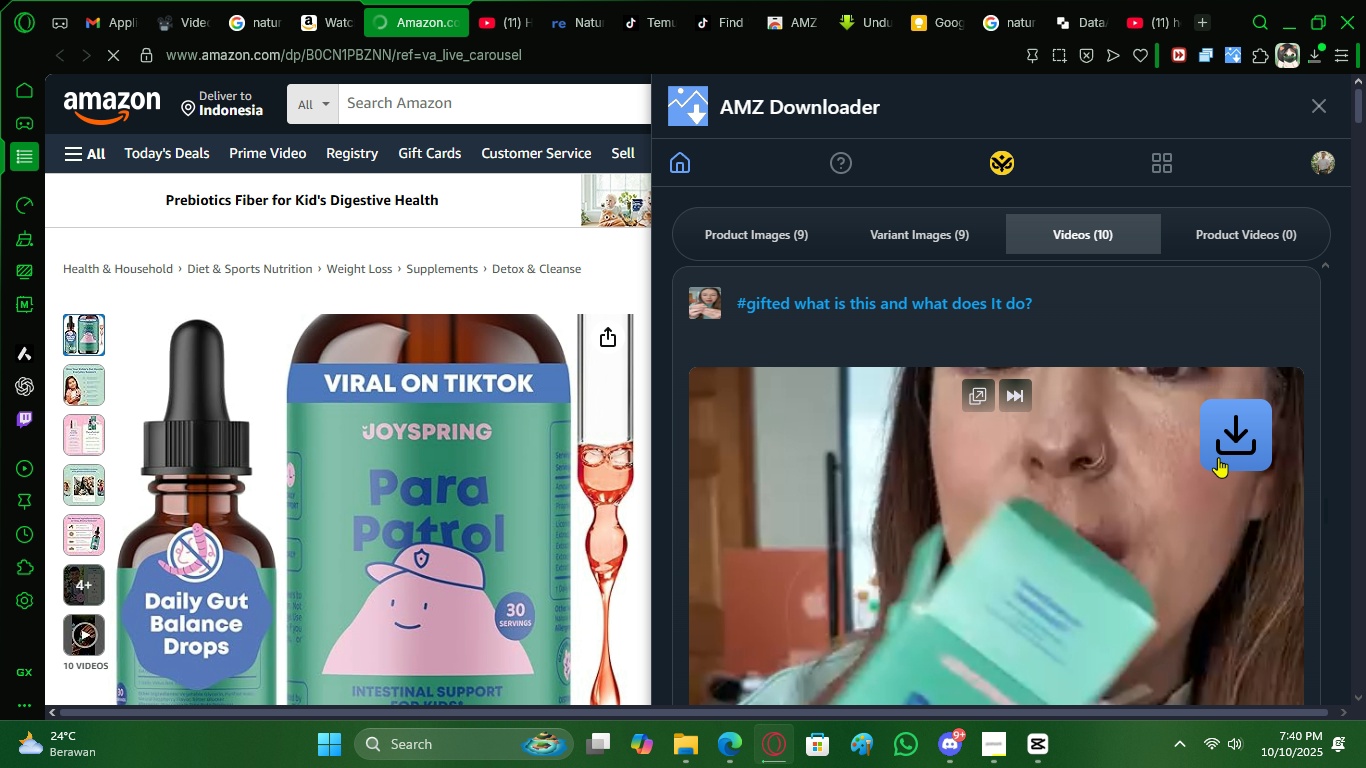 
left_click([1229, 452])
 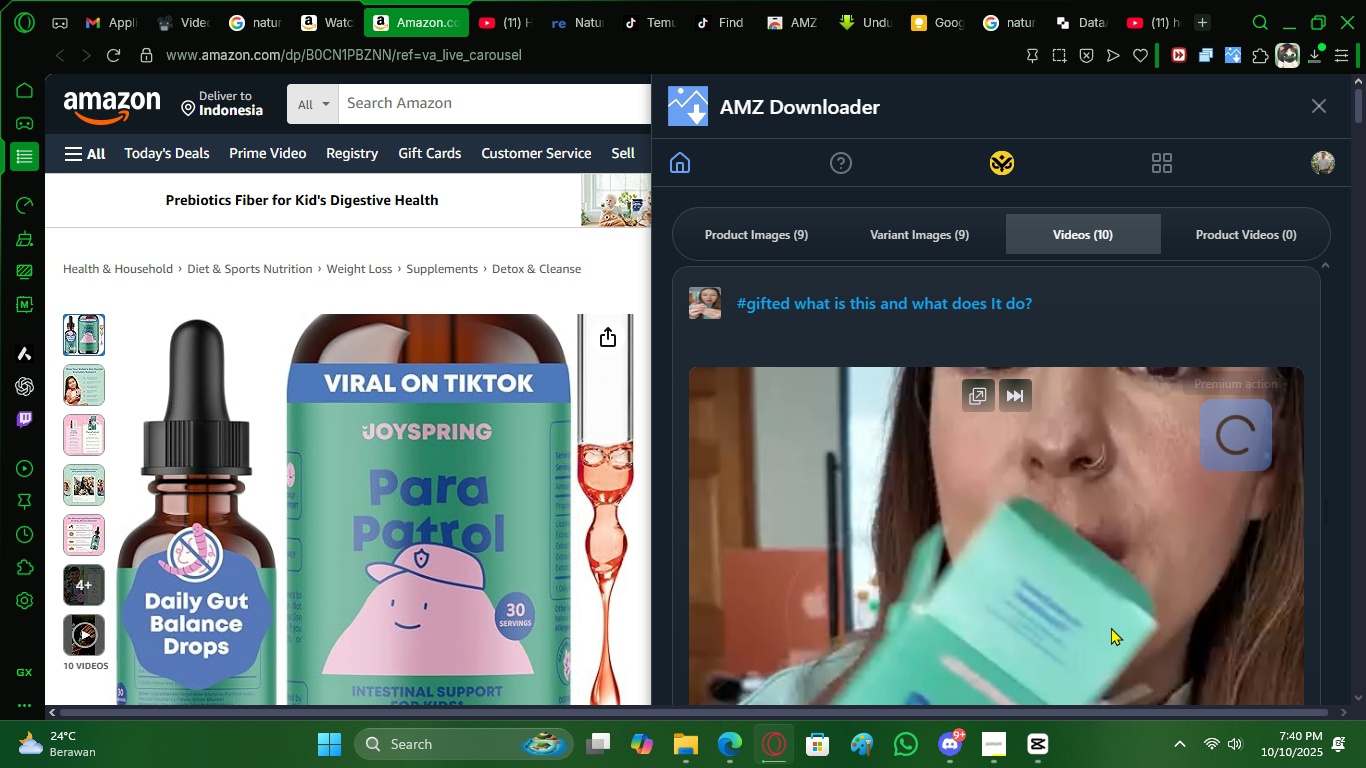 
scroll: coordinate [1102, 625], scroll_direction: down, amount: 10.0
 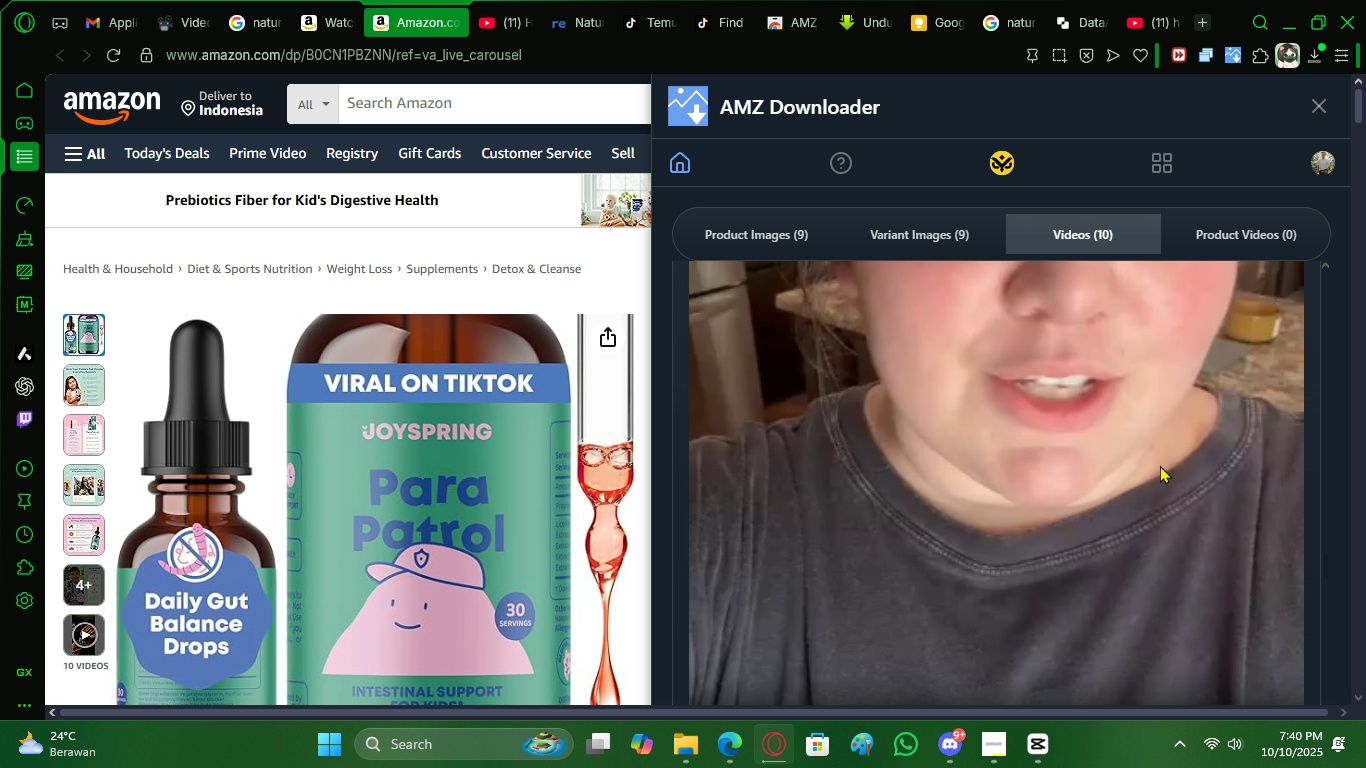 
scroll: coordinate [1166, 494], scroll_direction: up, amount: 2.0
 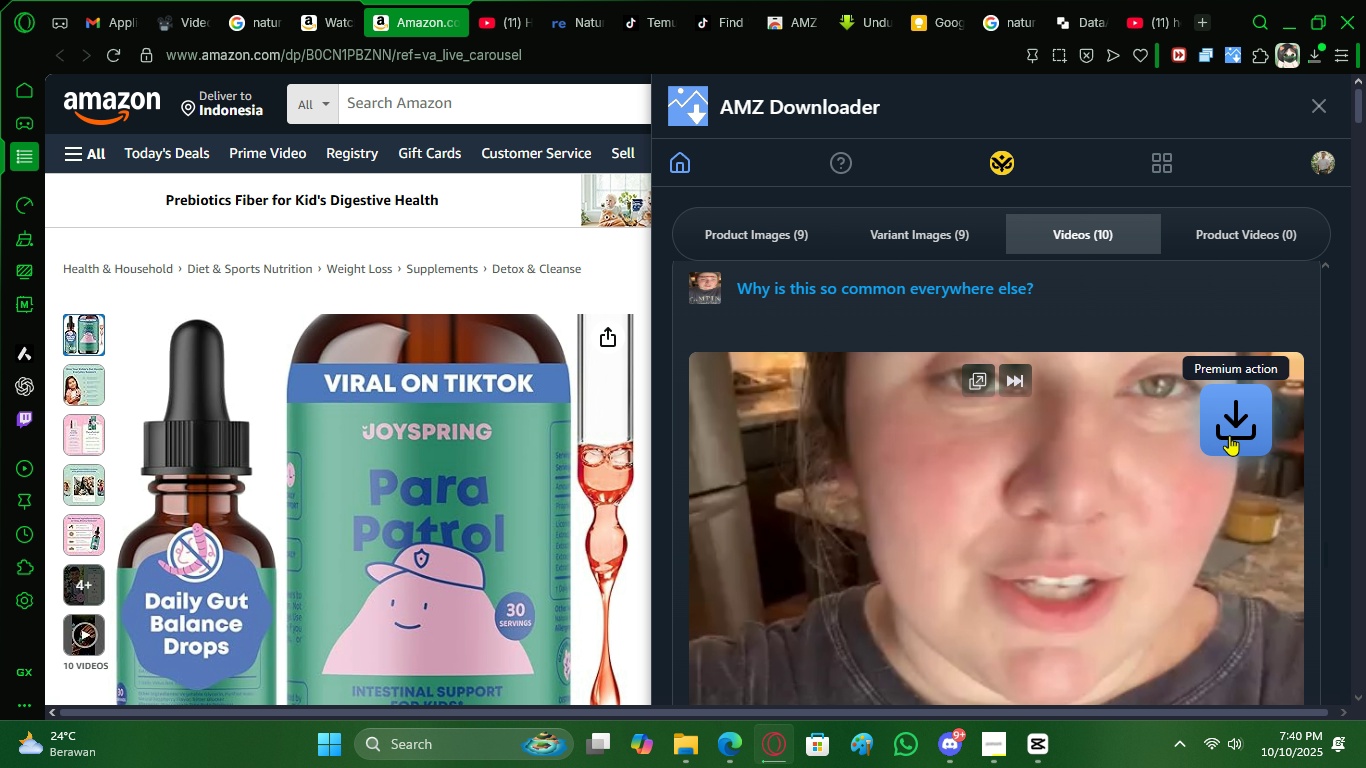 
left_click([1229, 435])
 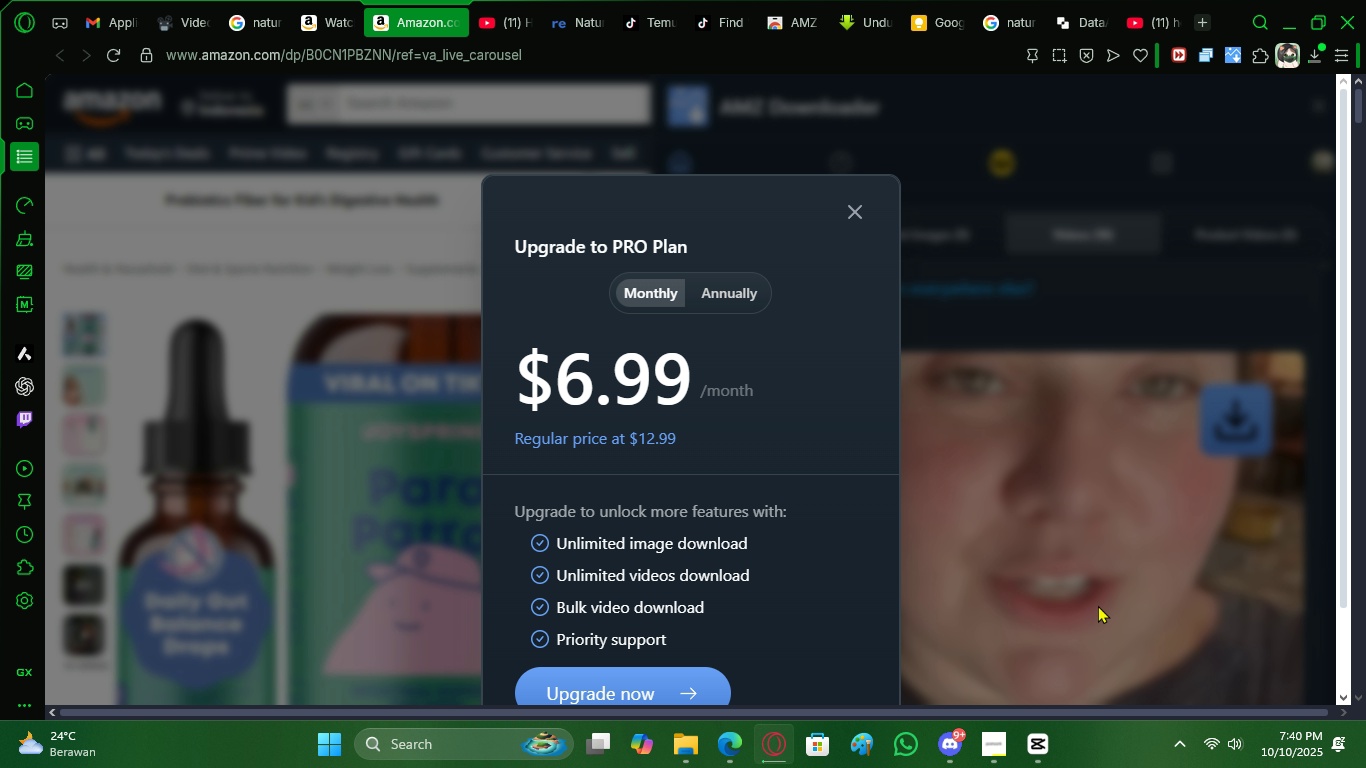 
scroll: coordinate [1006, 569], scroll_direction: down, amount: 4.0
 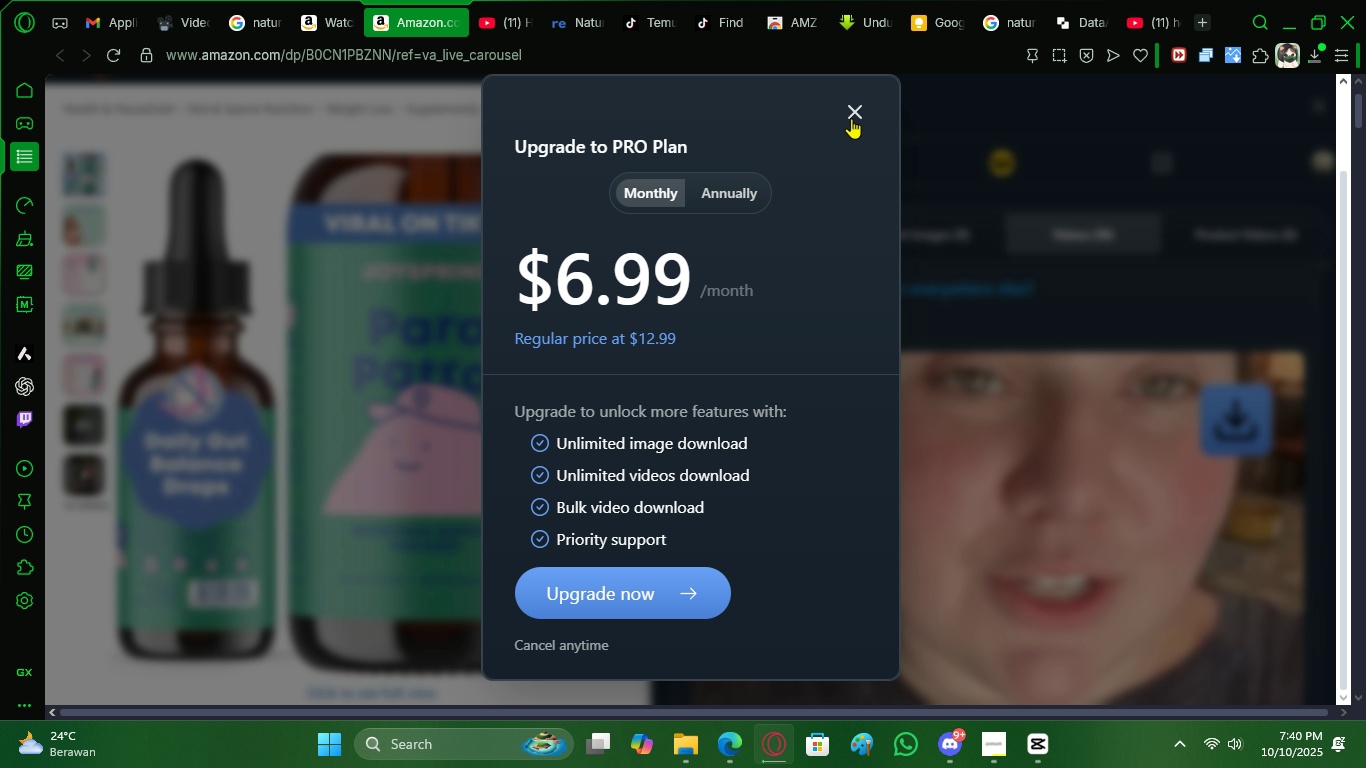 
left_click([851, 118])
 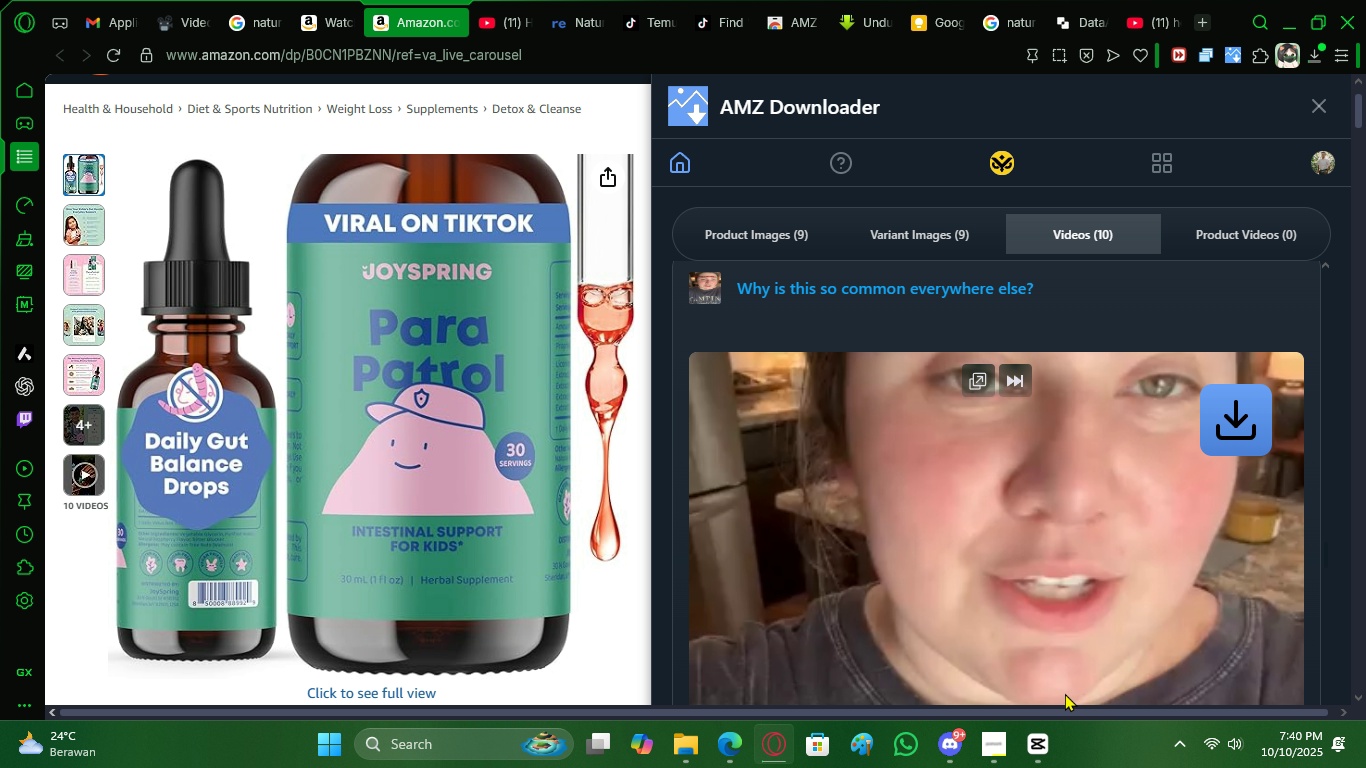 
scroll: coordinate [981, 612], scroll_direction: down, amount: 13.0
 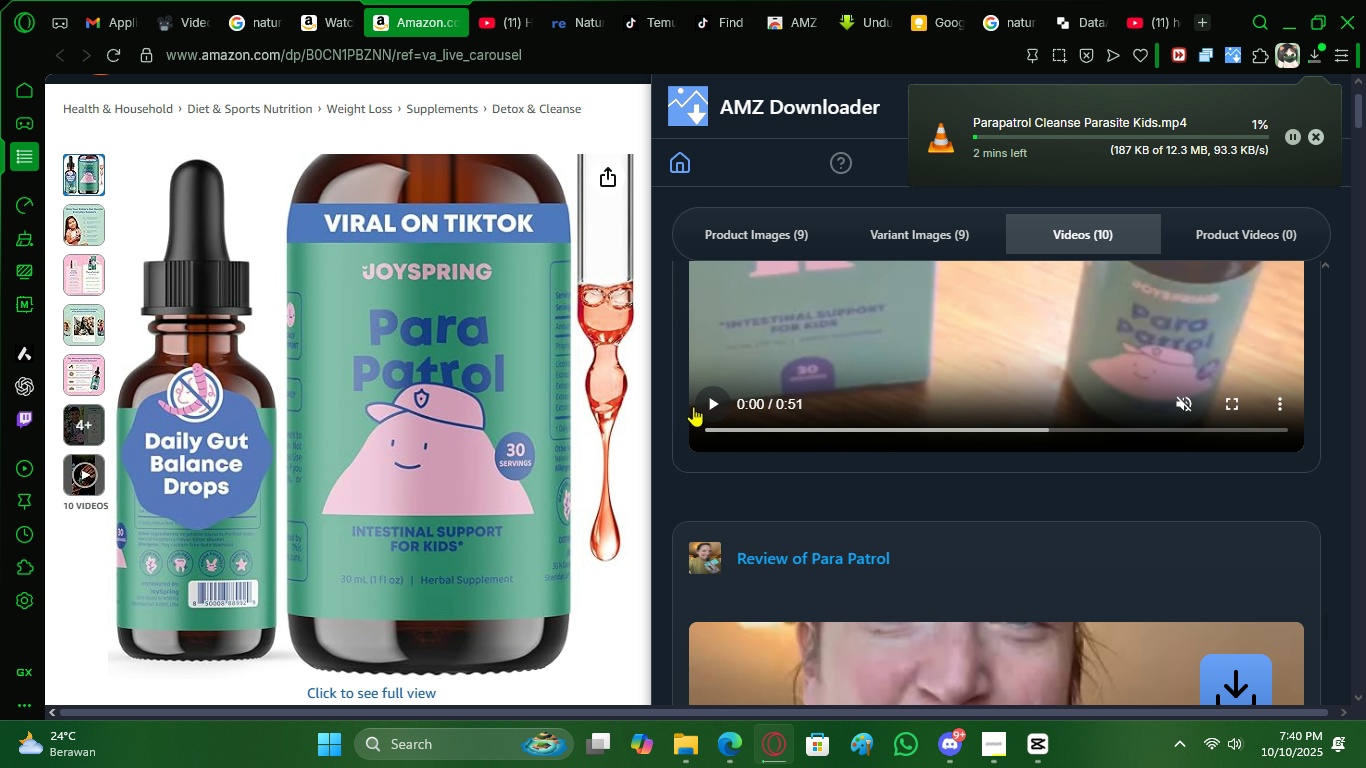 
left_click([711, 403])
 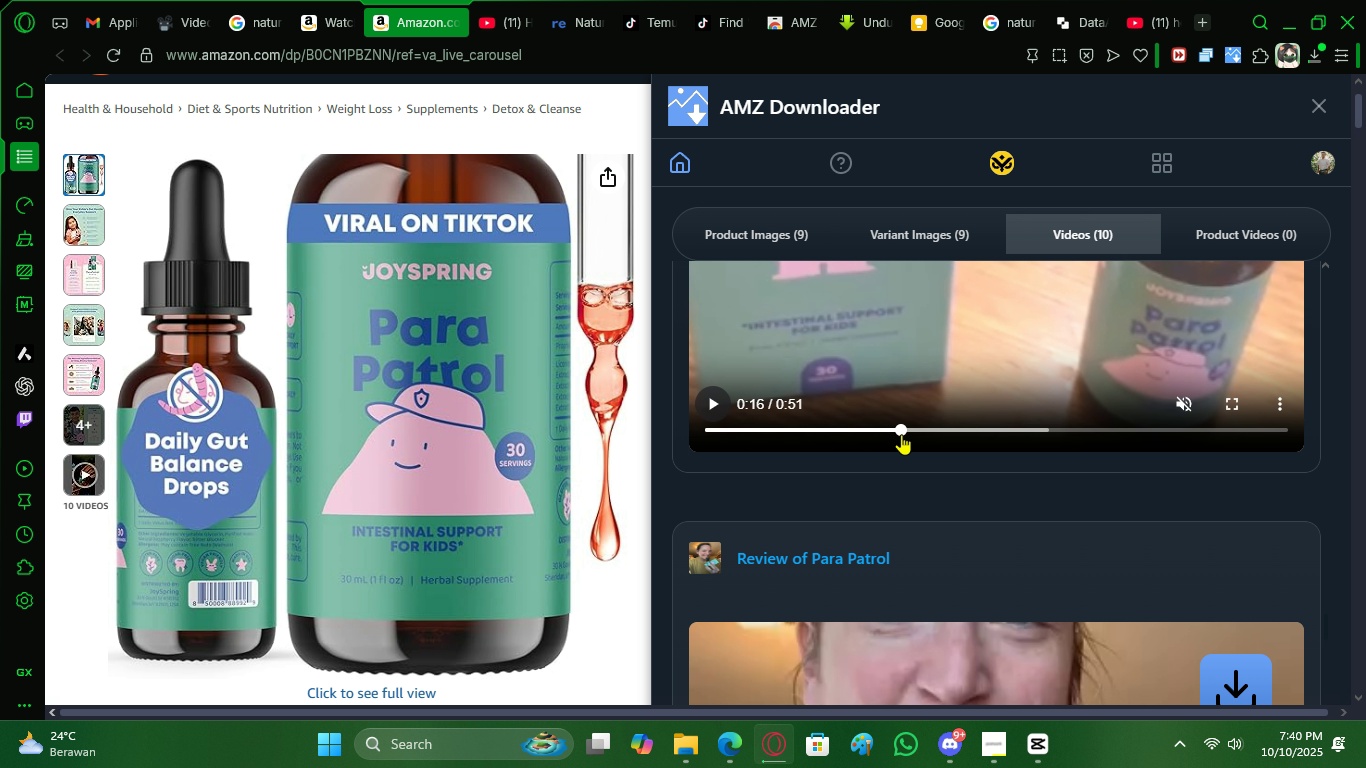 
double_click([901, 434])
 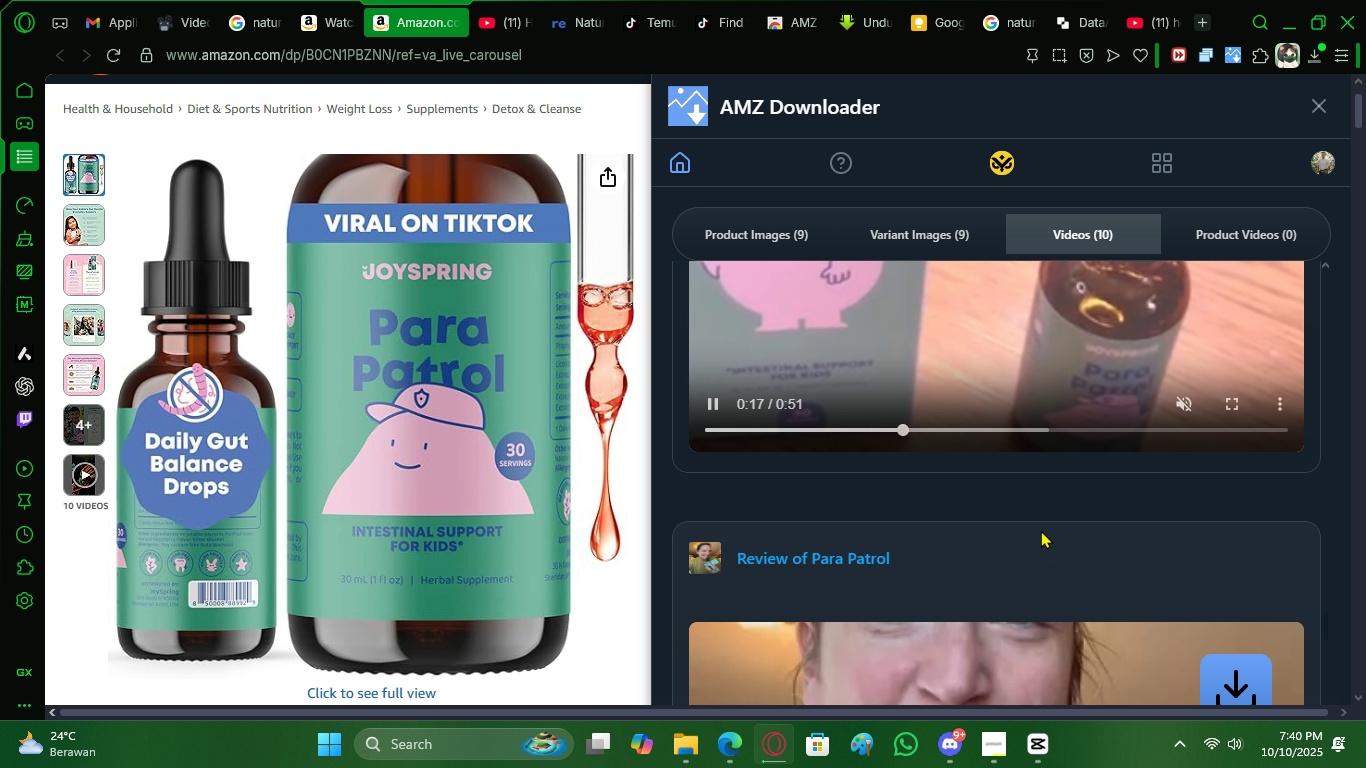 
scroll: coordinate [953, 570], scroll_direction: down, amount: 16.0
 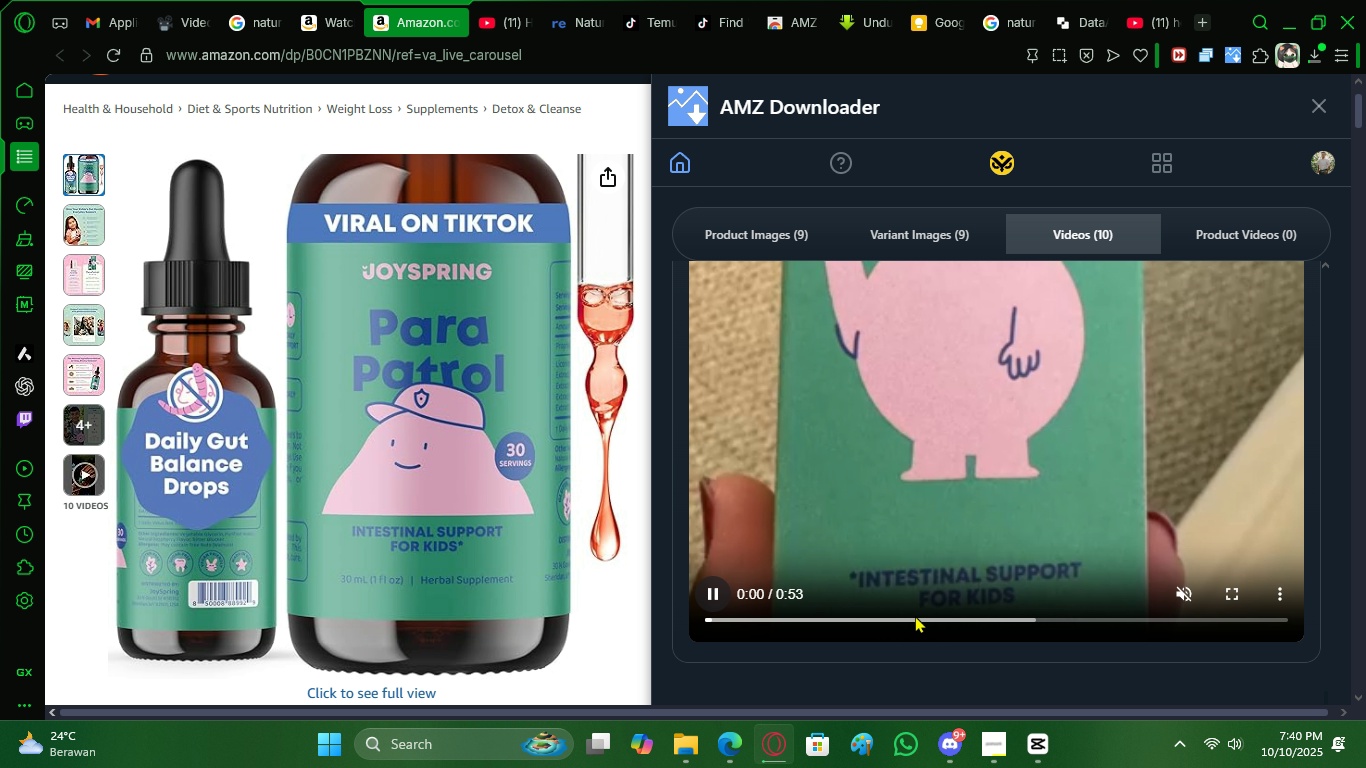 
left_click([917, 621])
 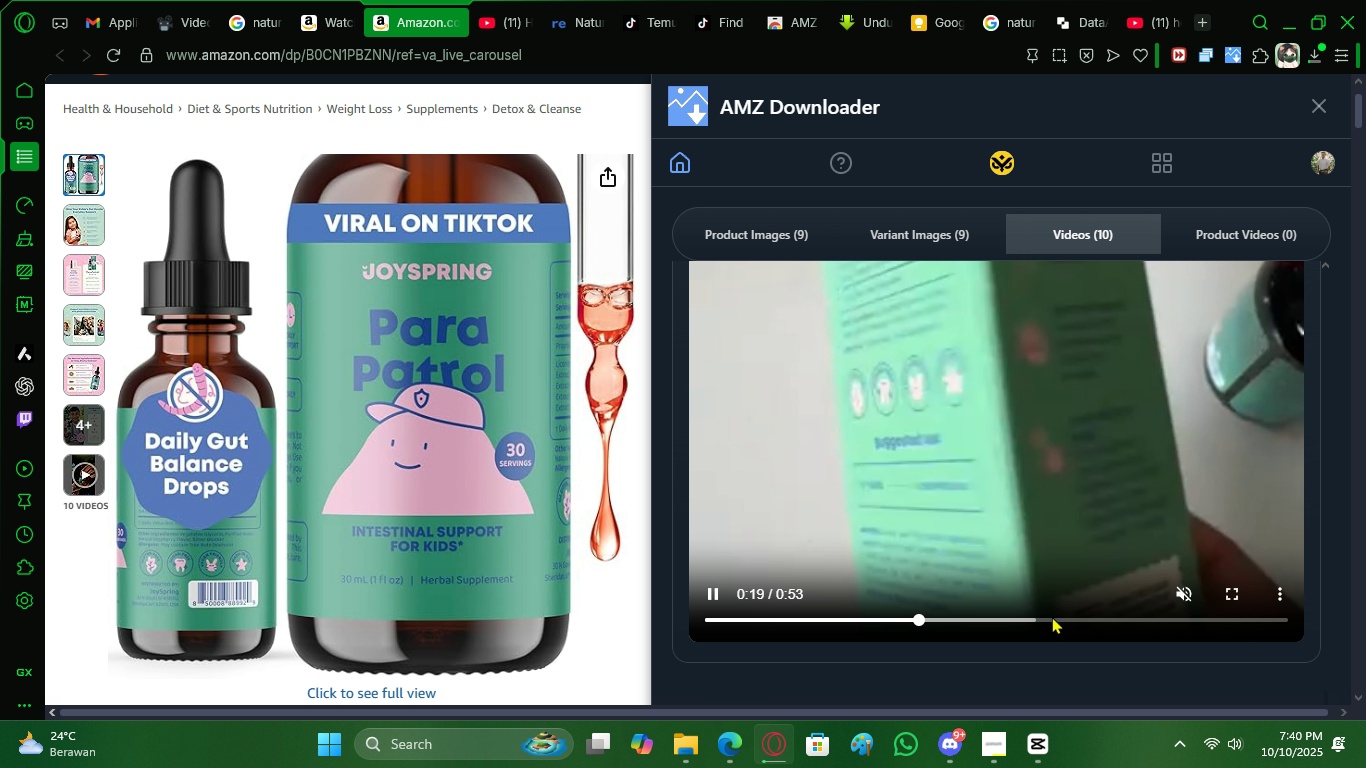 
scroll: coordinate [1065, 613], scroll_direction: up, amount: 3.0
 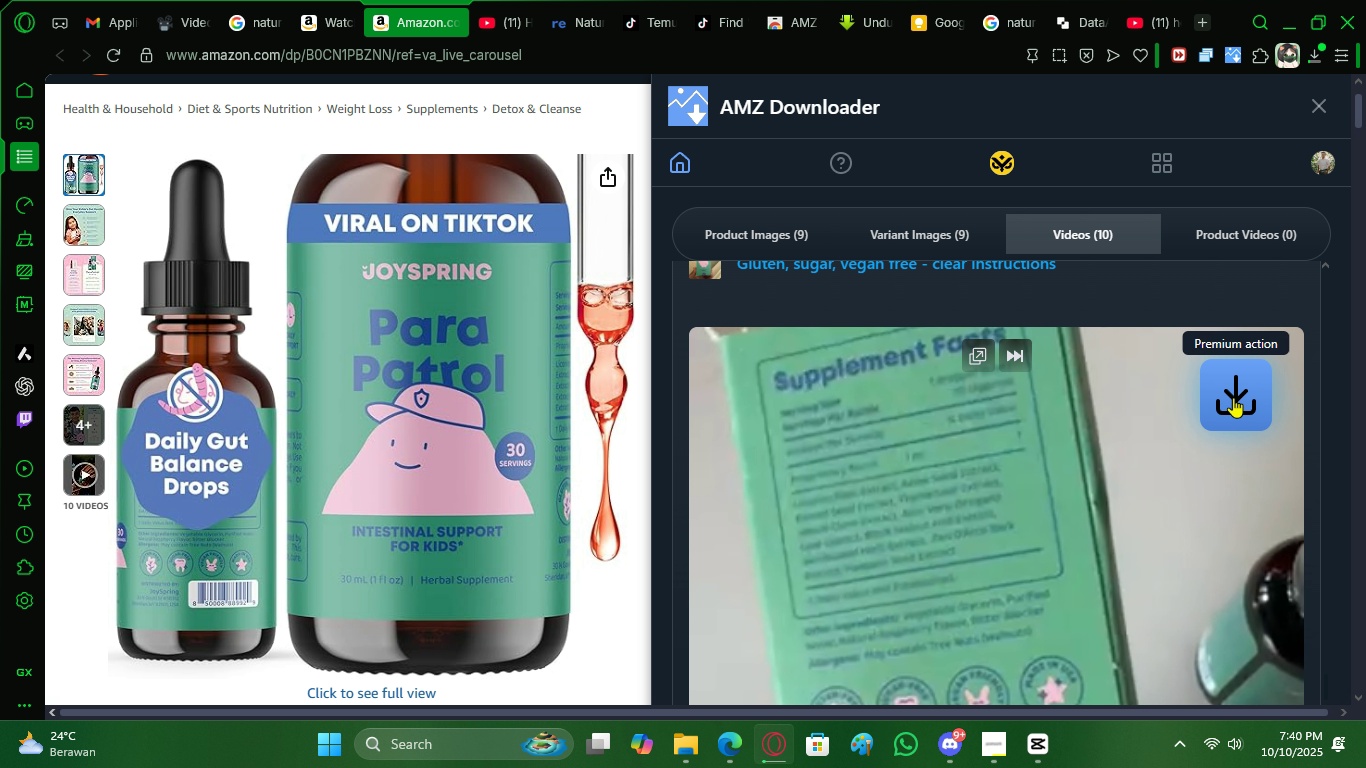 
left_click([1233, 397])
 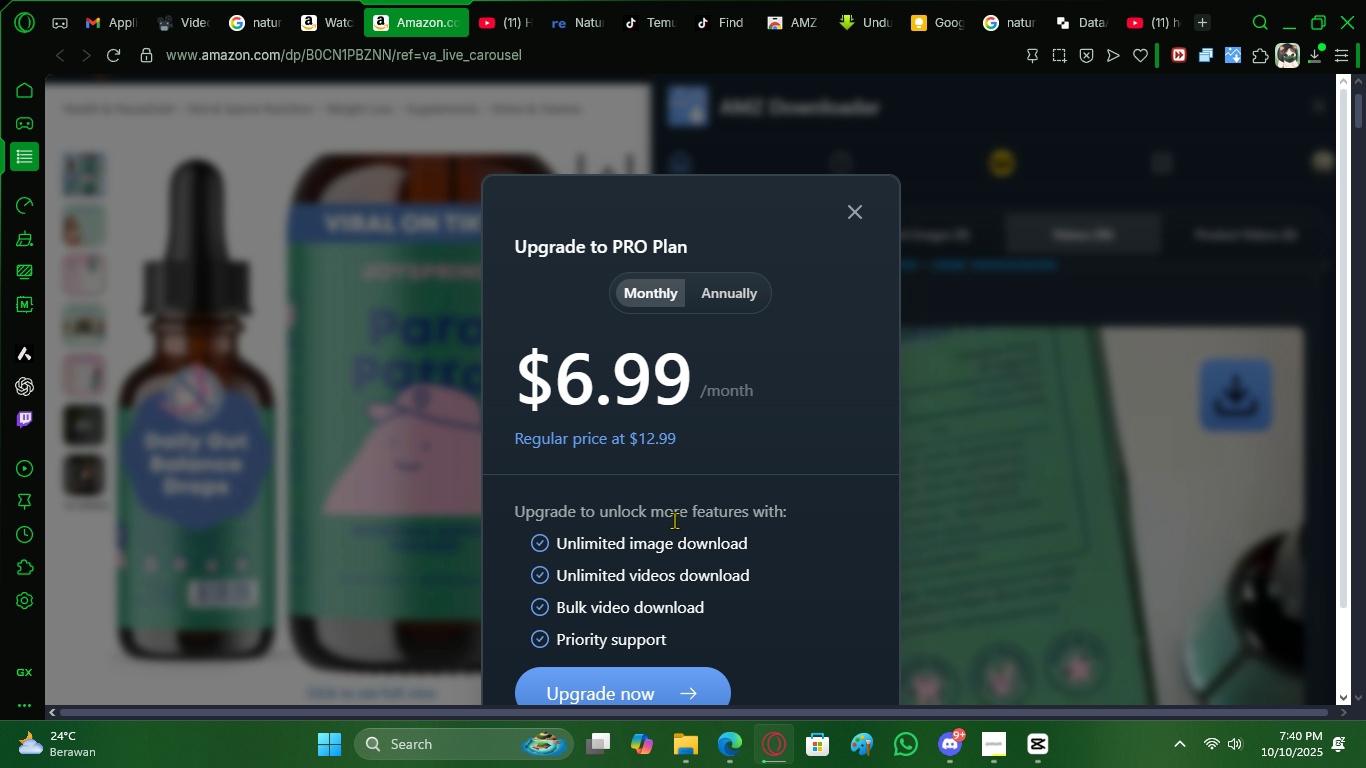 
scroll: coordinate [632, 558], scroll_direction: down, amount: 2.0
 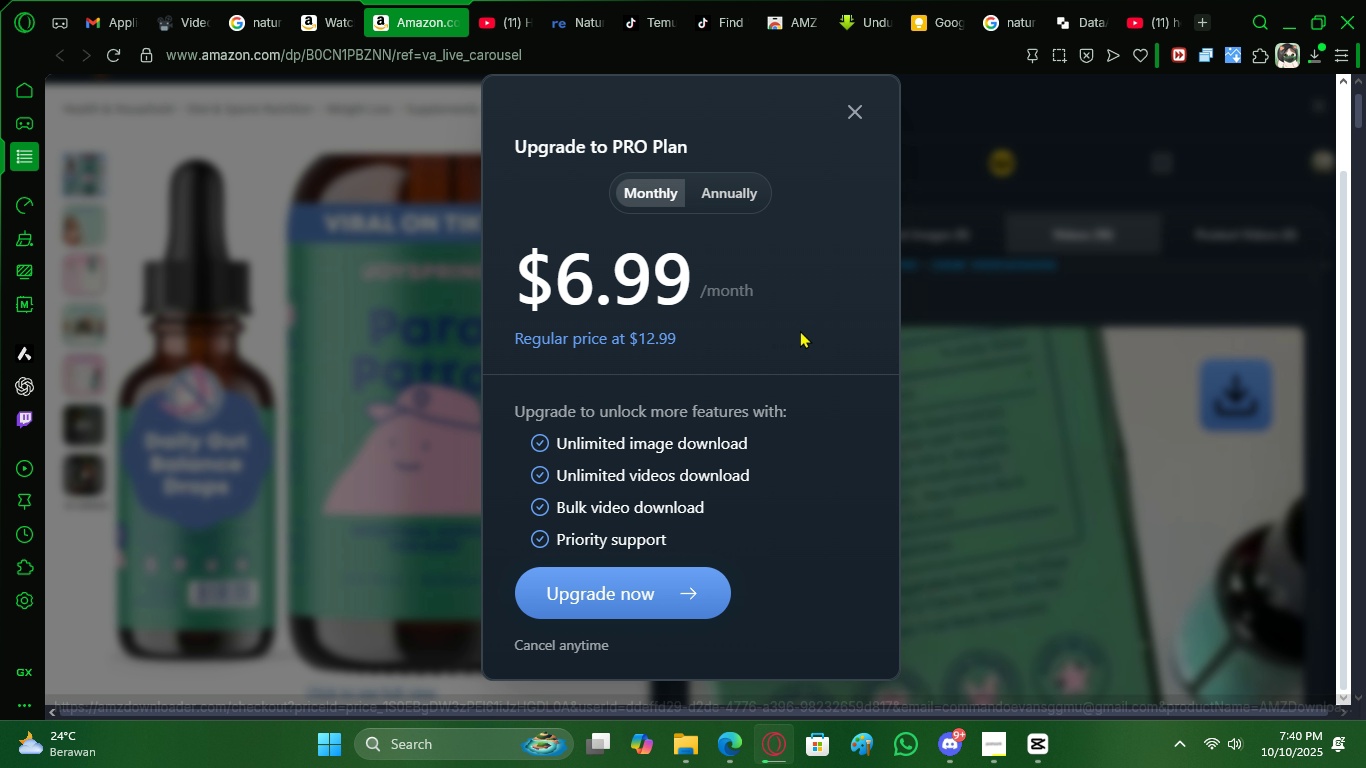 
double_click([710, 198])
 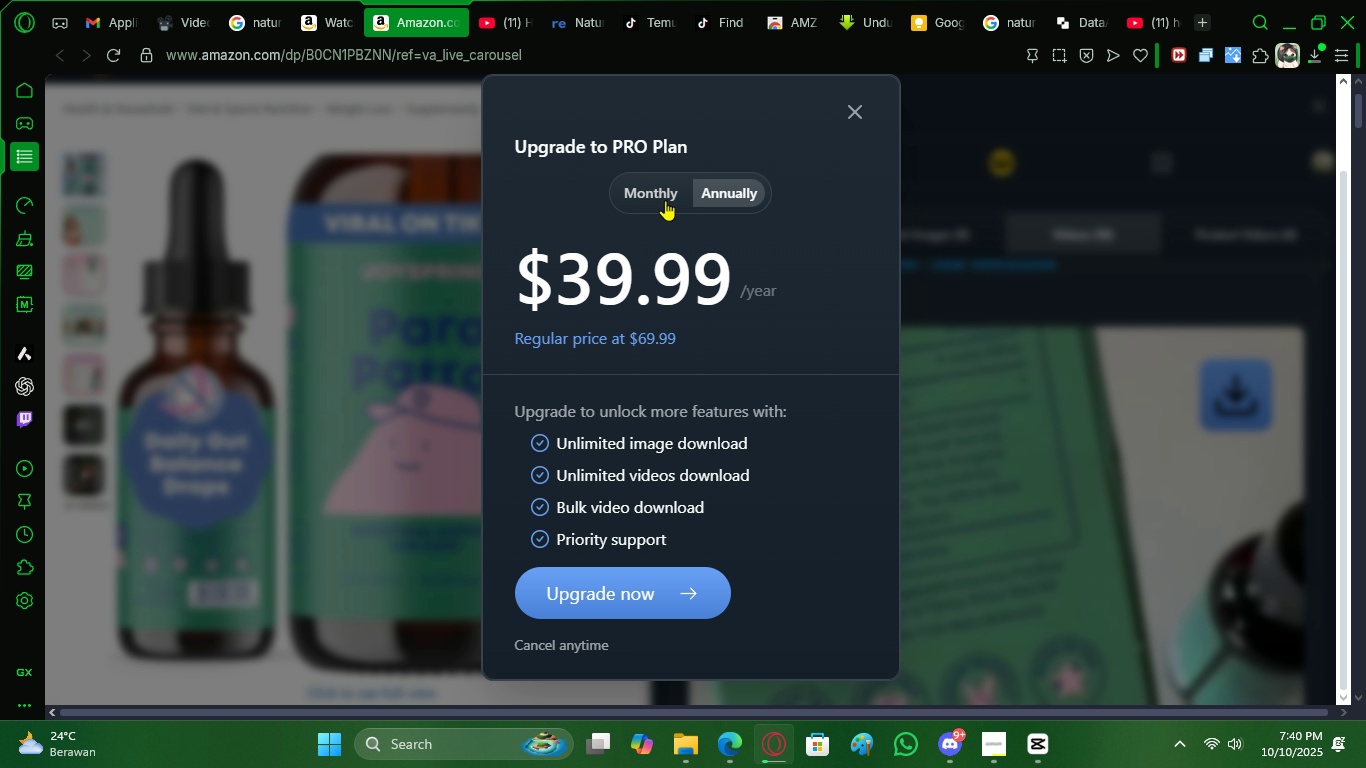 
triple_click([665, 200])
 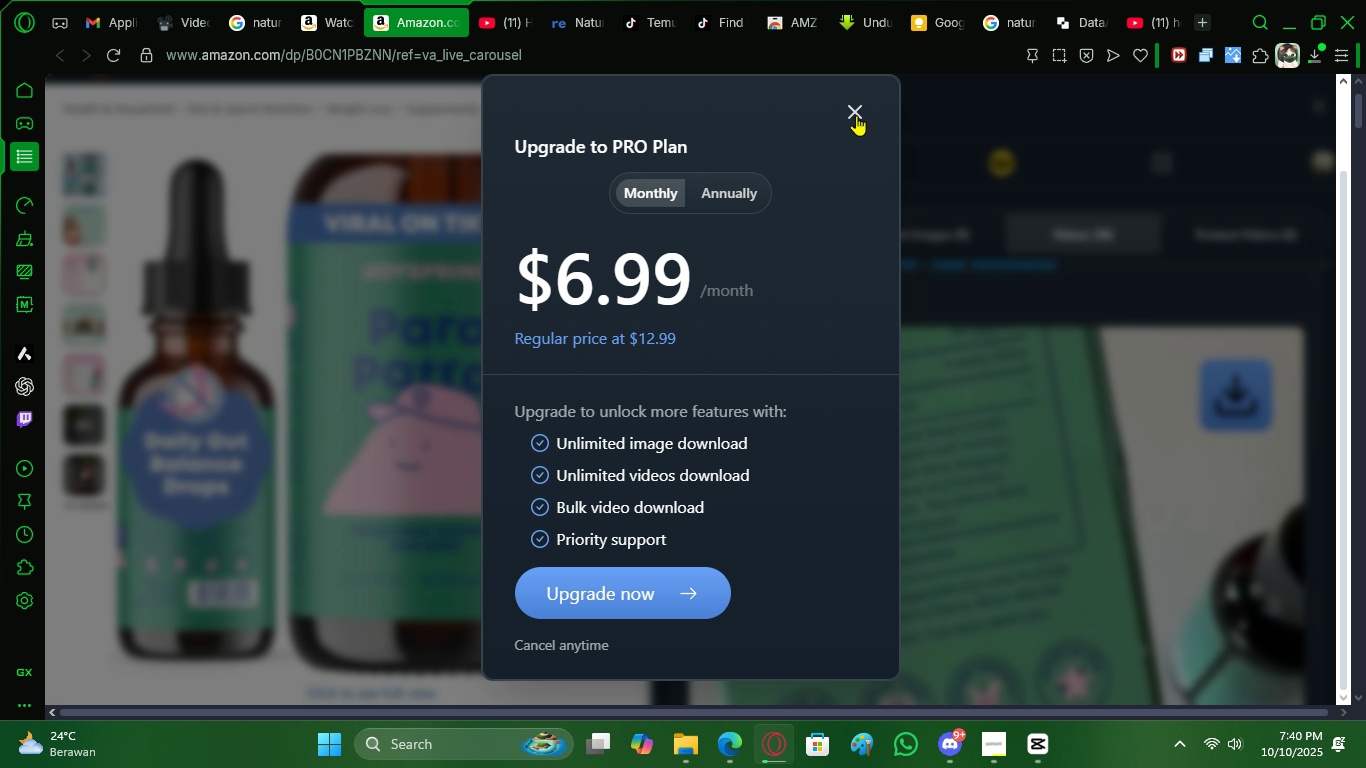 
left_click([856, 115])
 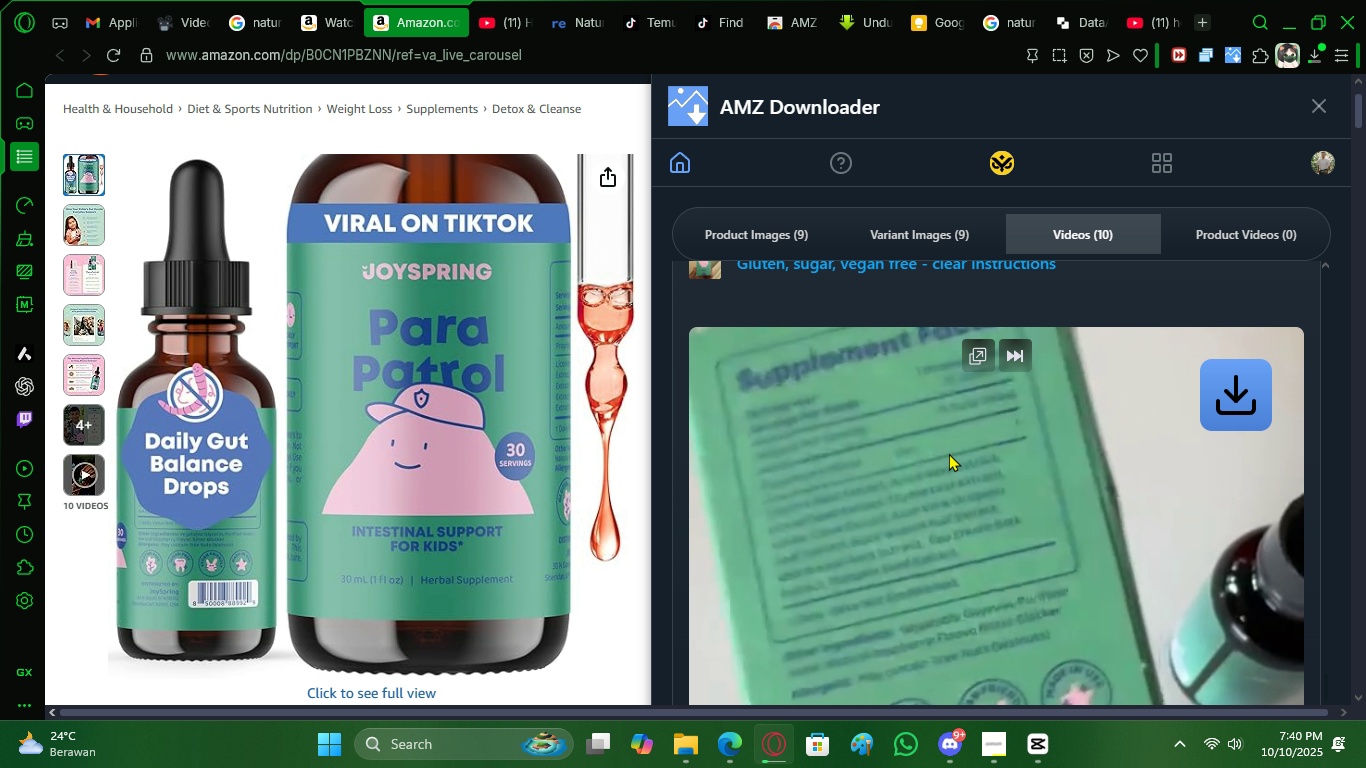 
scroll: coordinate [934, 522], scroll_direction: down, amount: 6.0
 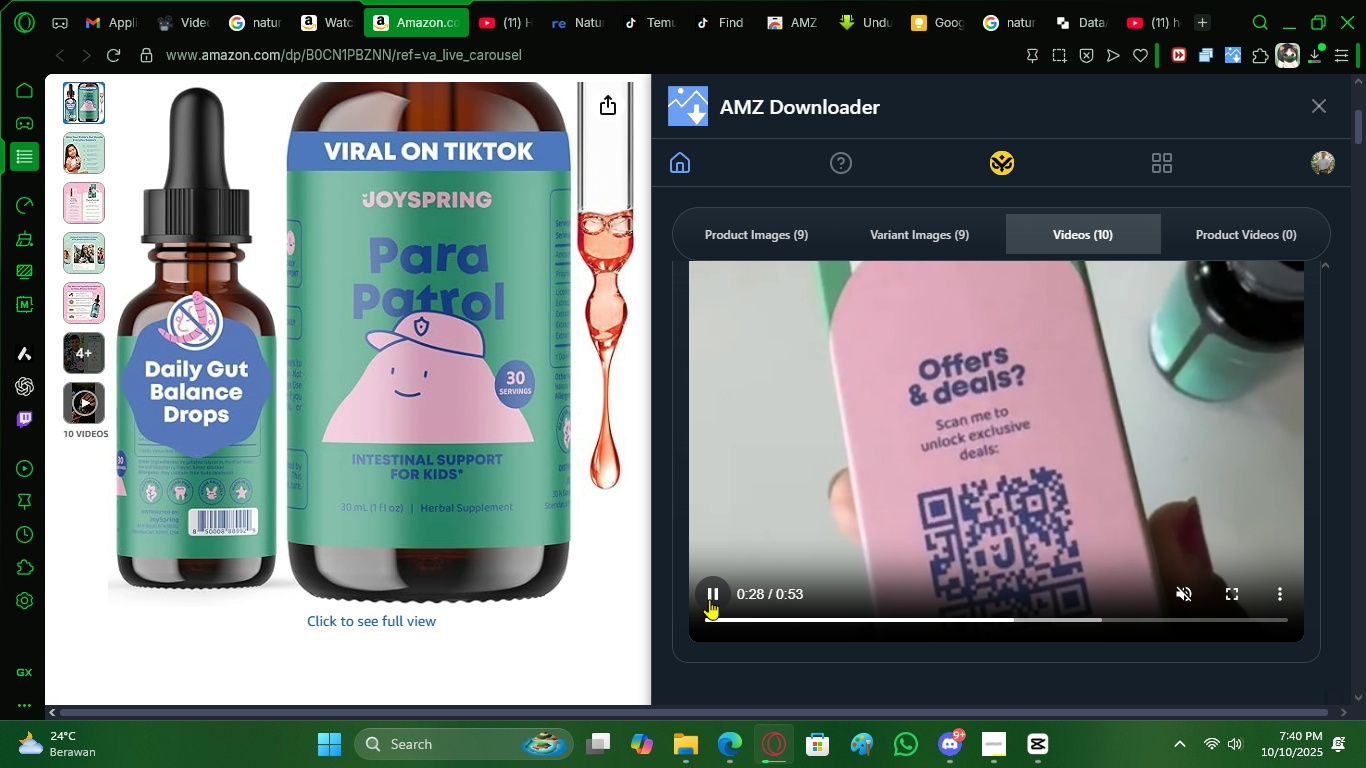 
left_click([709, 599])
 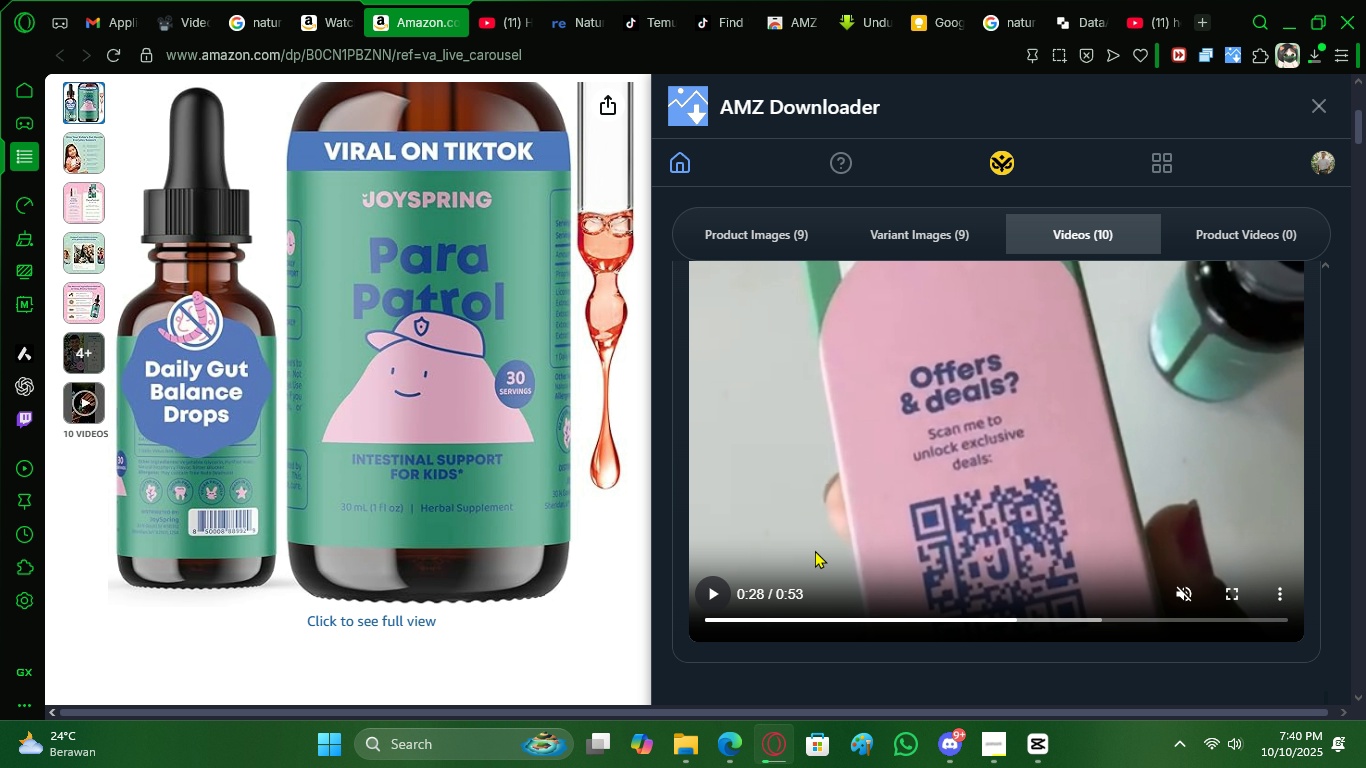 
scroll: coordinate [821, 543], scroll_direction: down, amount: 3.0
 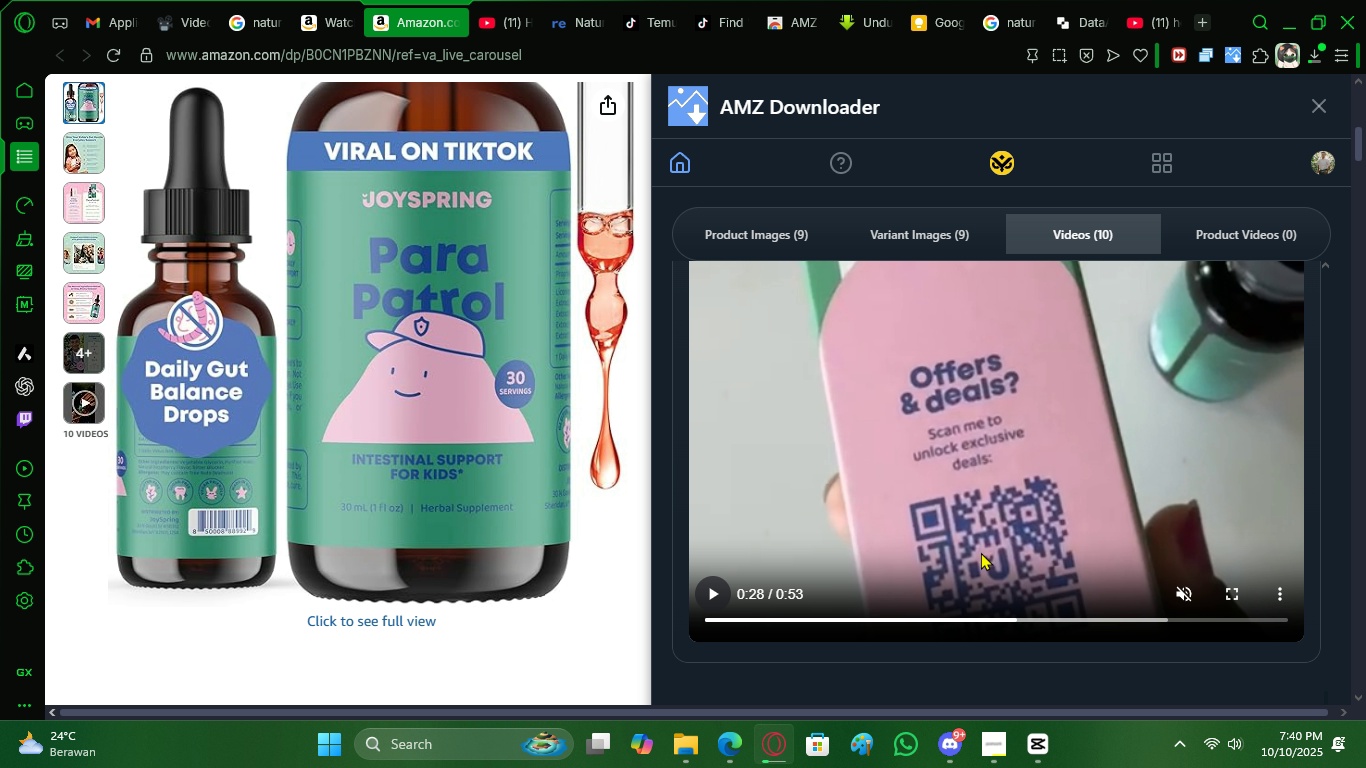 
scroll: coordinate [983, 565], scroll_direction: none, amount: 0.0
 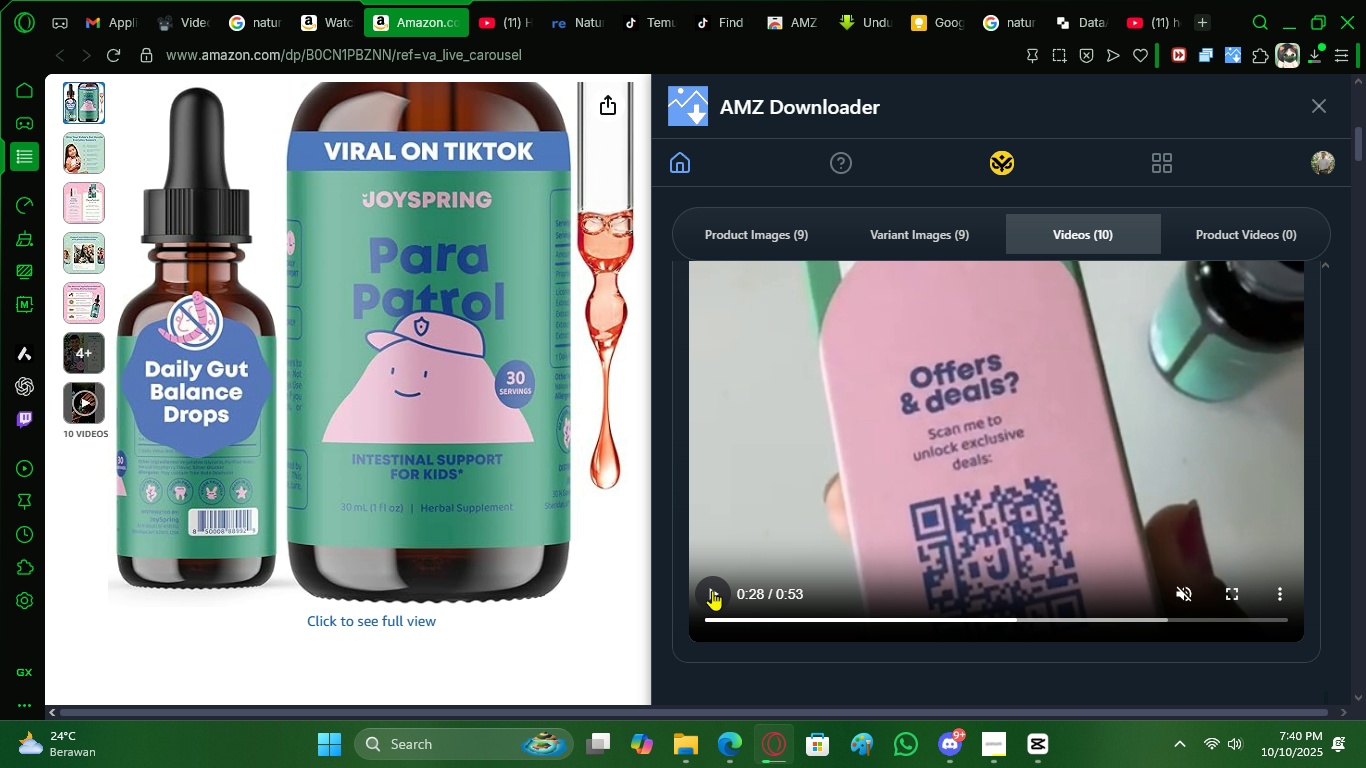 
left_click([712, 590])
 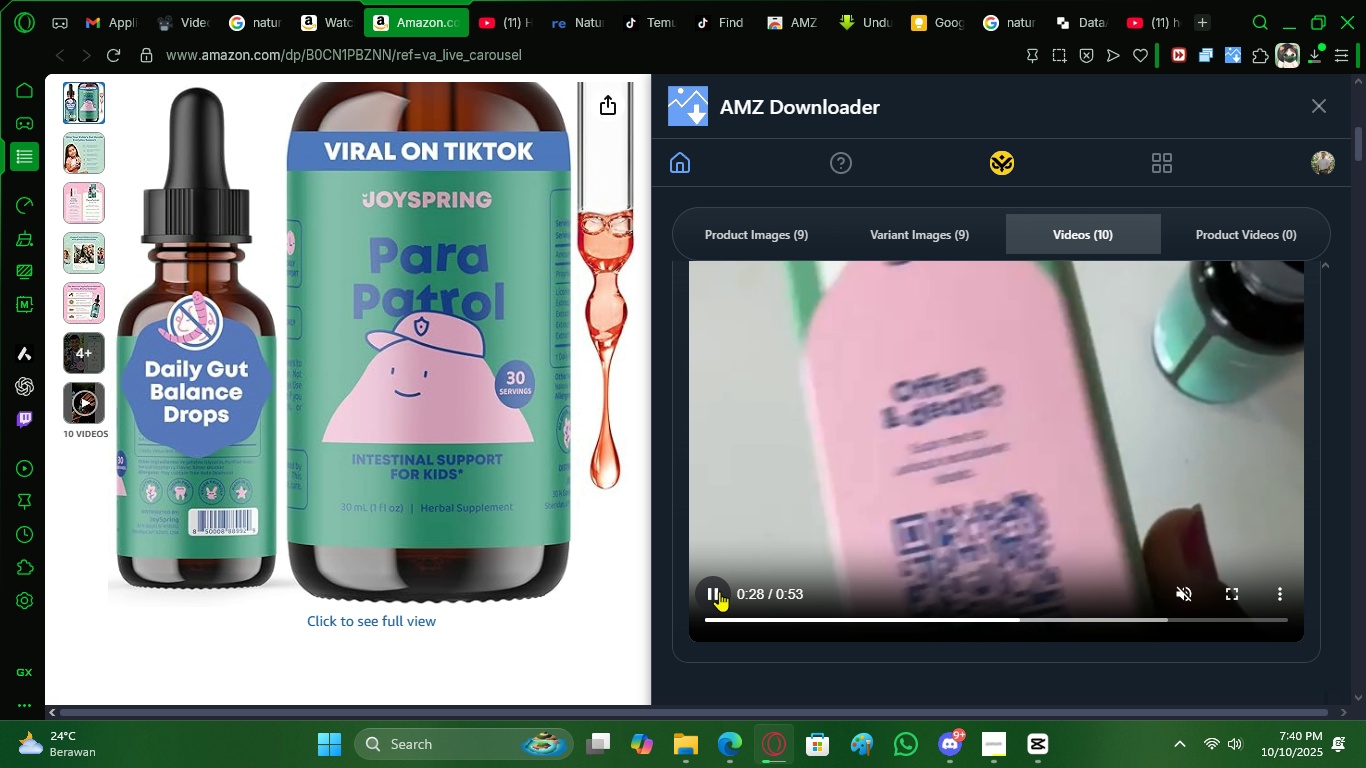 
left_click([719, 591])
 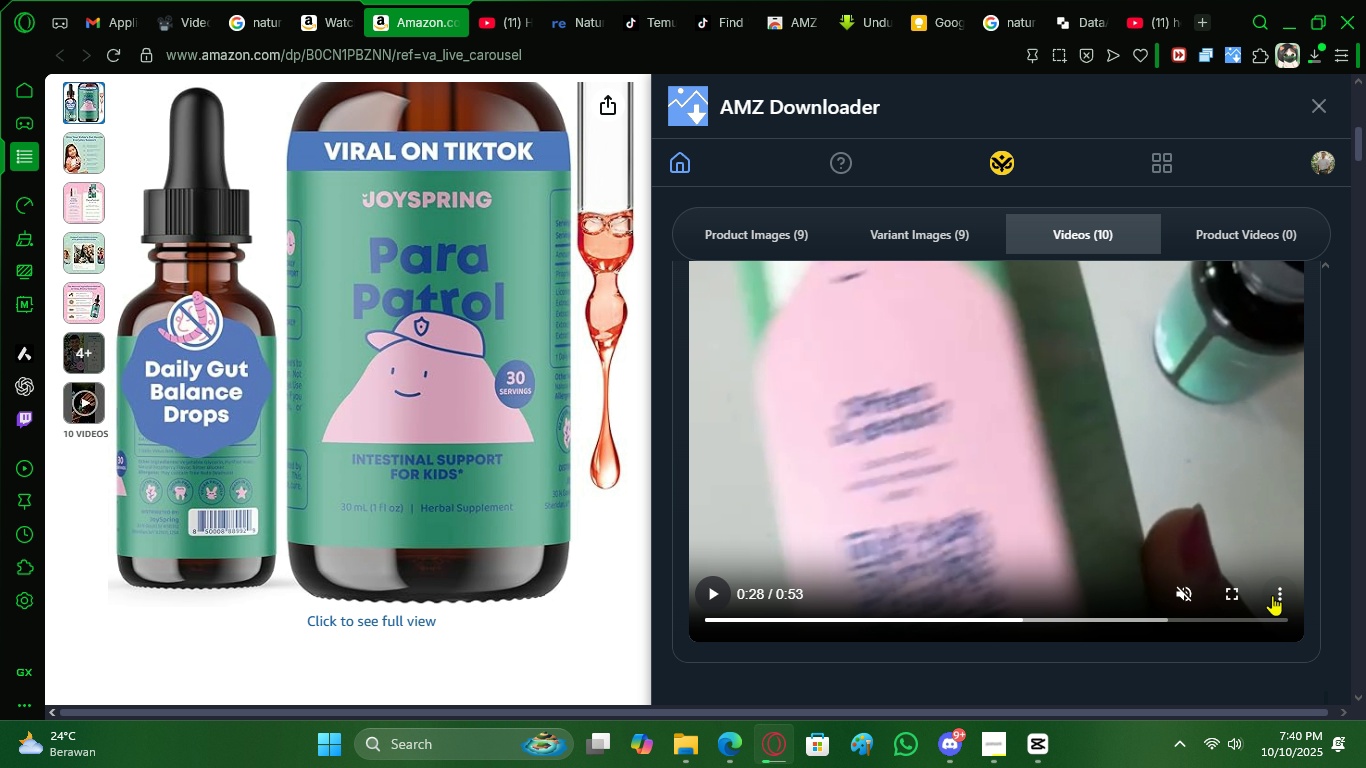 
left_click([1272, 595])
 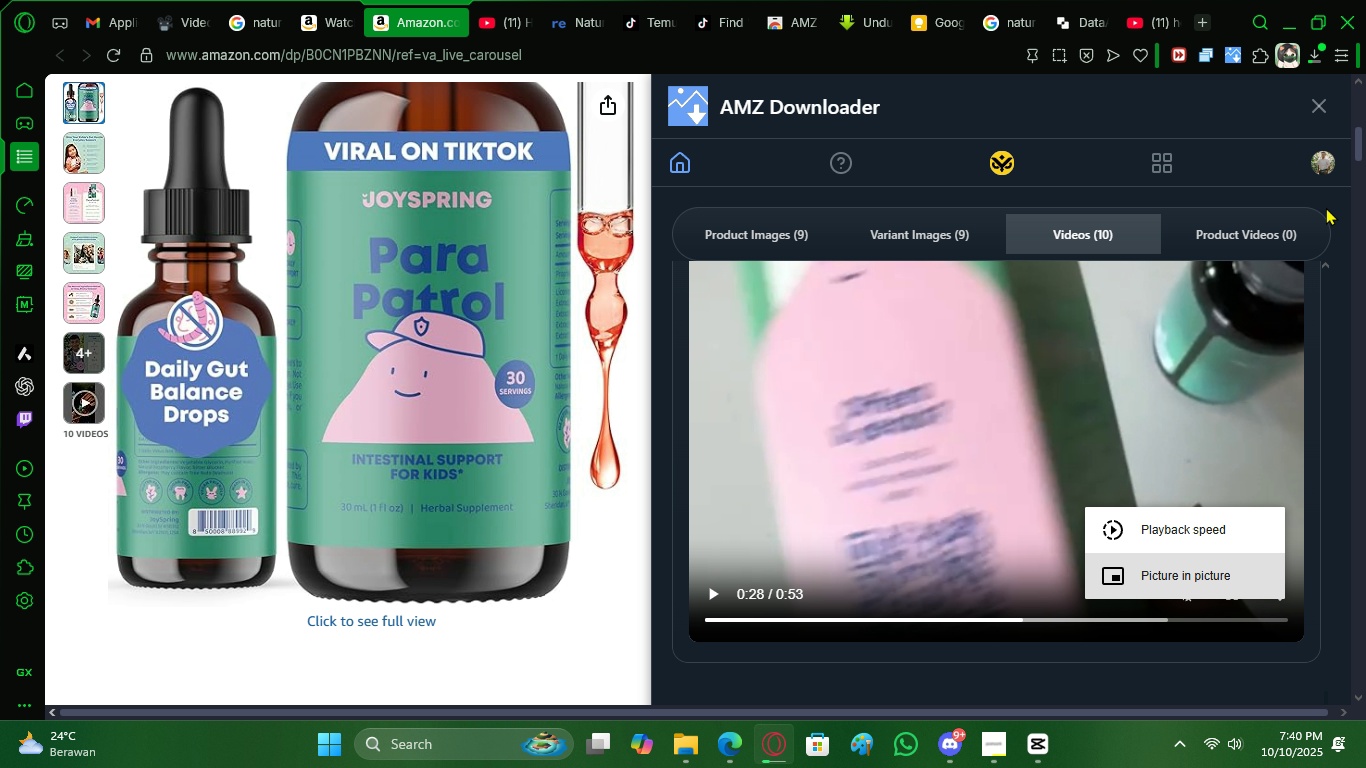 
left_click([1324, 152])
 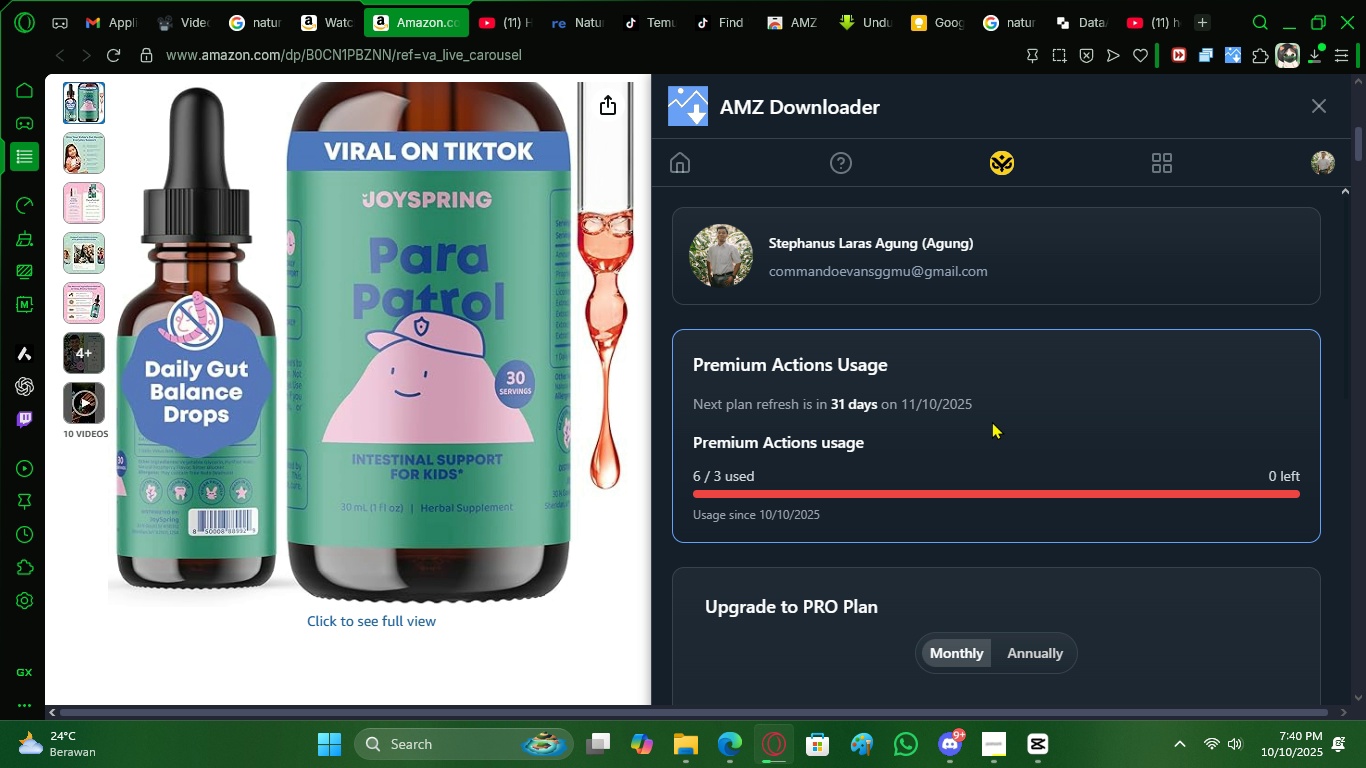 
scroll: coordinate [1006, 608], scroll_direction: down, amount: 13.0
 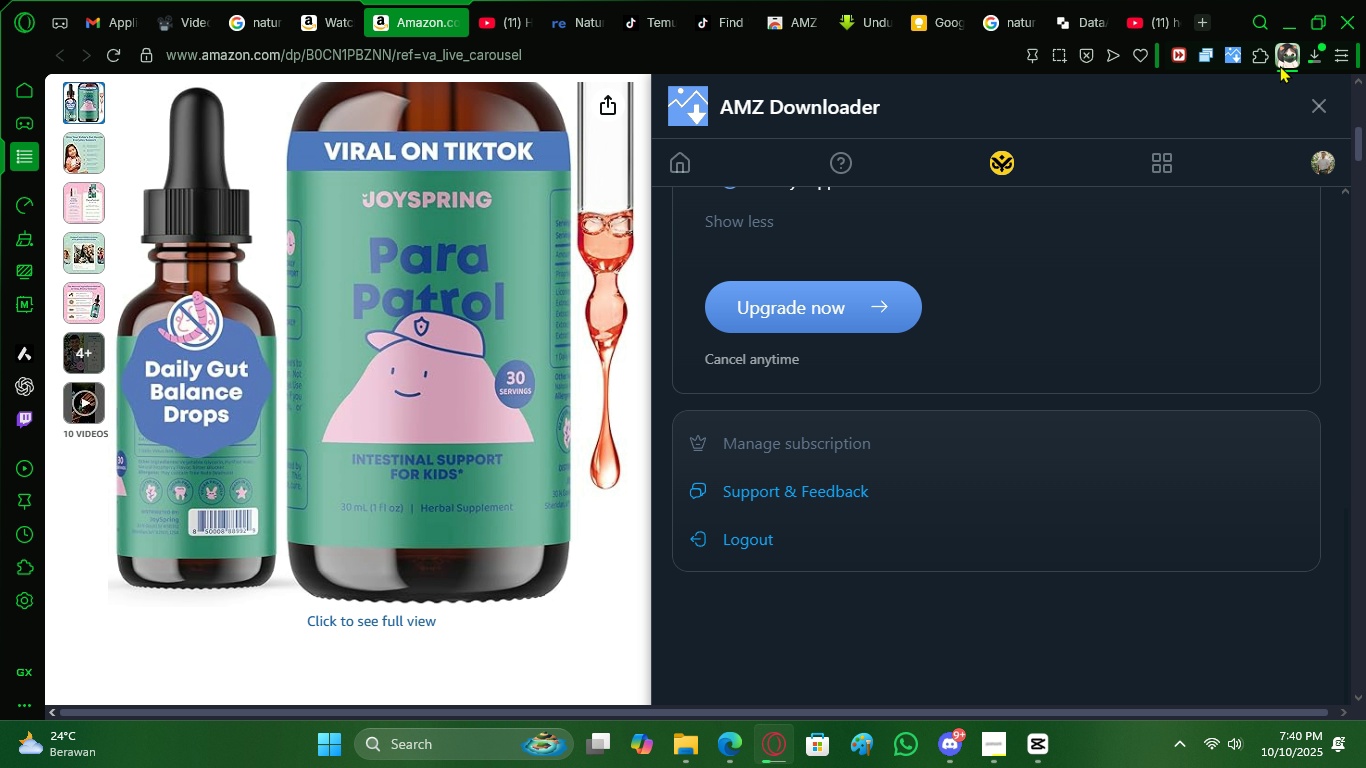 
left_click([1310, 57])
 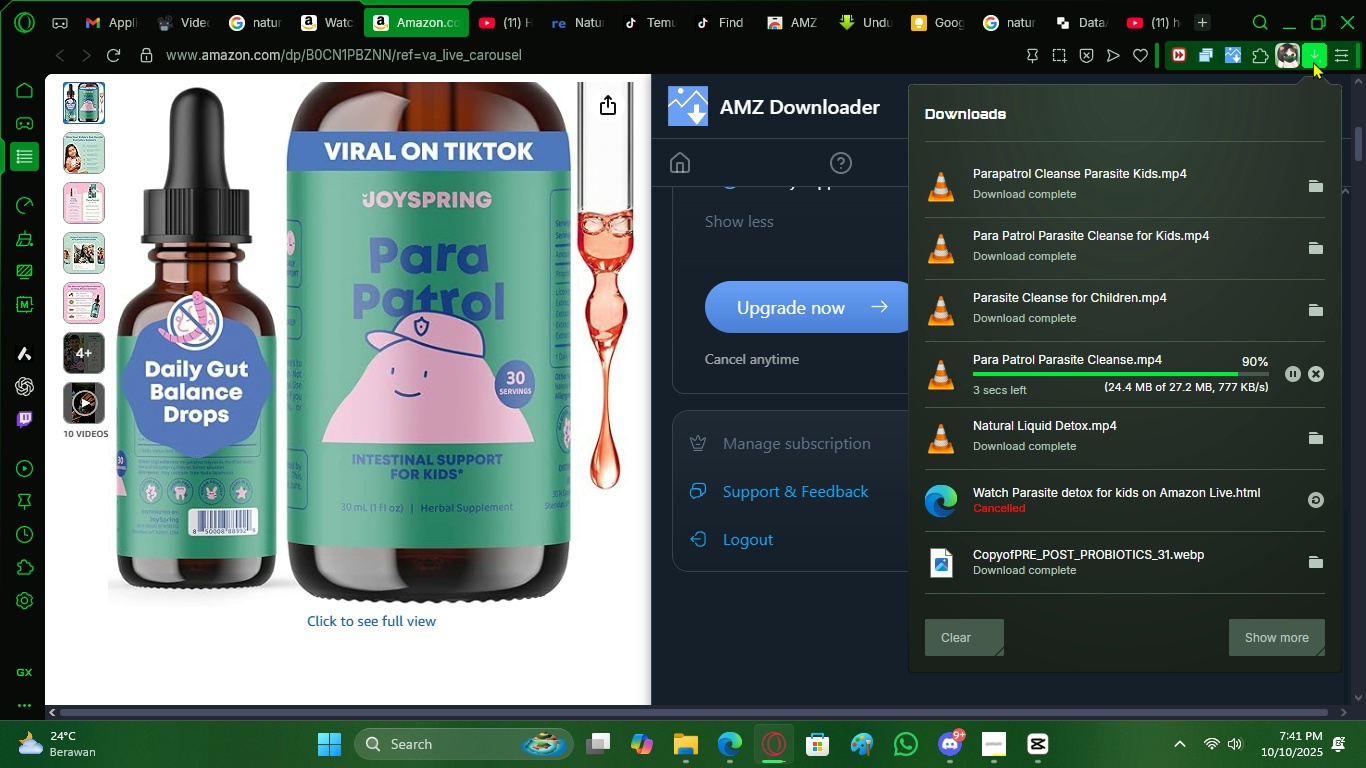 
wait(45.12)
 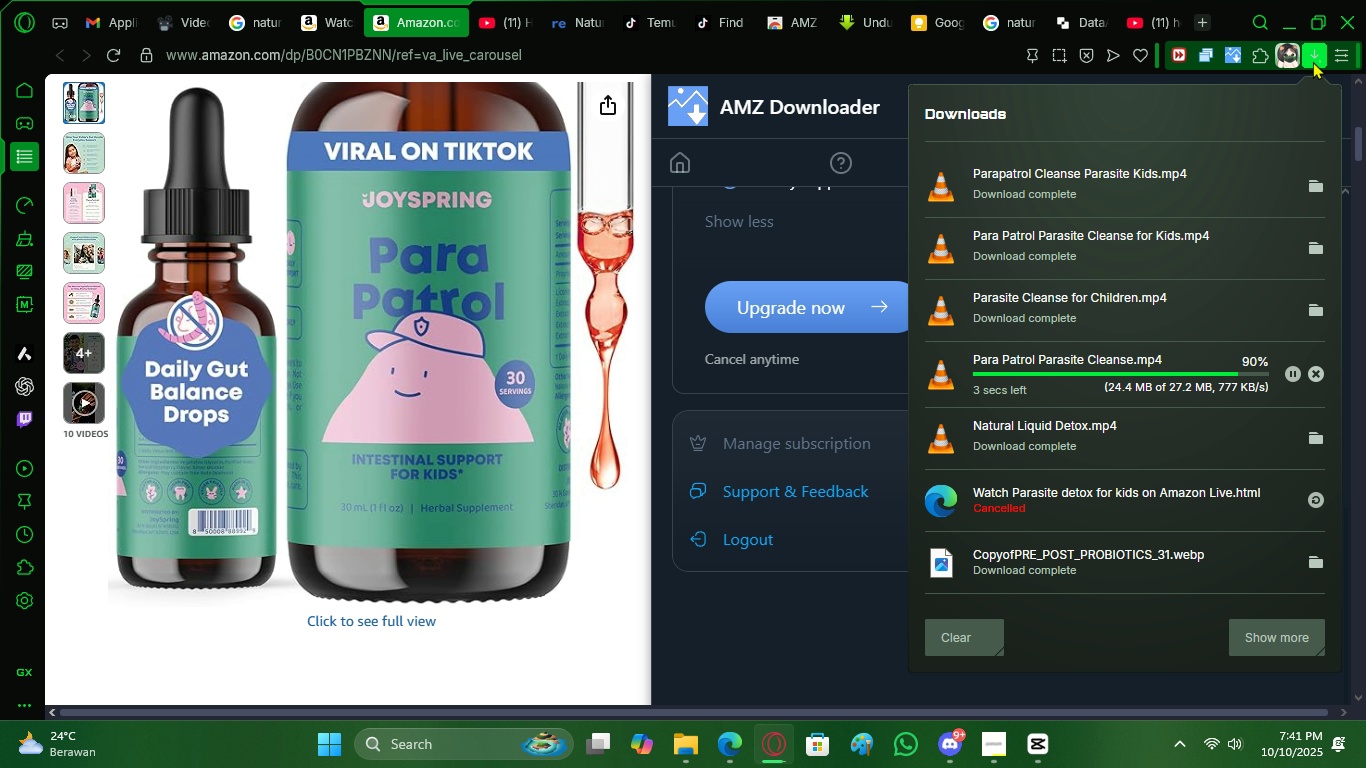 
left_click([1310, 370])
 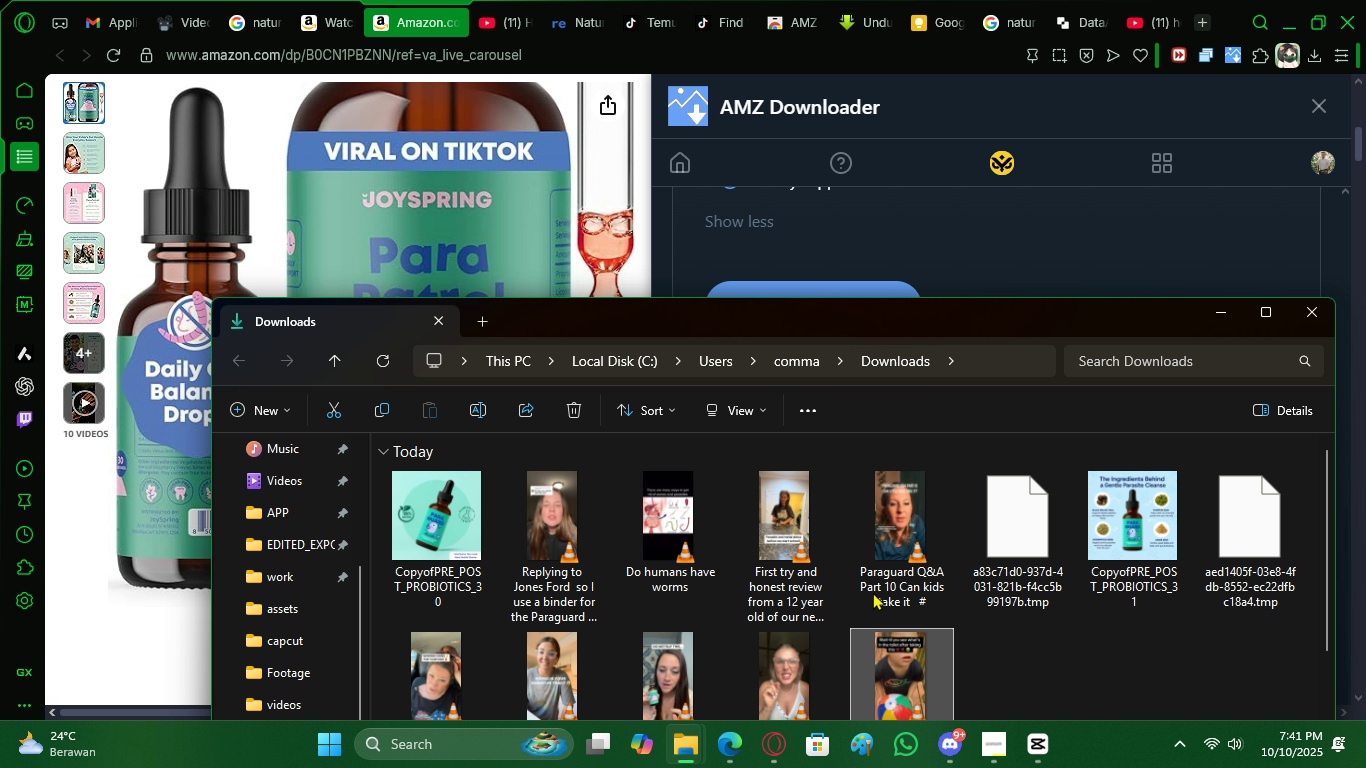 
scroll: coordinate [950, 631], scroll_direction: none, amount: 0.0
 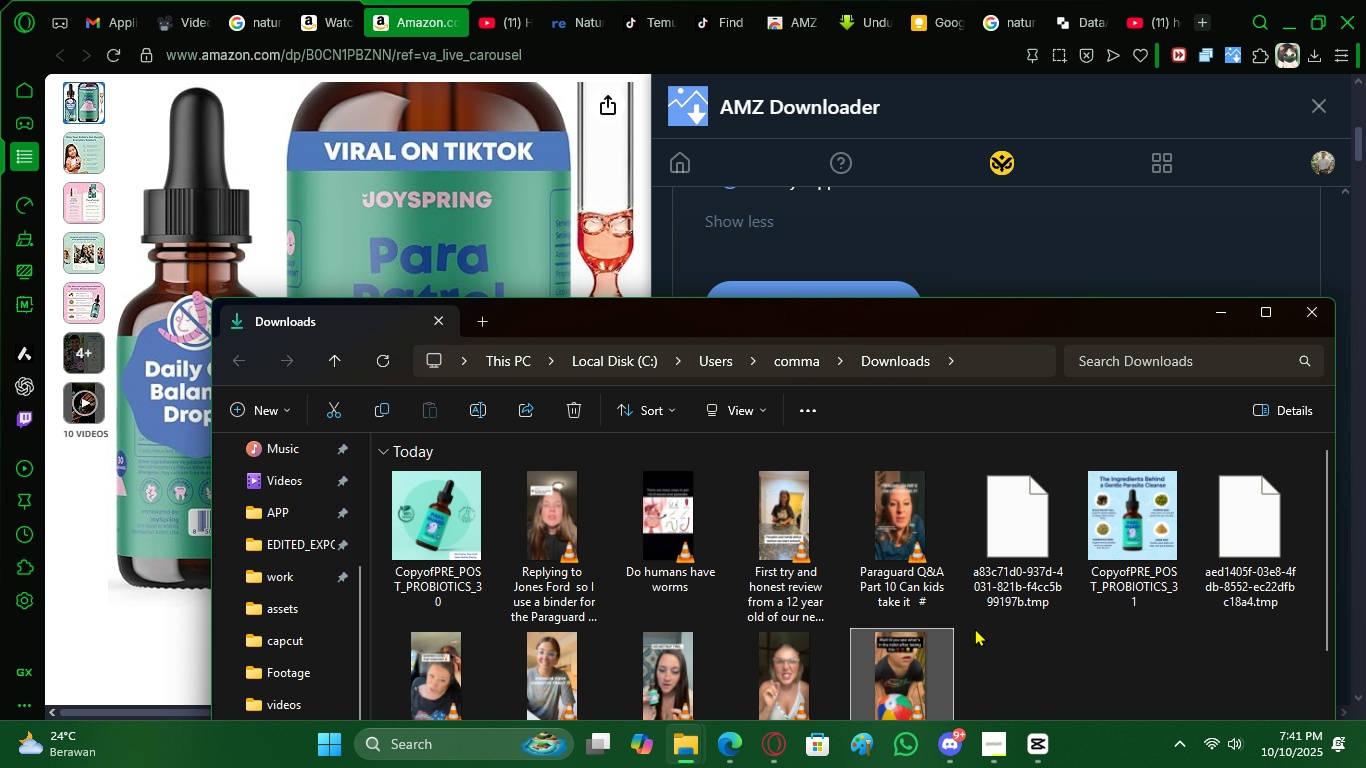 
scroll: coordinate [1031, 627], scroll_direction: down, amount: 1.0
 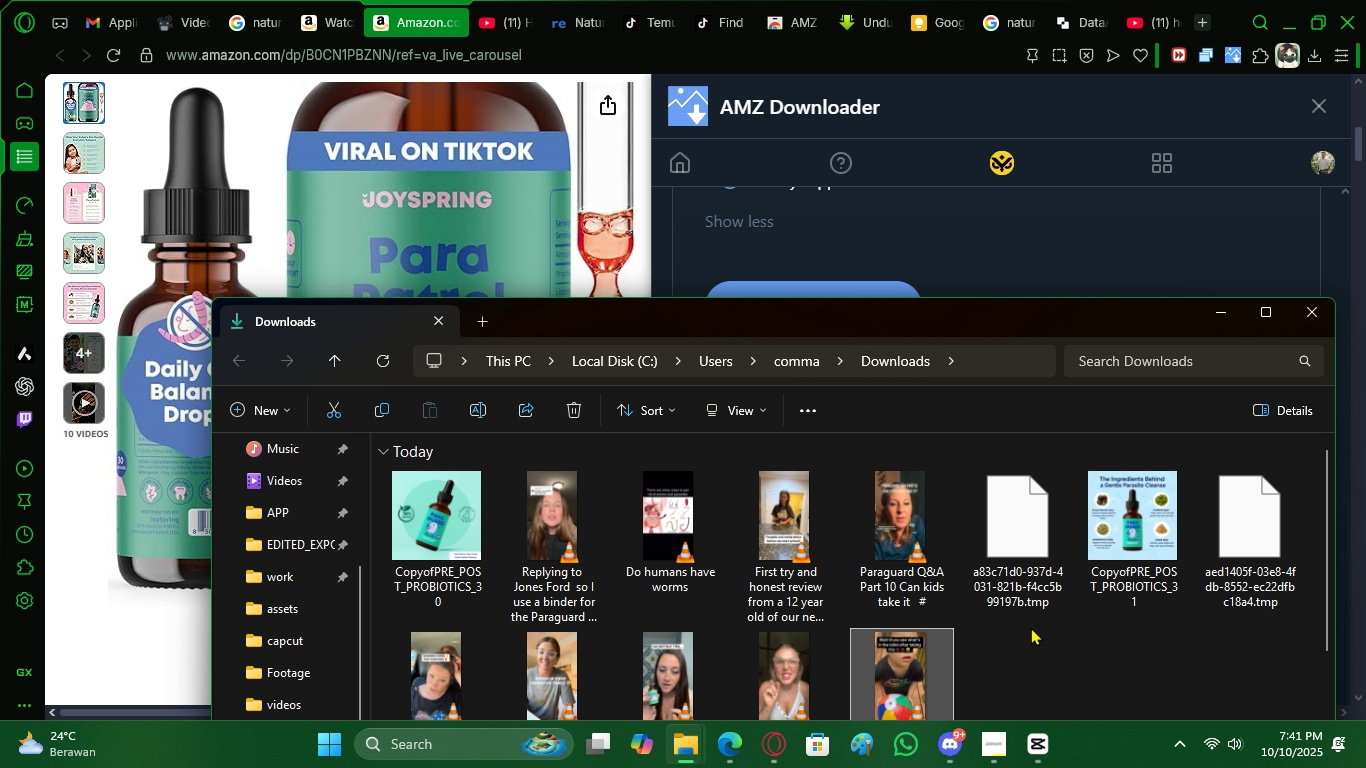 
scroll: coordinate [1033, 625], scroll_direction: up, amount: 2.0
 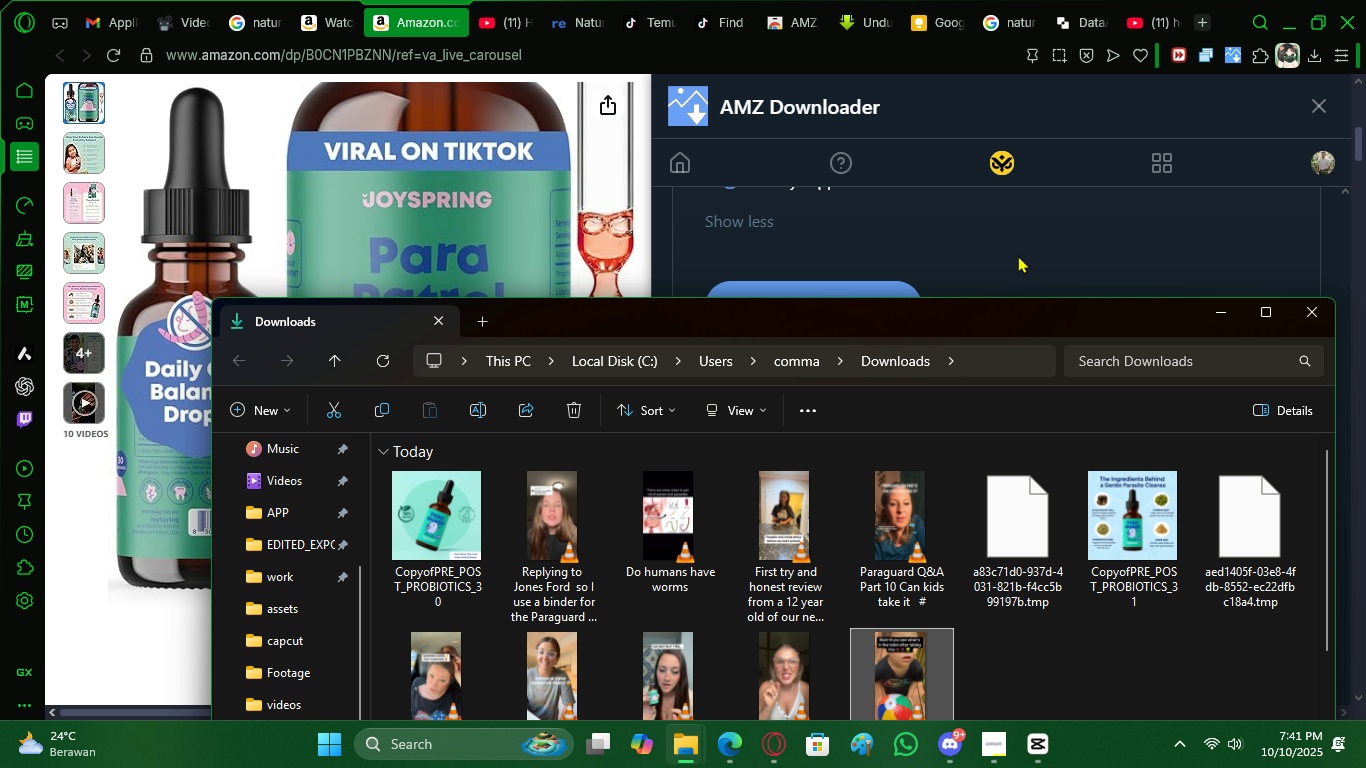 
left_click([1020, 251])
 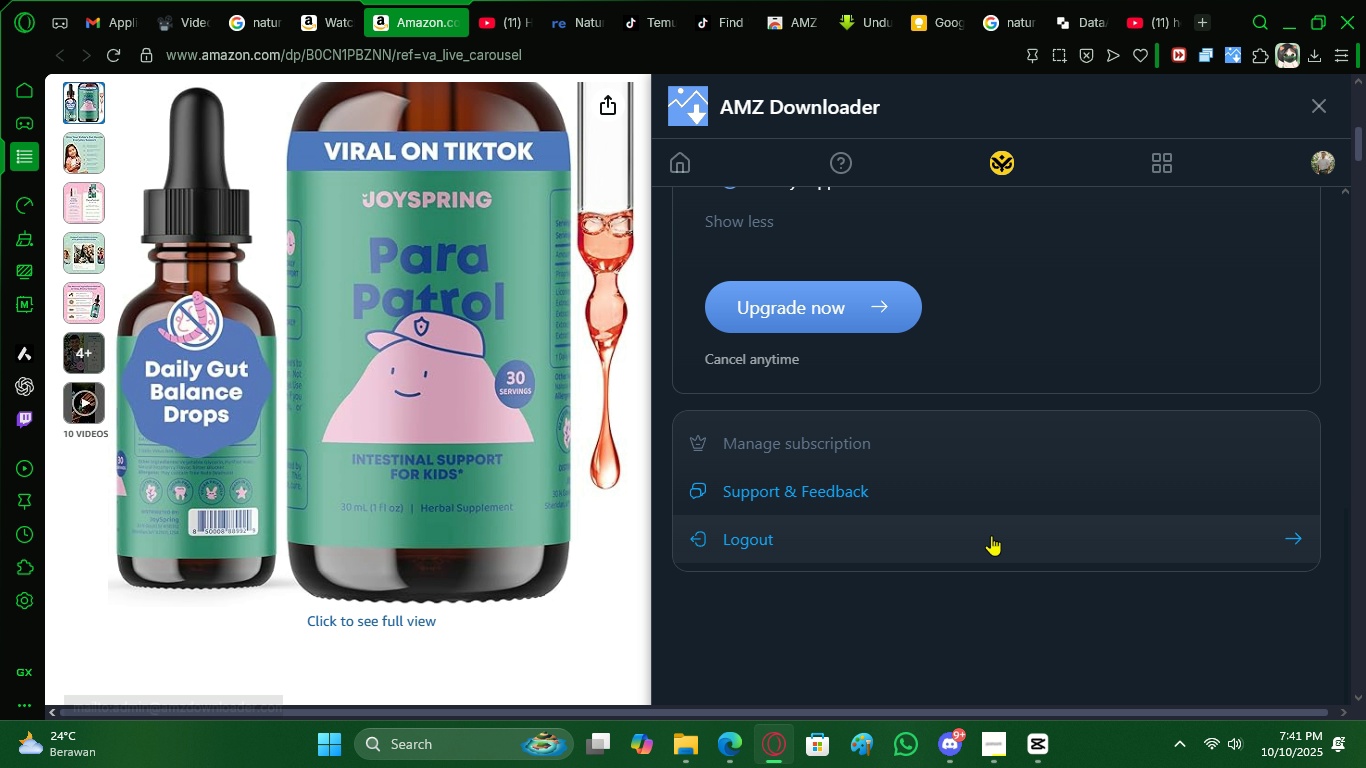 
scroll: coordinate [991, 536], scroll_direction: down, amount: 3.0
 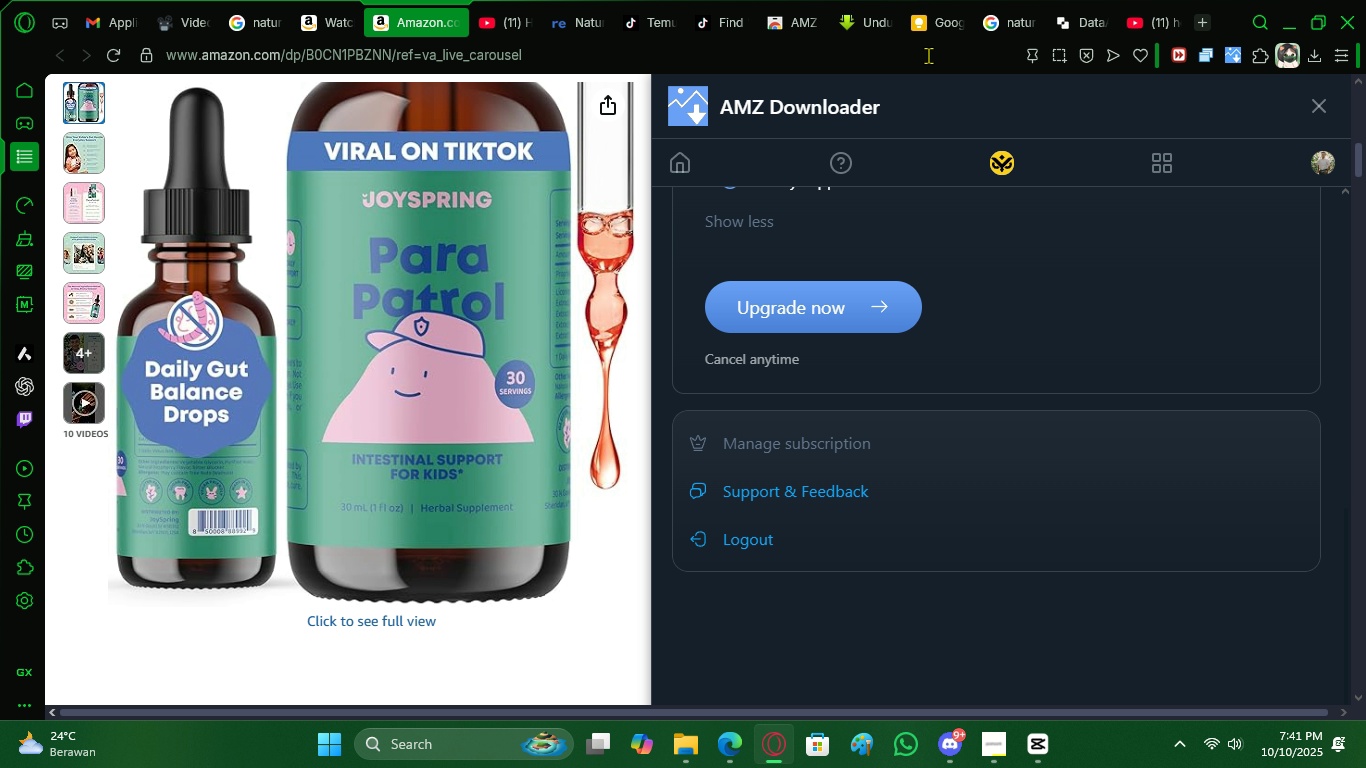 
left_click([678, 175])
 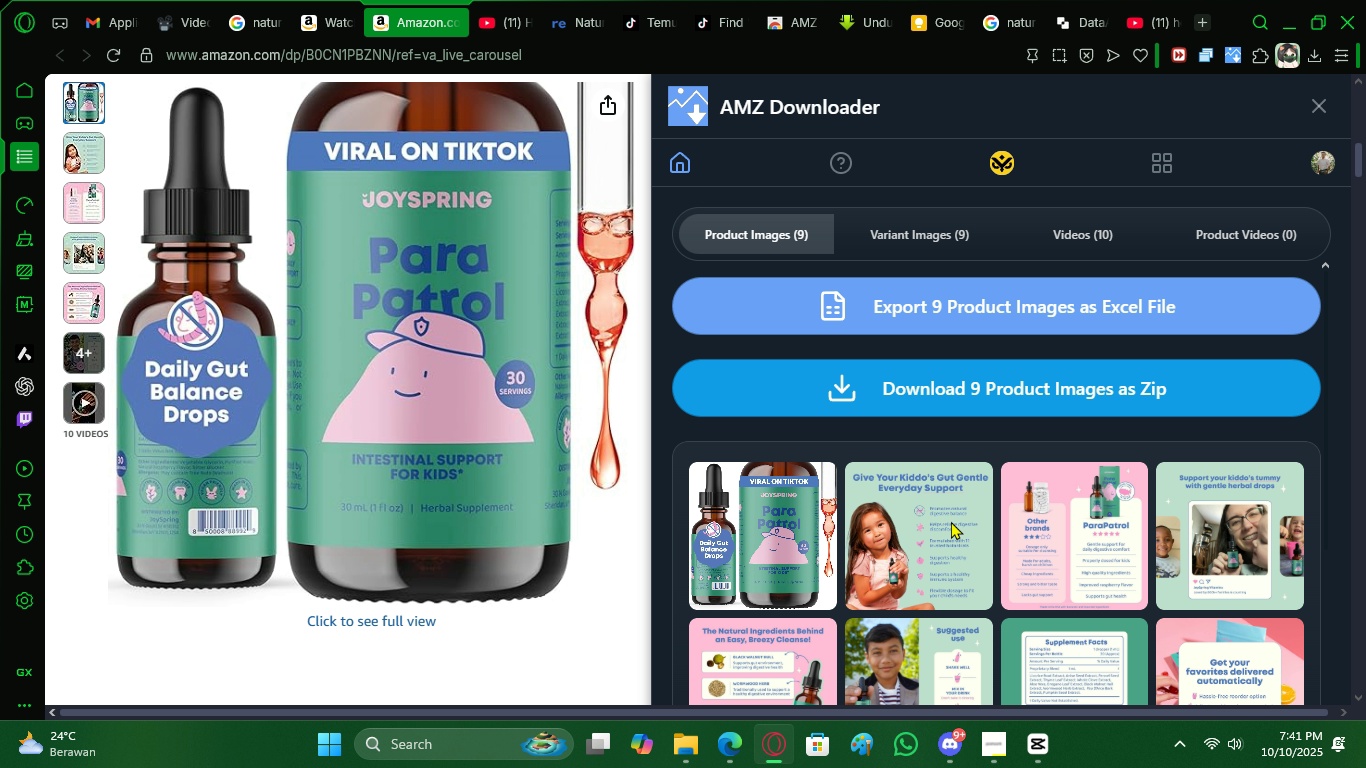 
scroll: coordinate [949, 556], scroll_direction: down, amount: 1.0
 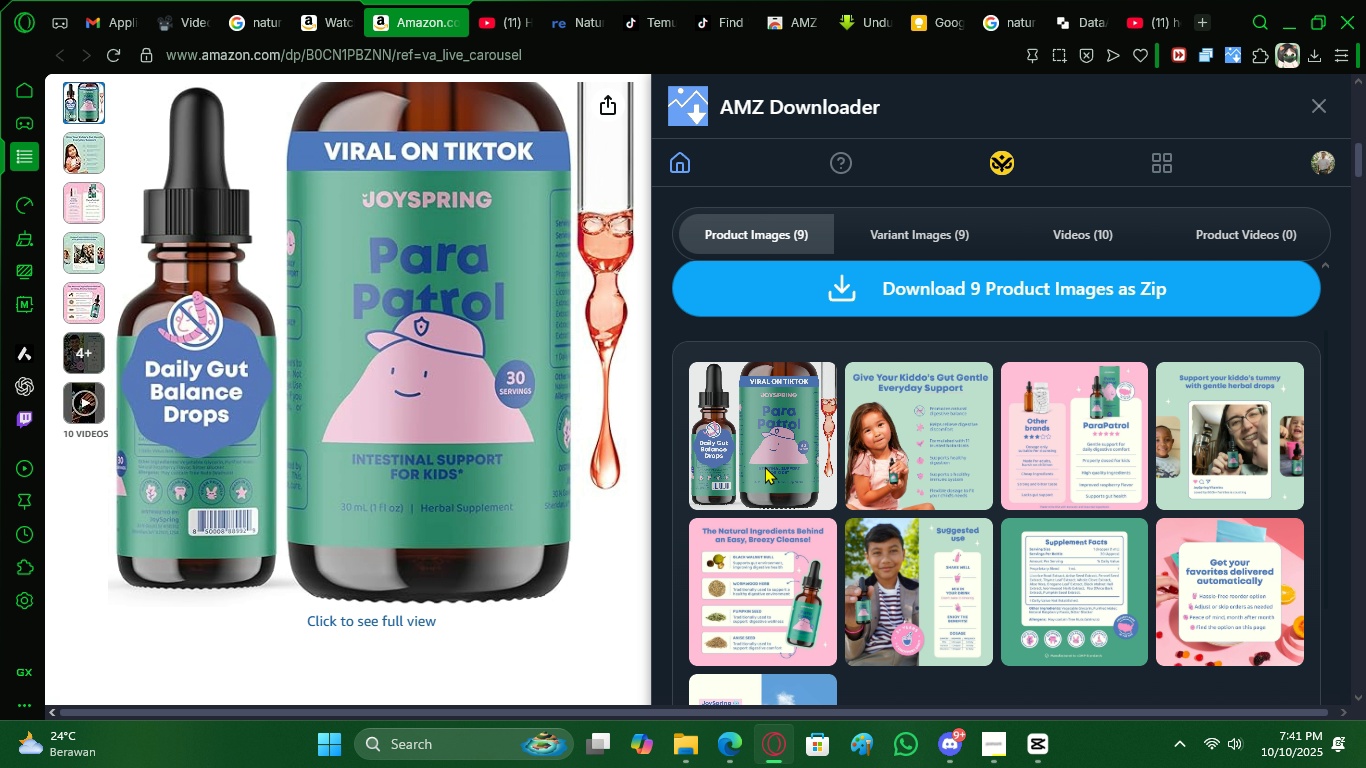 
left_click([765, 466])
 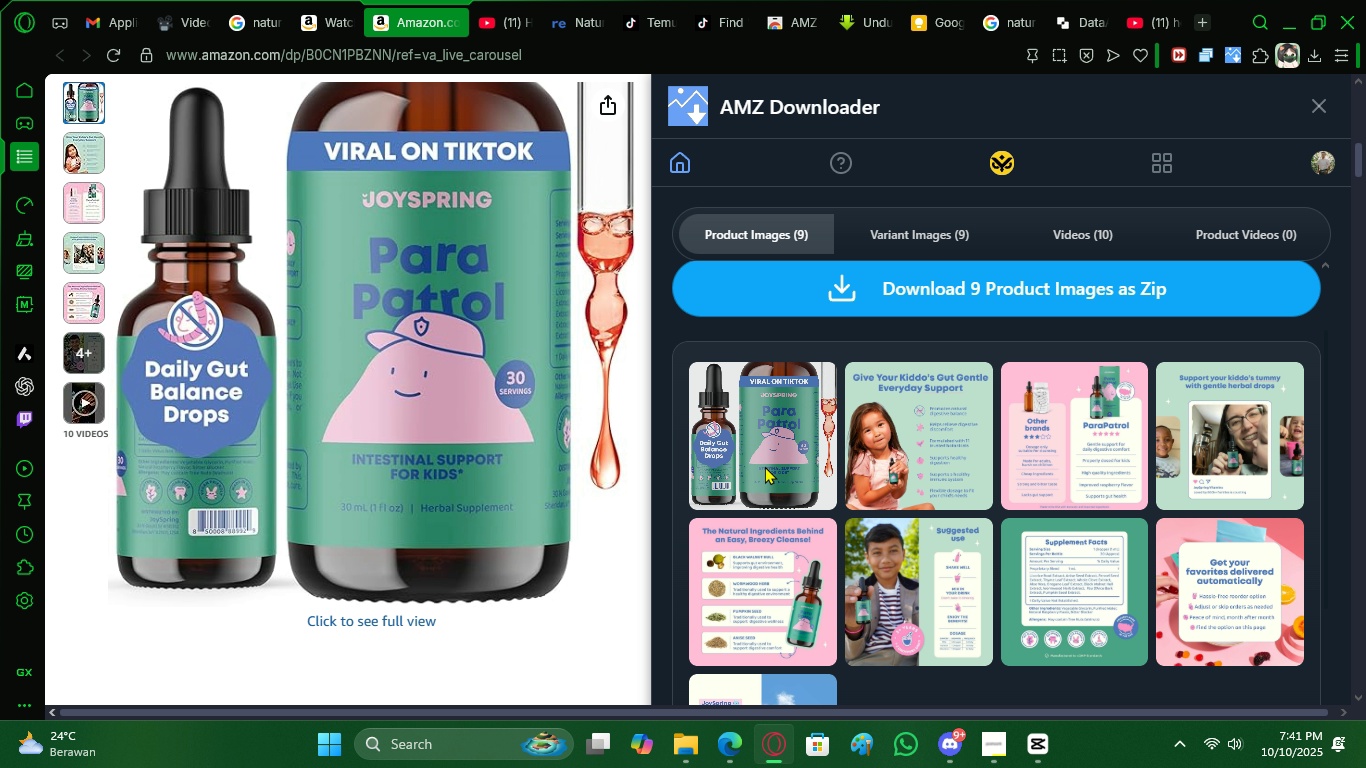 
scroll: coordinate [768, 470], scroll_direction: none, amount: 0.0
 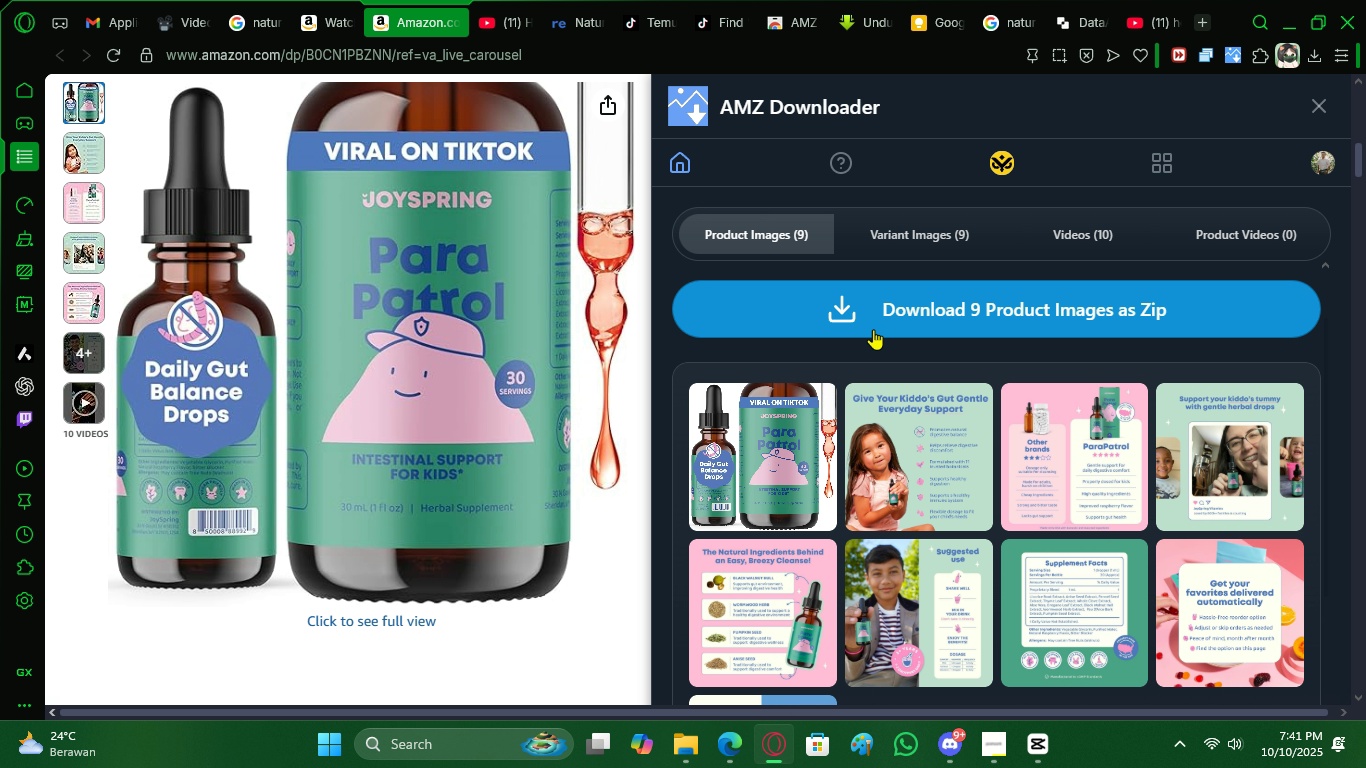 
left_click([873, 329])
 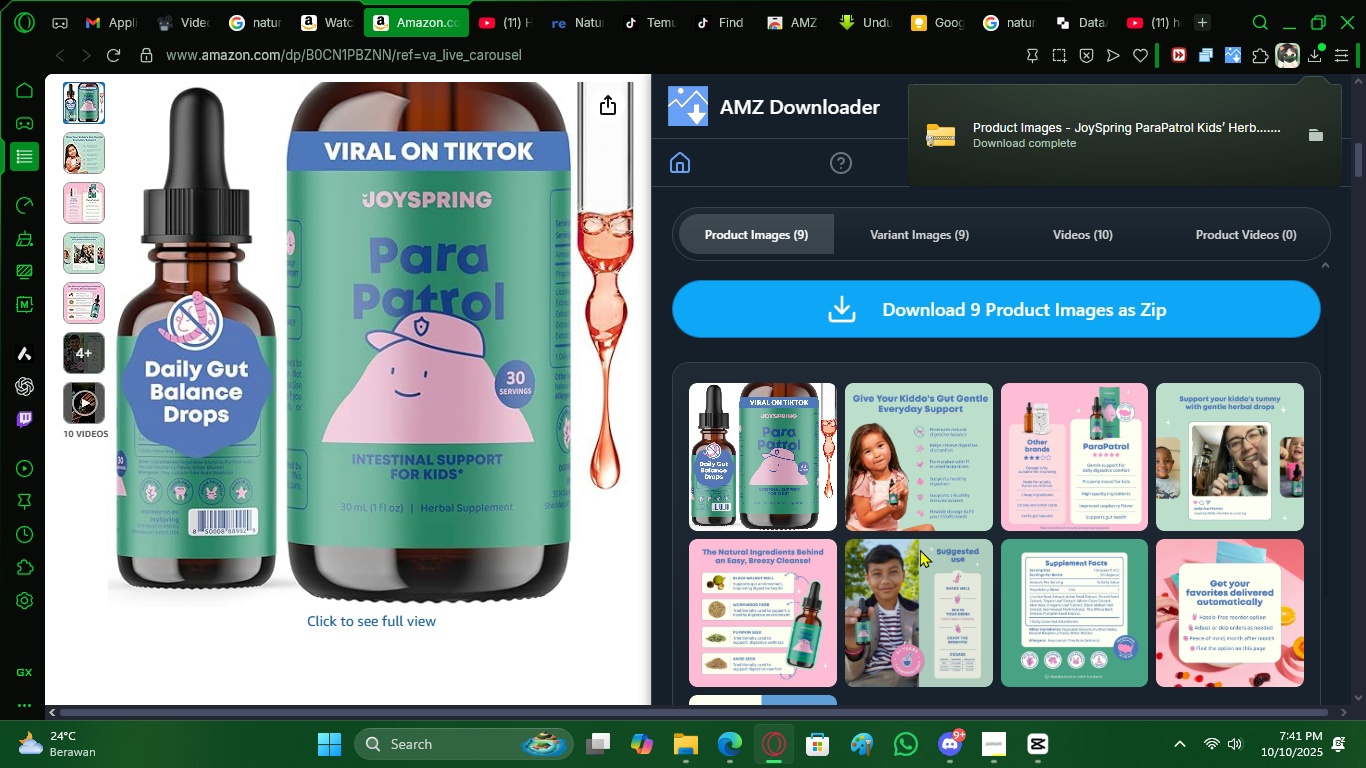 
scroll: coordinate [879, 489], scroll_direction: down, amount: 1.0
 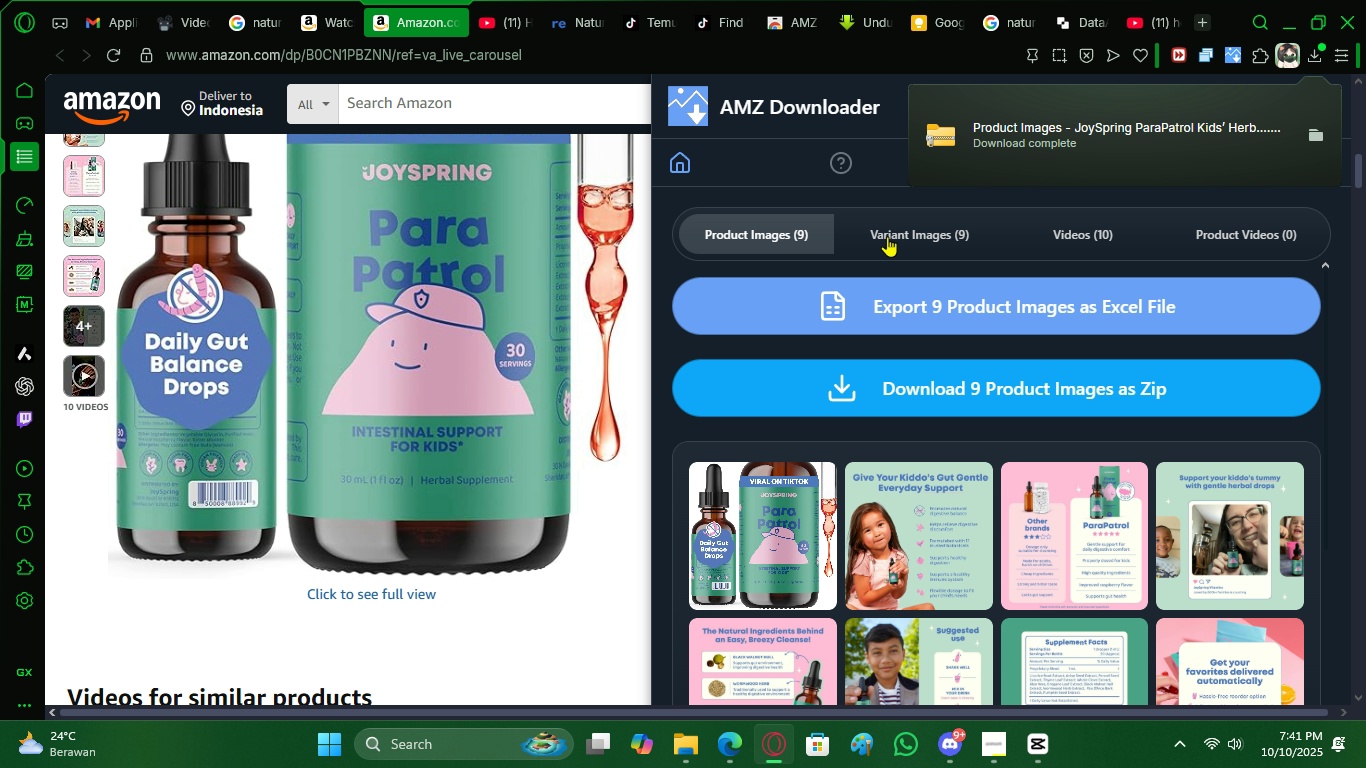 
left_click([887, 236])
 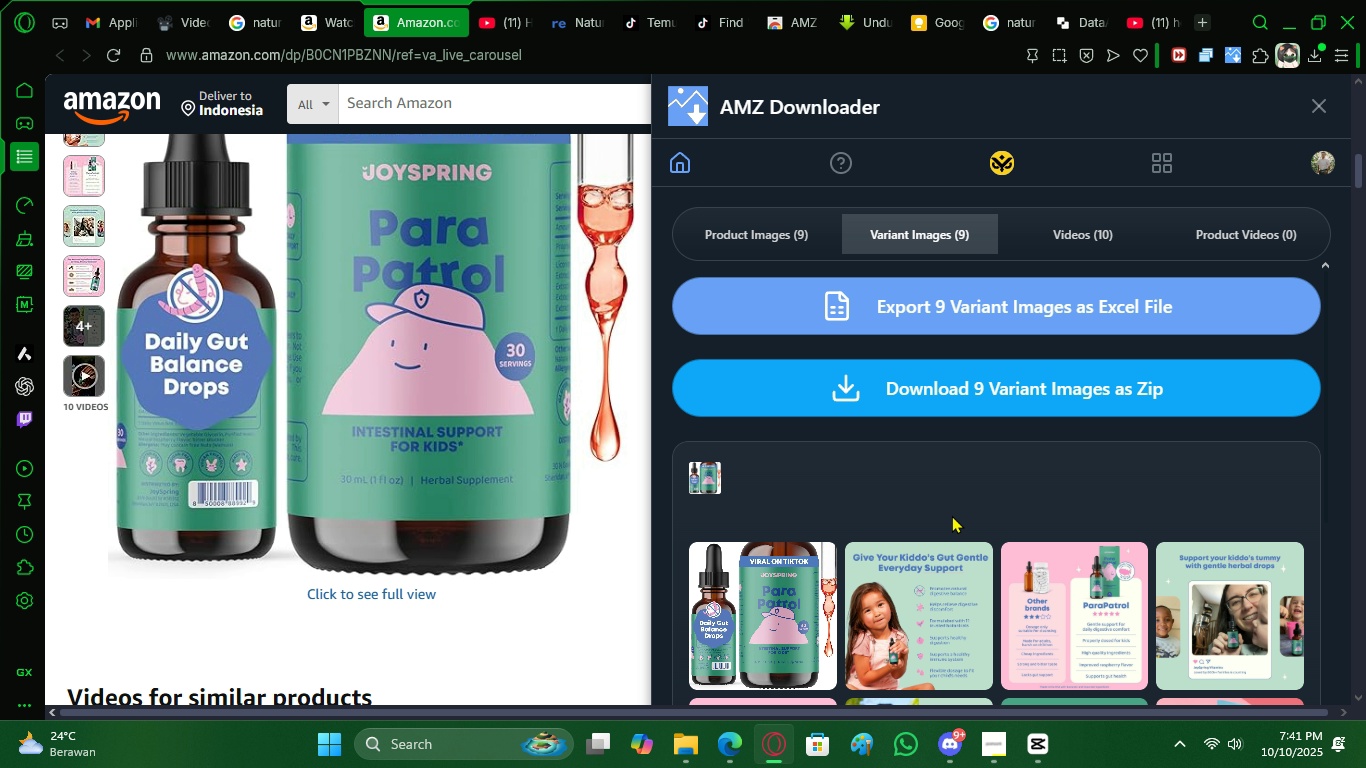 
scroll: coordinate [943, 519], scroll_direction: down, amount: 4.0
 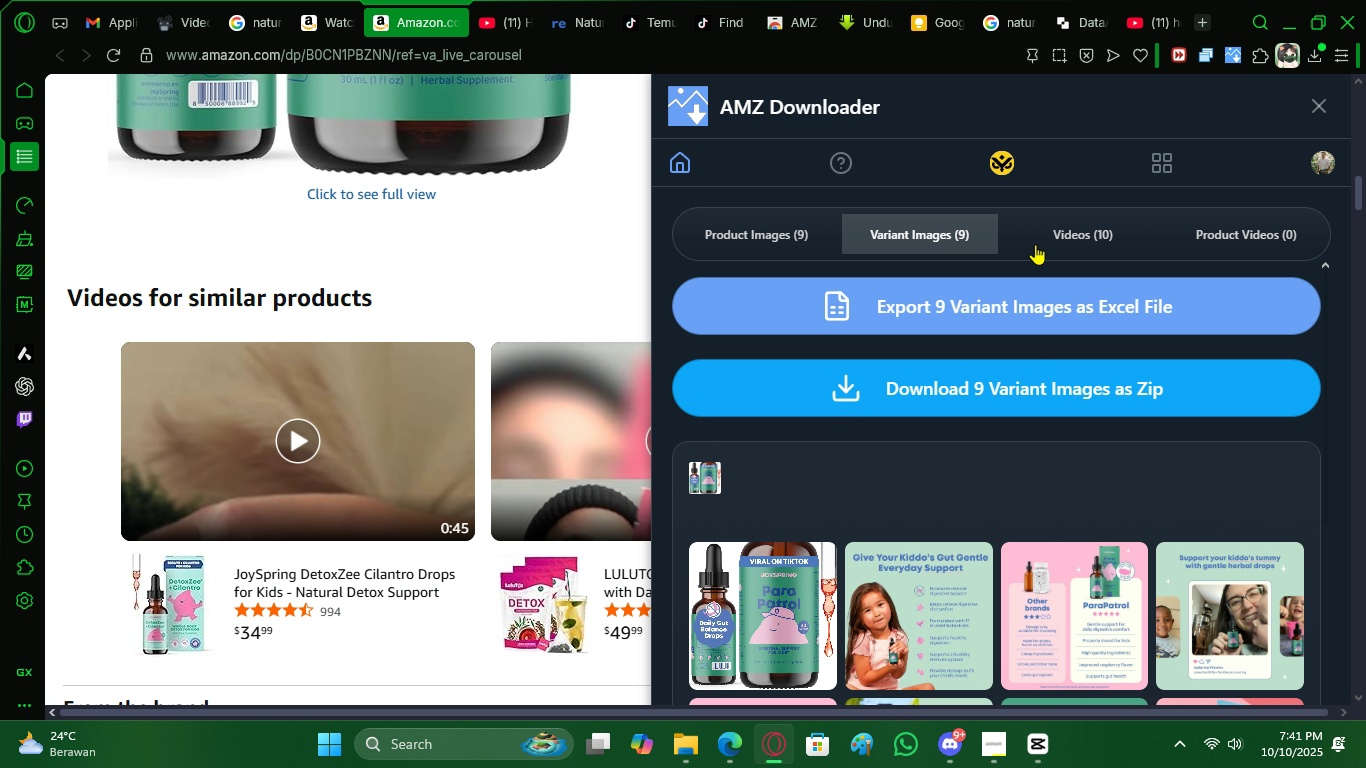 
left_click([1035, 244])
 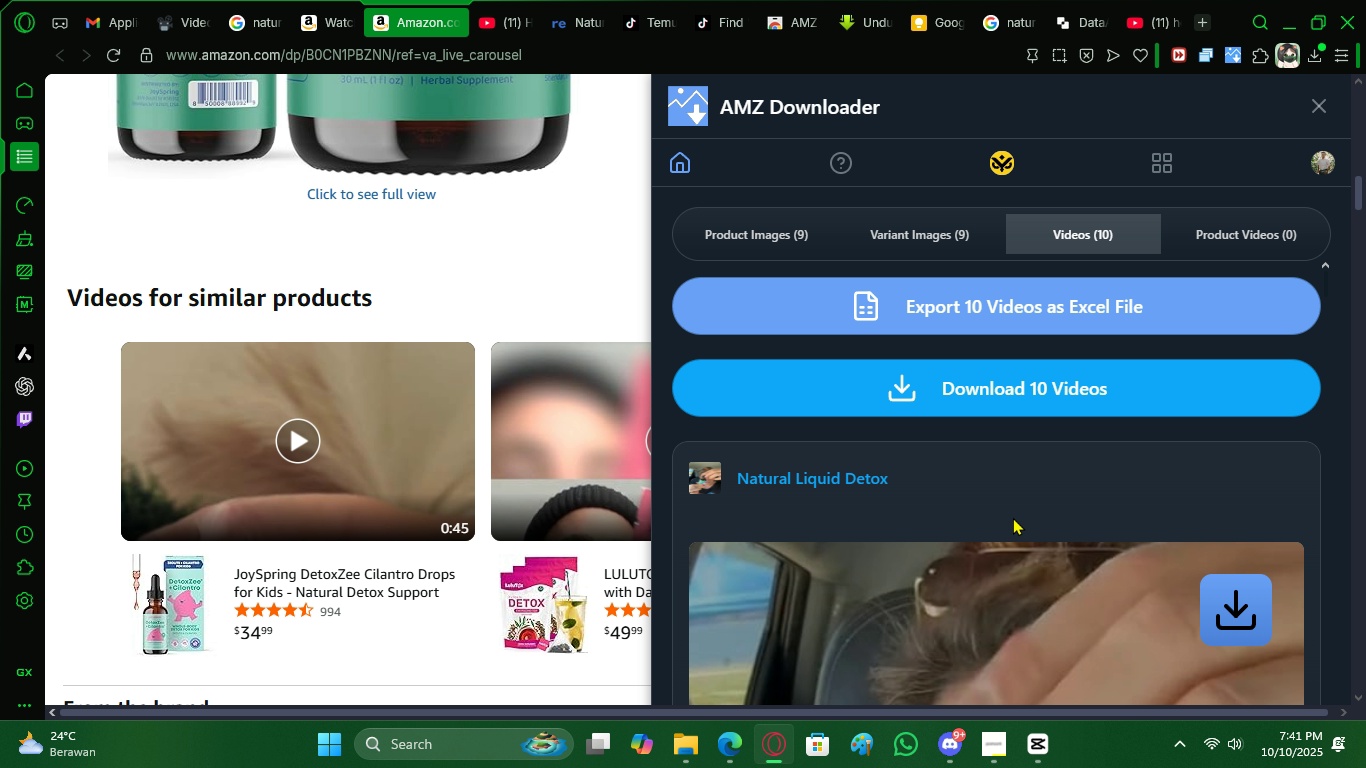 
scroll: coordinate [987, 561], scroll_direction: down, amount: 47.0
 